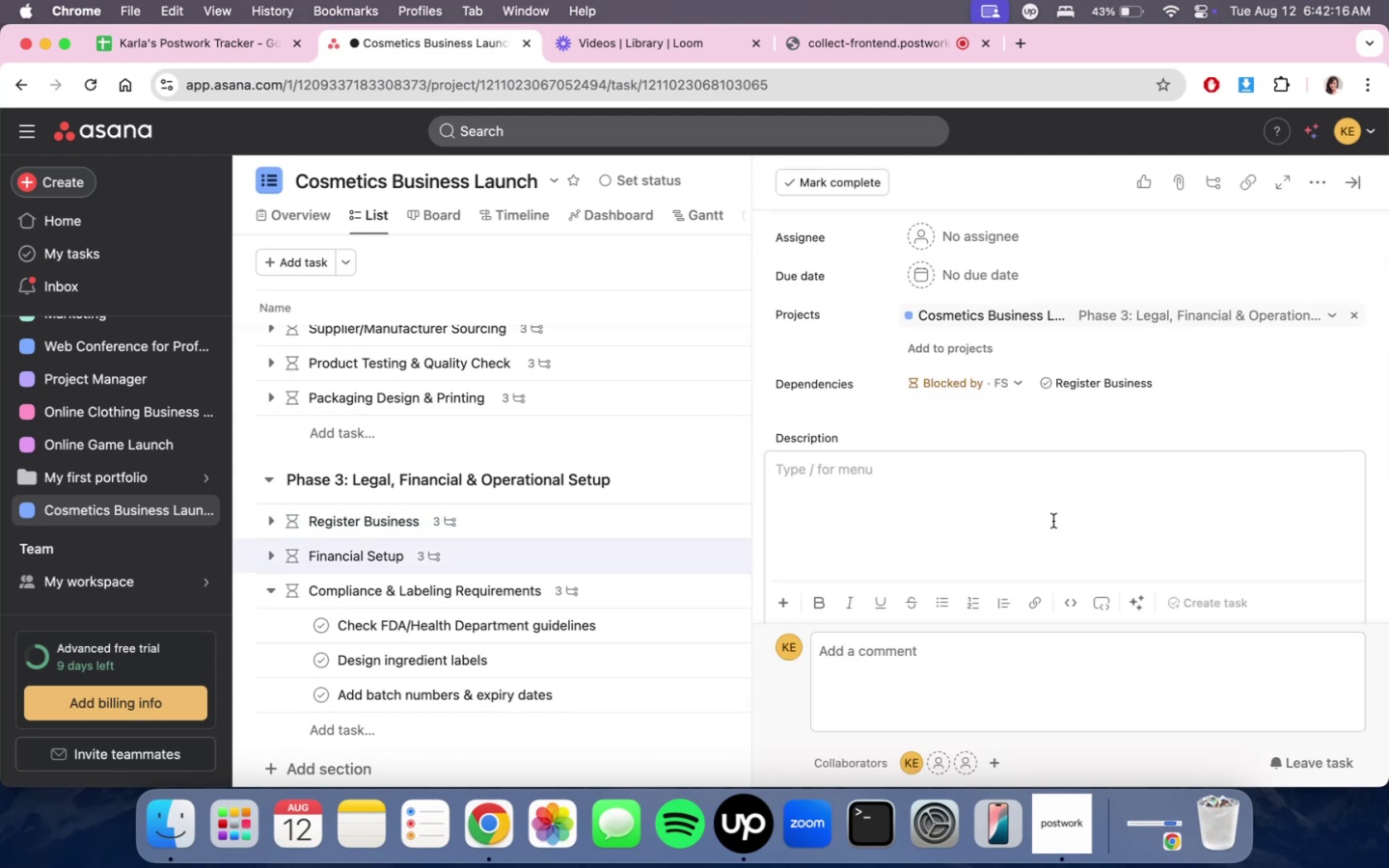 
type(Set up fiancial accunt)
key(Backspace)
key(Backspace)
key(Backspace)
type(pun)
key(Backspace)
key(Backspace)
key(Backspace)
type(ounts and prepare budgets.)
 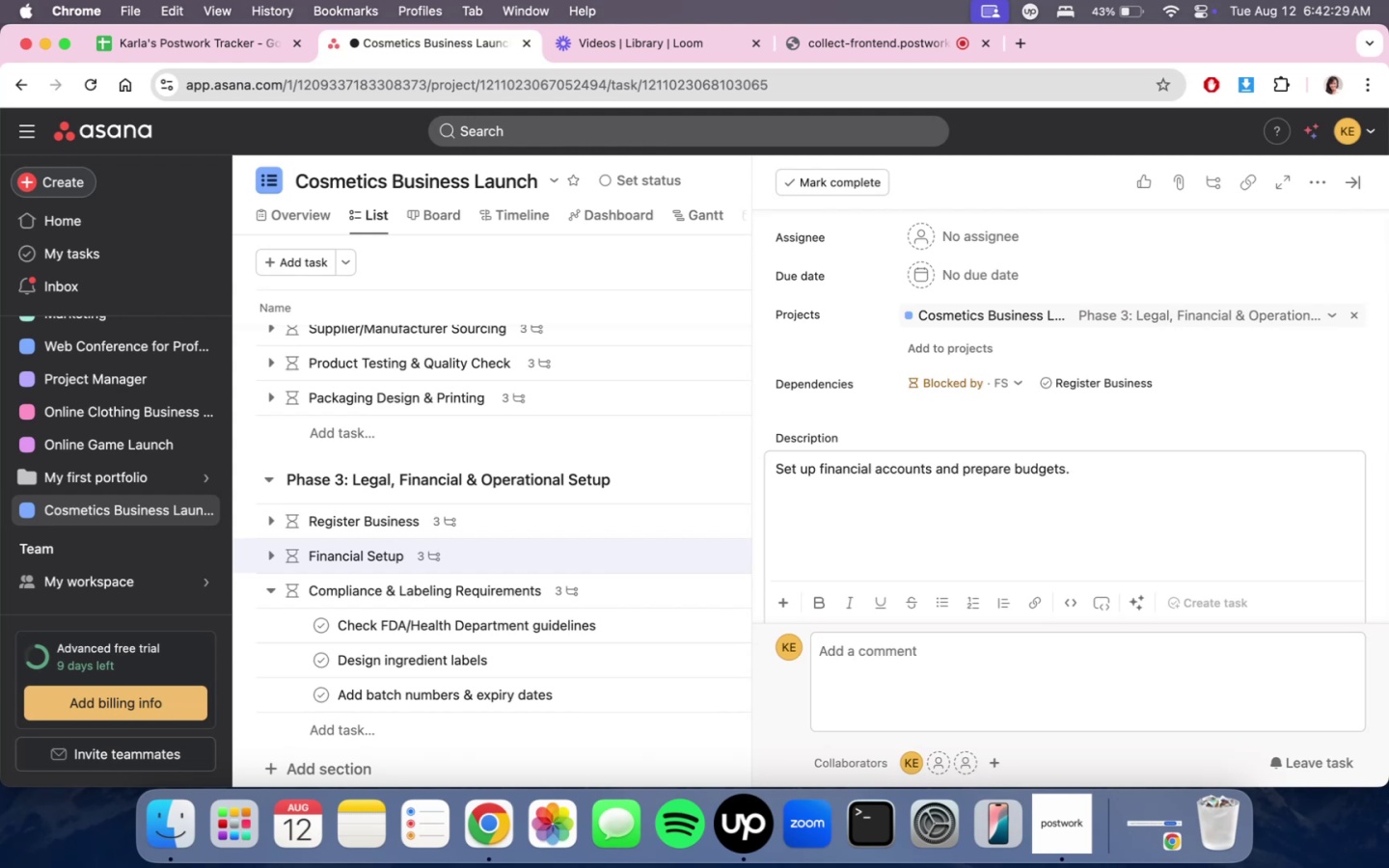 
scroll: coordinate [624, 655], scroll_direction: down, amount: 3.0
 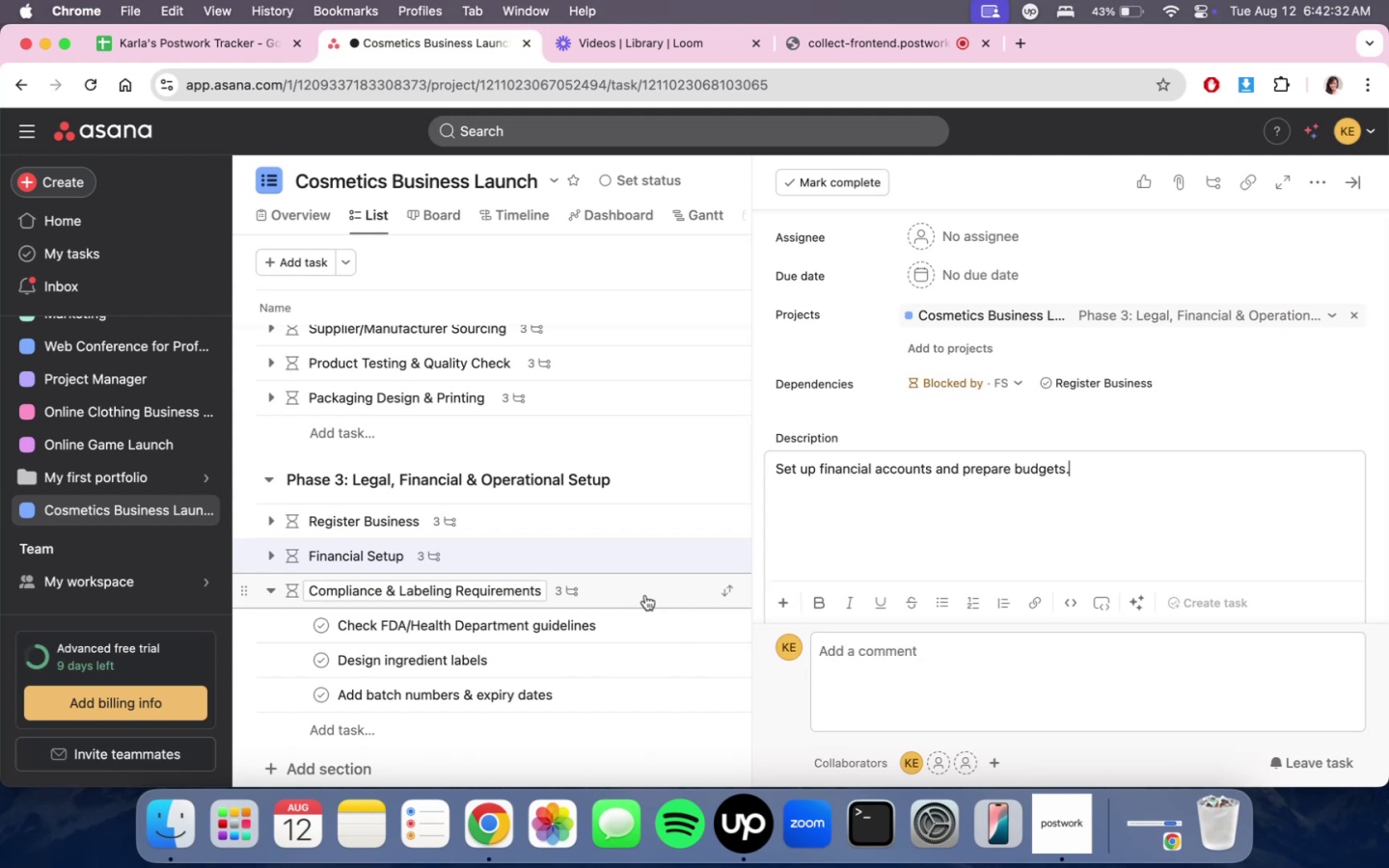 
left_click([645, 594])
 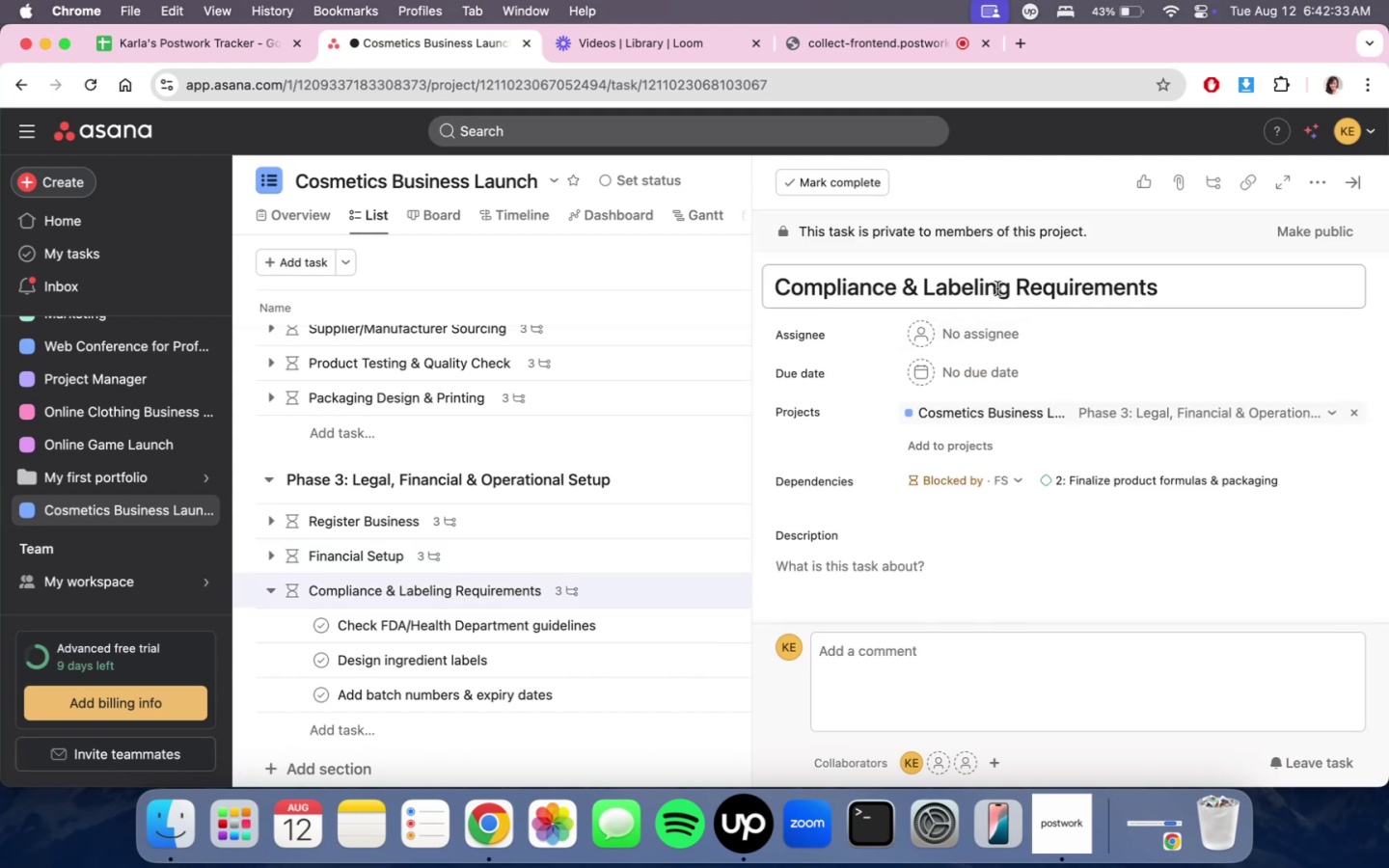 
scroll: coordinate [1025, 461], scroll_direction: down, amount: 2.0
 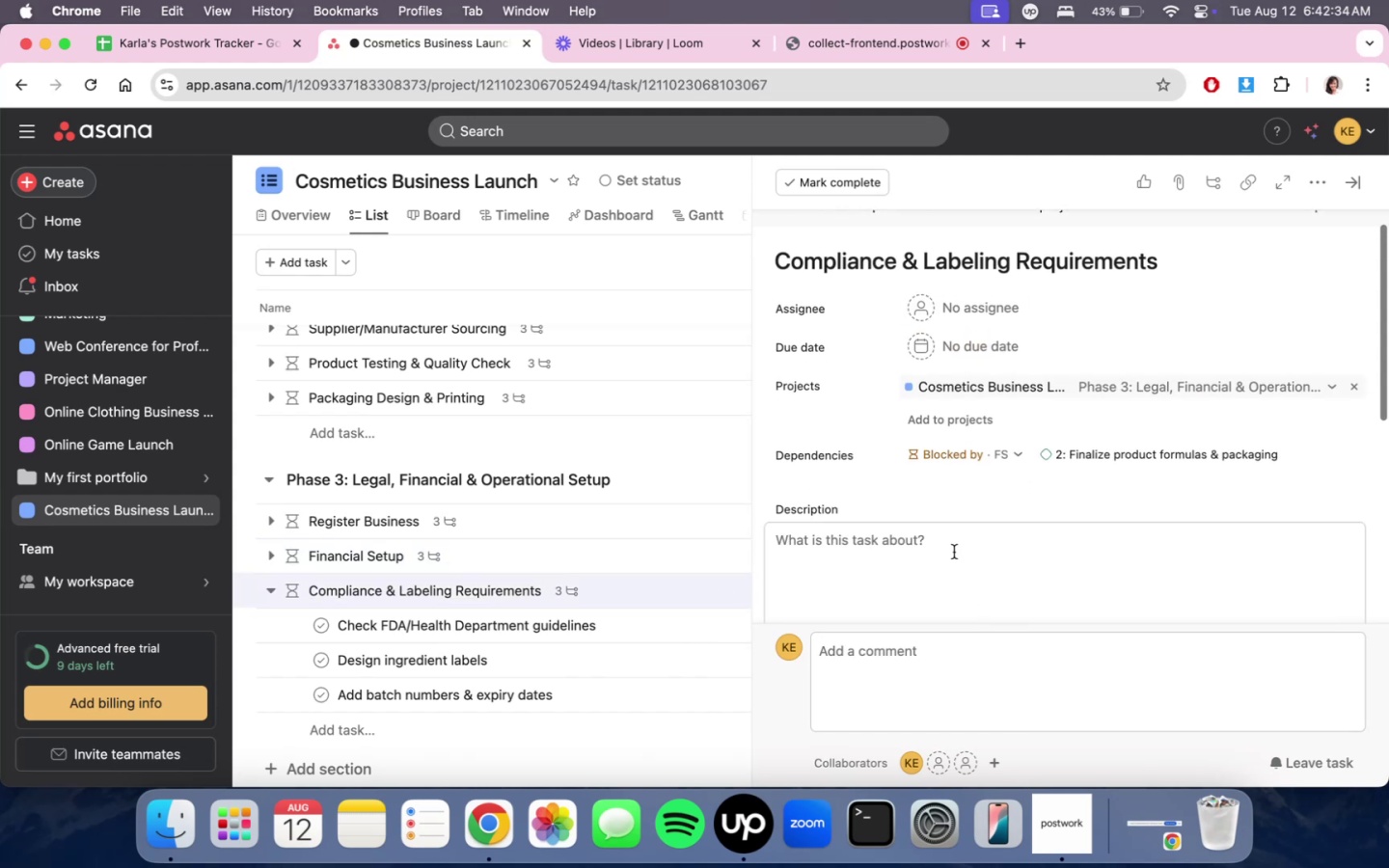 
left_click([954, 550])
 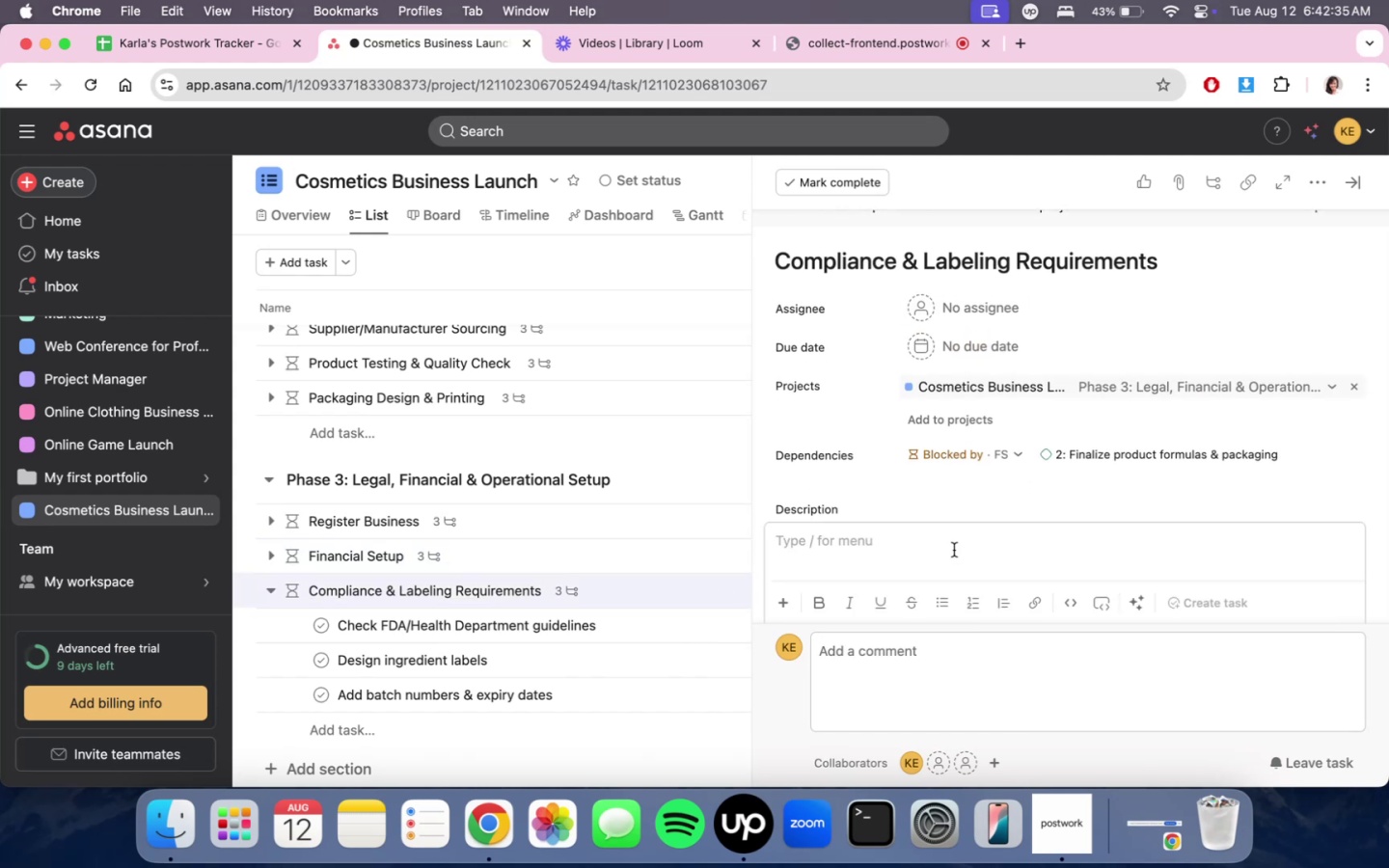 
type(Ensure packaging a)
key(Backspace)
type(meets cosmetic regual)
key(Backspace)
key(Backspace)
type(latiin)
key(Backspace)
key(Backspace)
type(pons)
key(Backspace)
key(Backspace)
key(Backspace)
key(Backspace)
key(Backspace)
type(in)
key(Backspace)
type(ons and standars.)
key(Backspace)
key(Backspace)
type(ds.)
 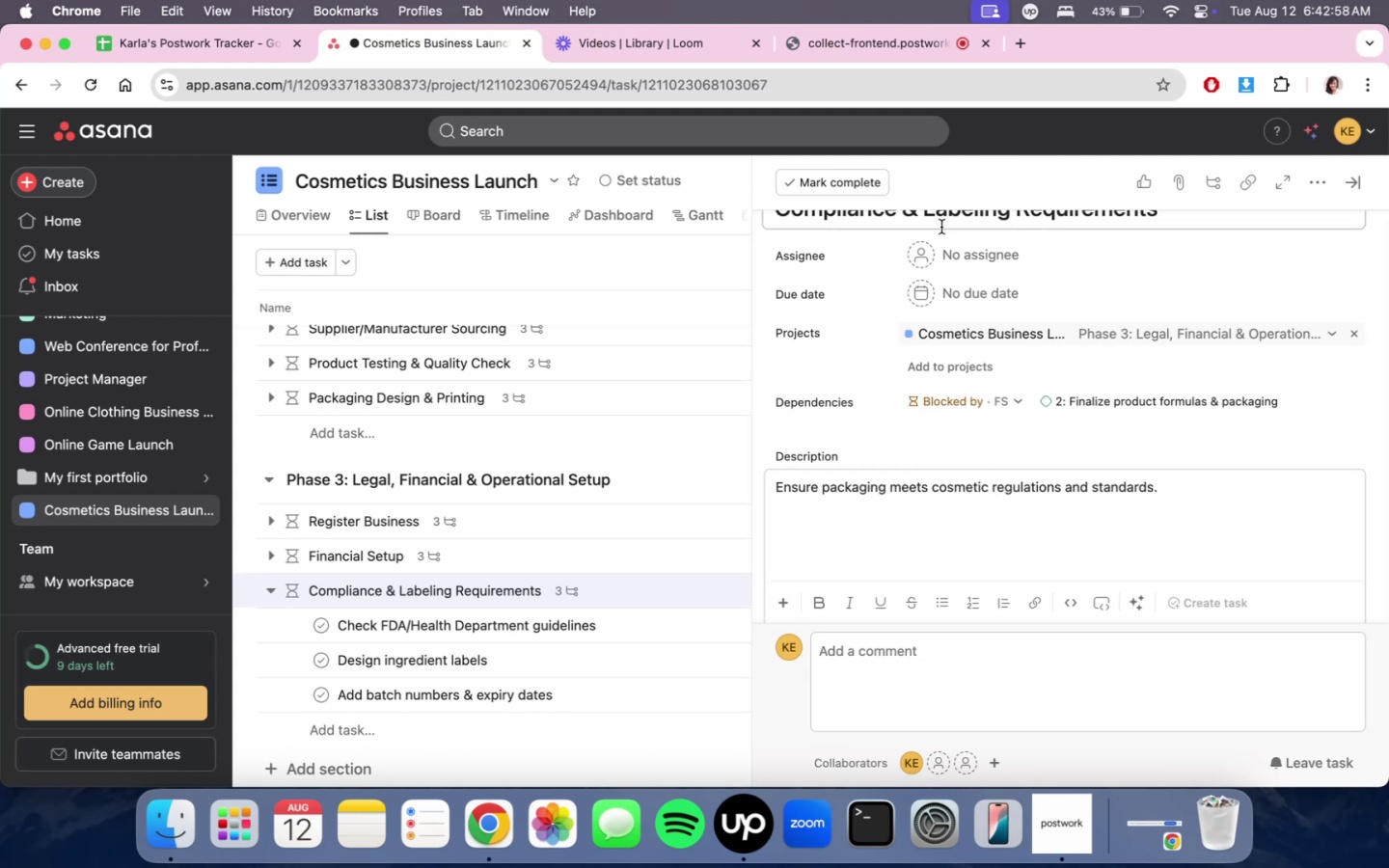 
left_click([1351, 170])
 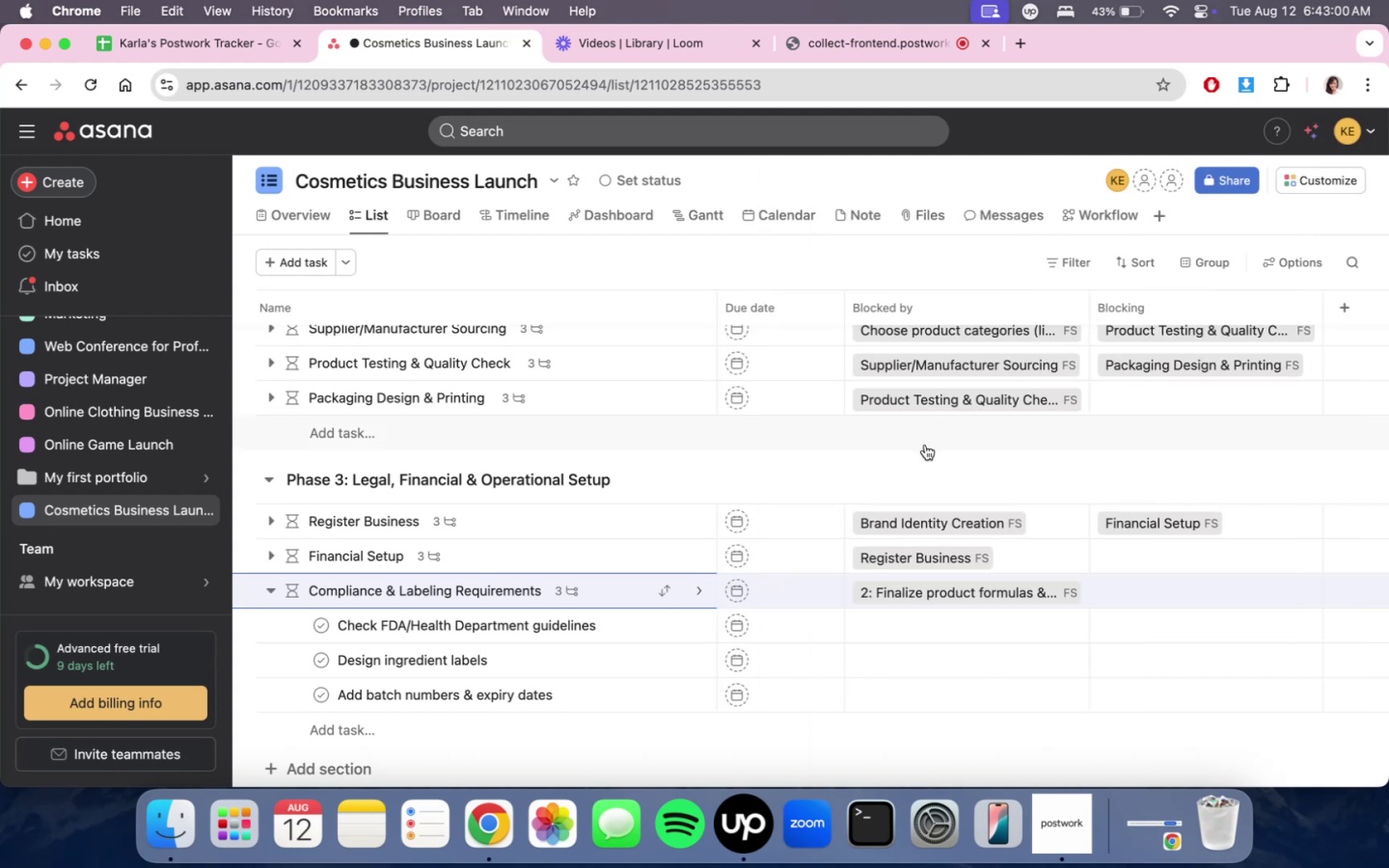 
scroll: coordinate [925, 445], scroll_direction: down, amount: 1.0
 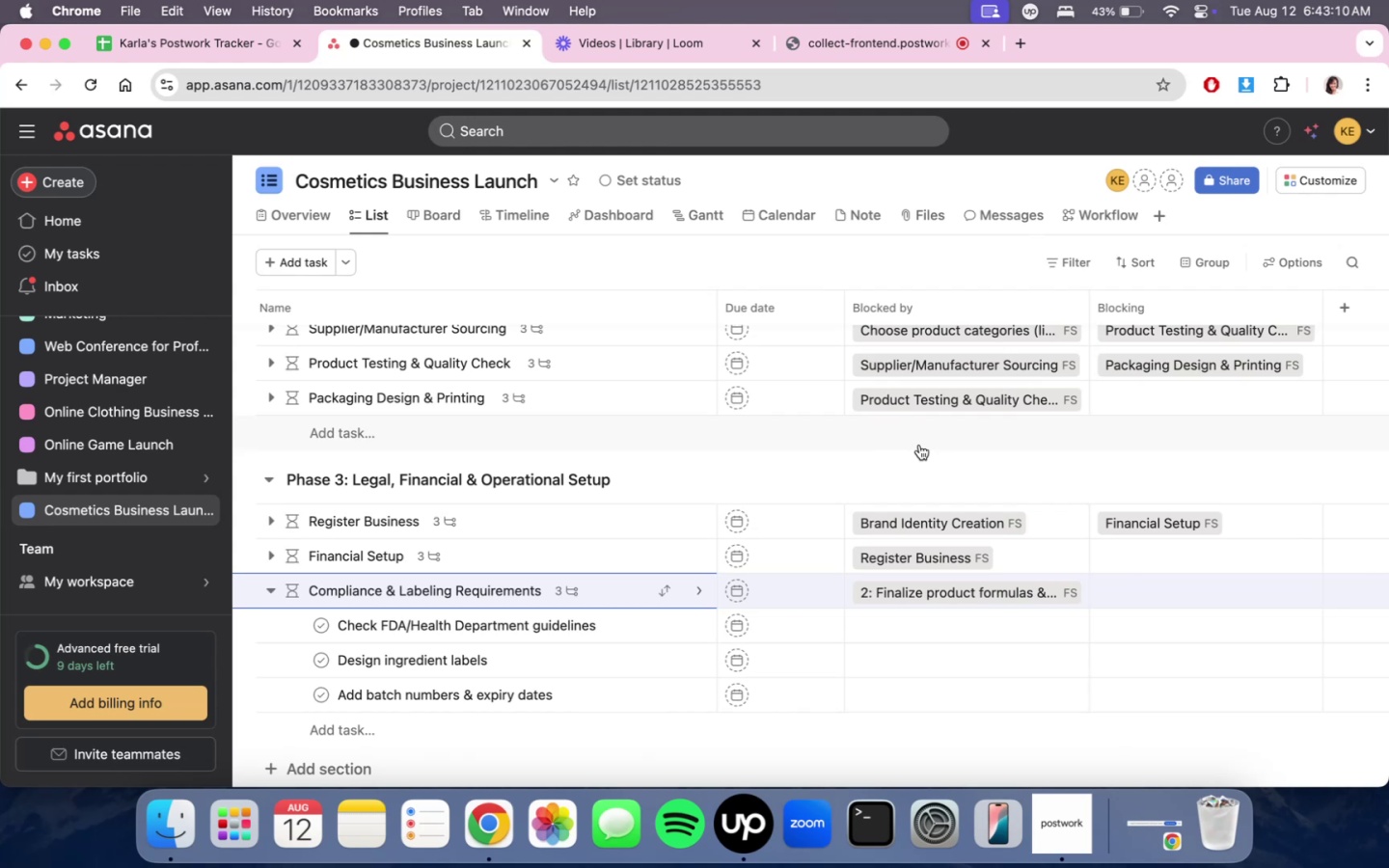 
wait(14.97)
 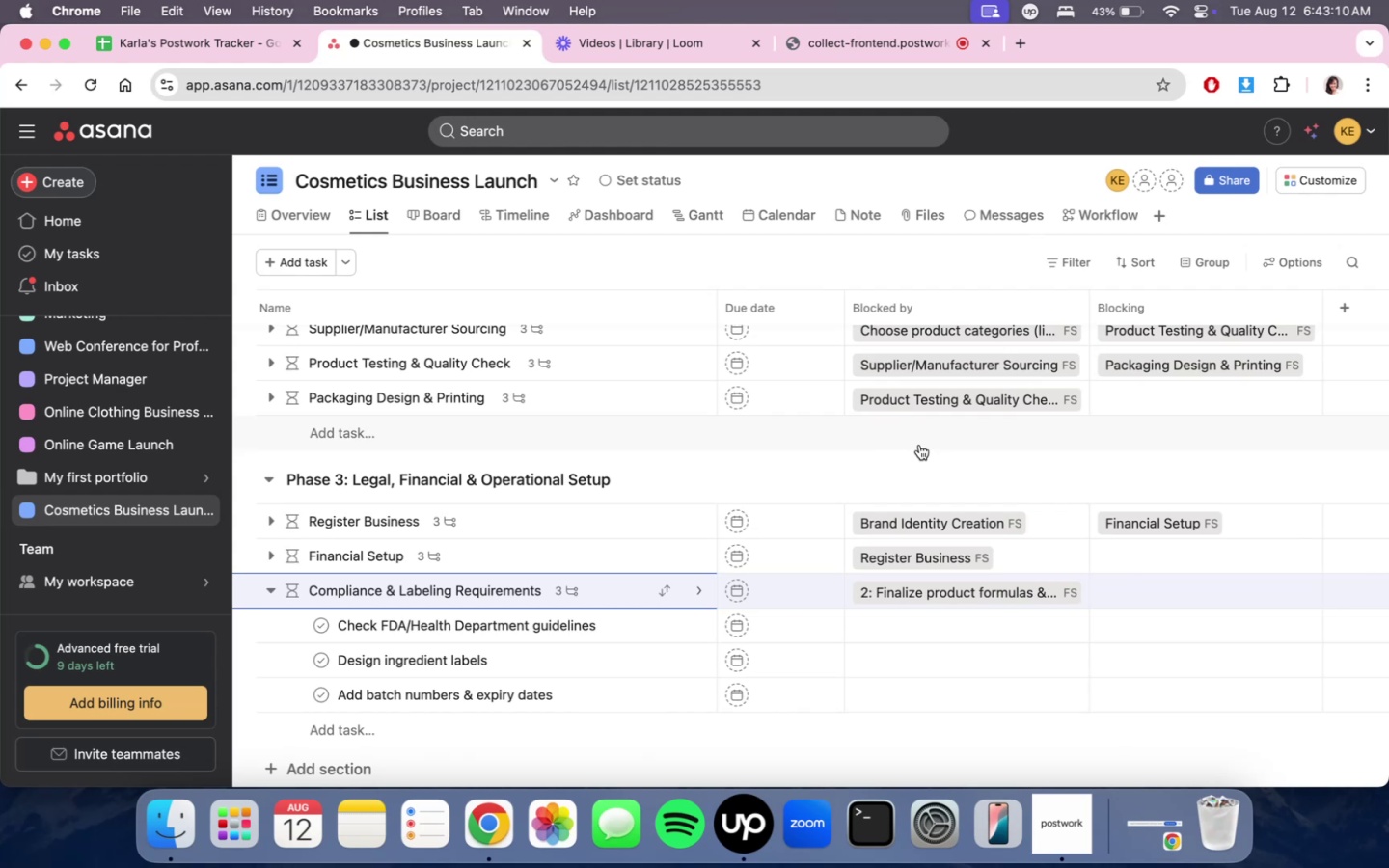 
scroll: coordinate [698, 628], scroll_direction: down, amount: 7.0
 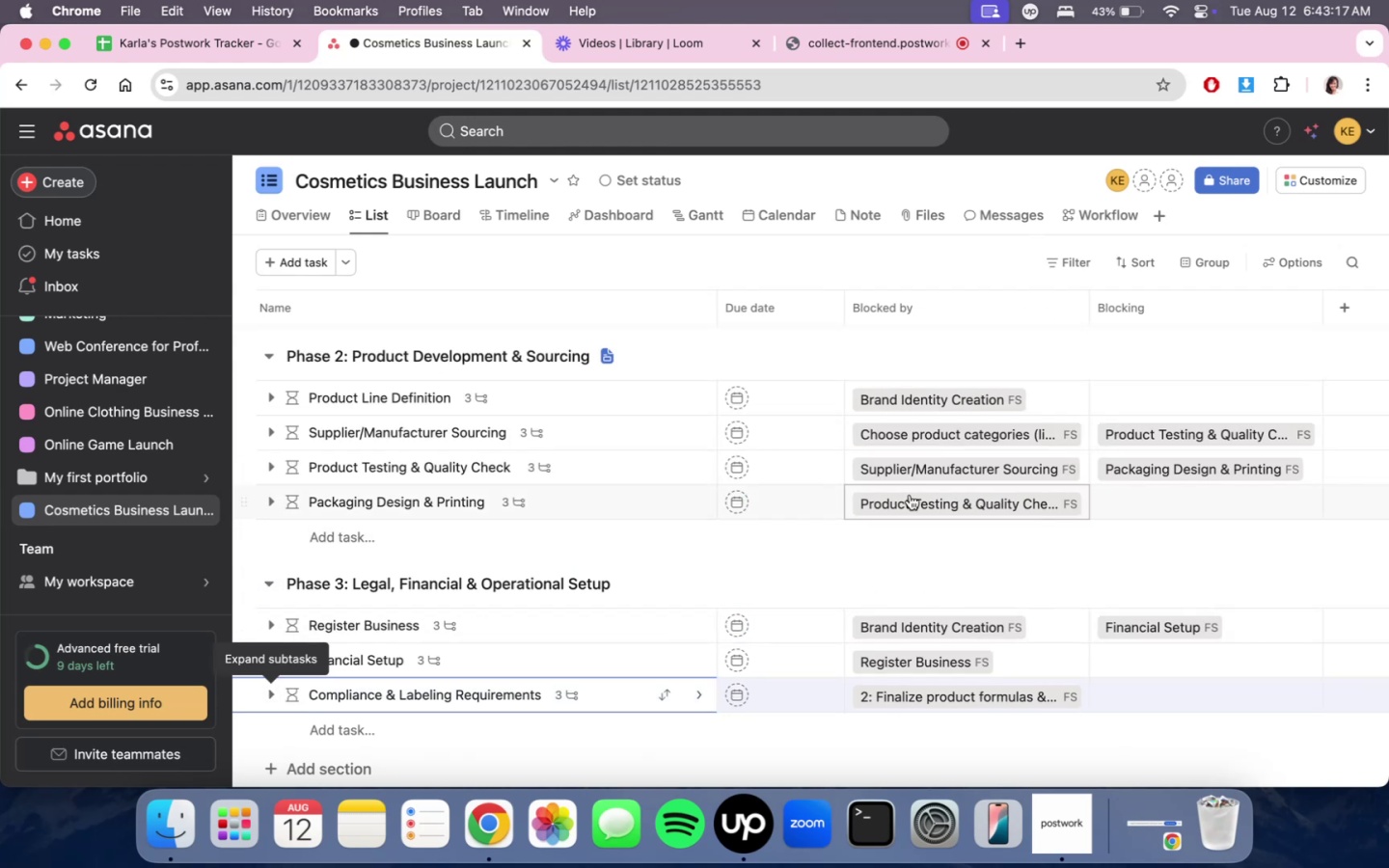 
scroll: coordinate [908, 500], scroll_direction: up, amount: 7.0
 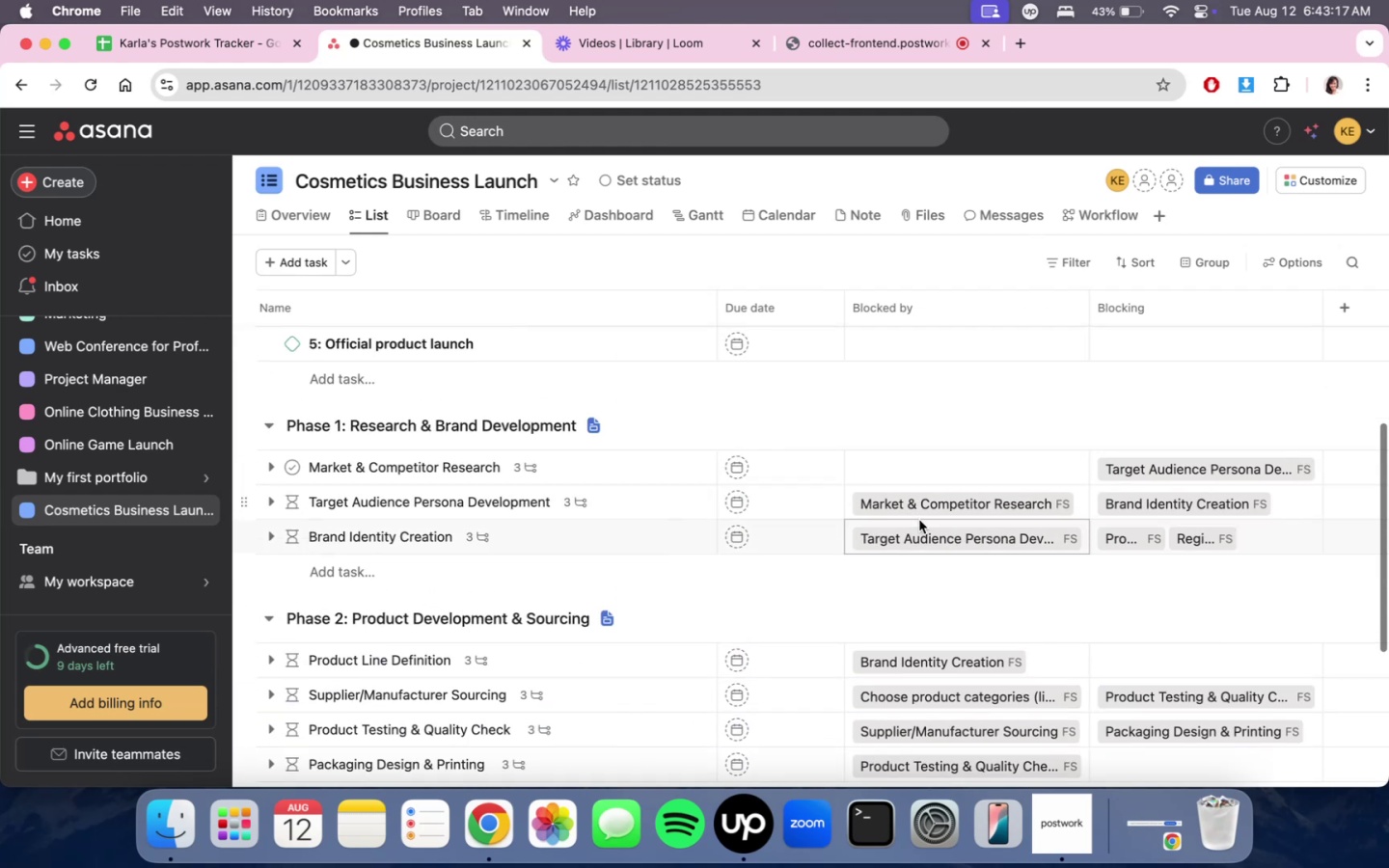 
scroll: coordinate [919, 551], scroll_direction: down, amount: 19.0
 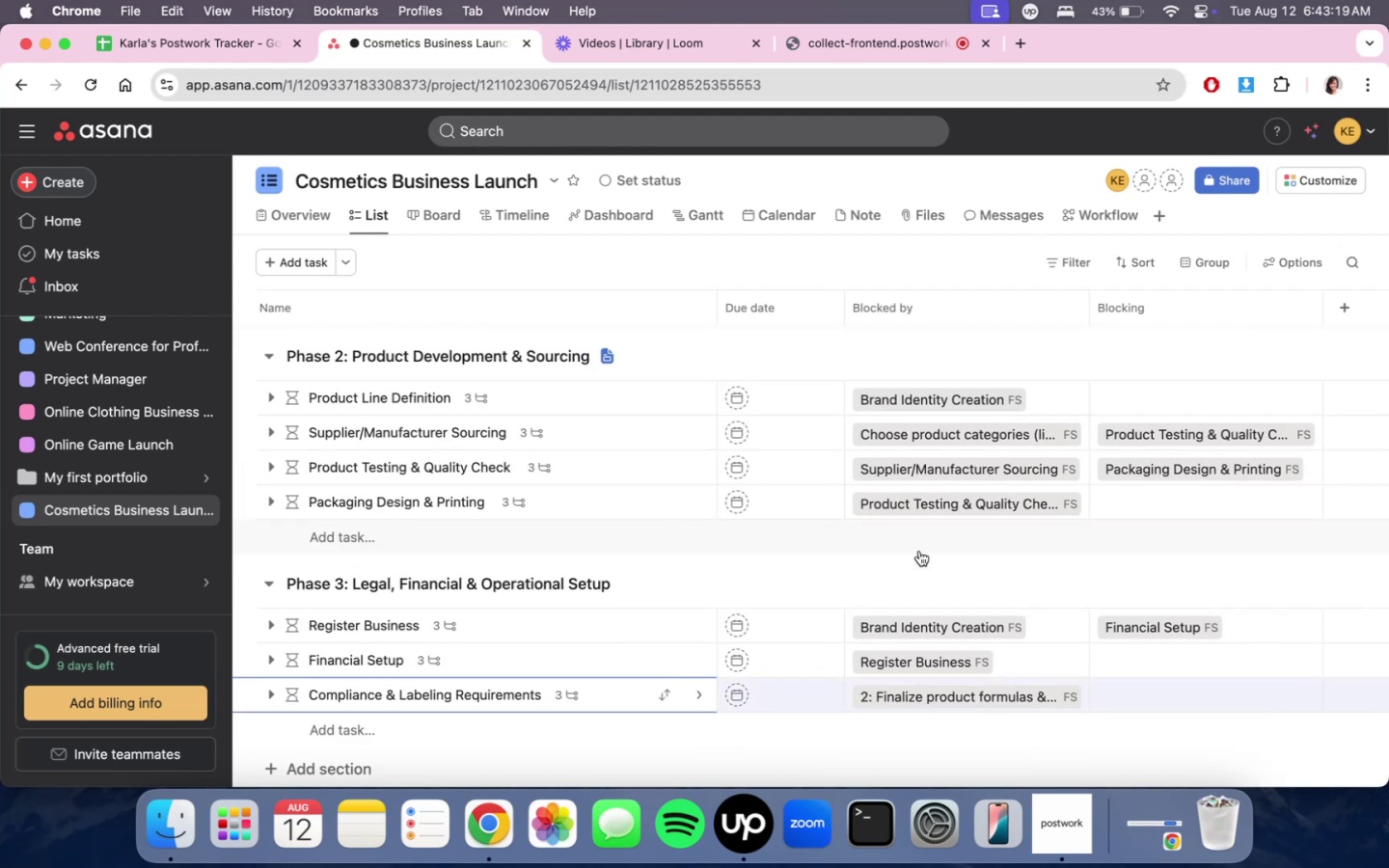 
scroll: coordinate [919, 551], scroll_direction: up, amount: 4.0
 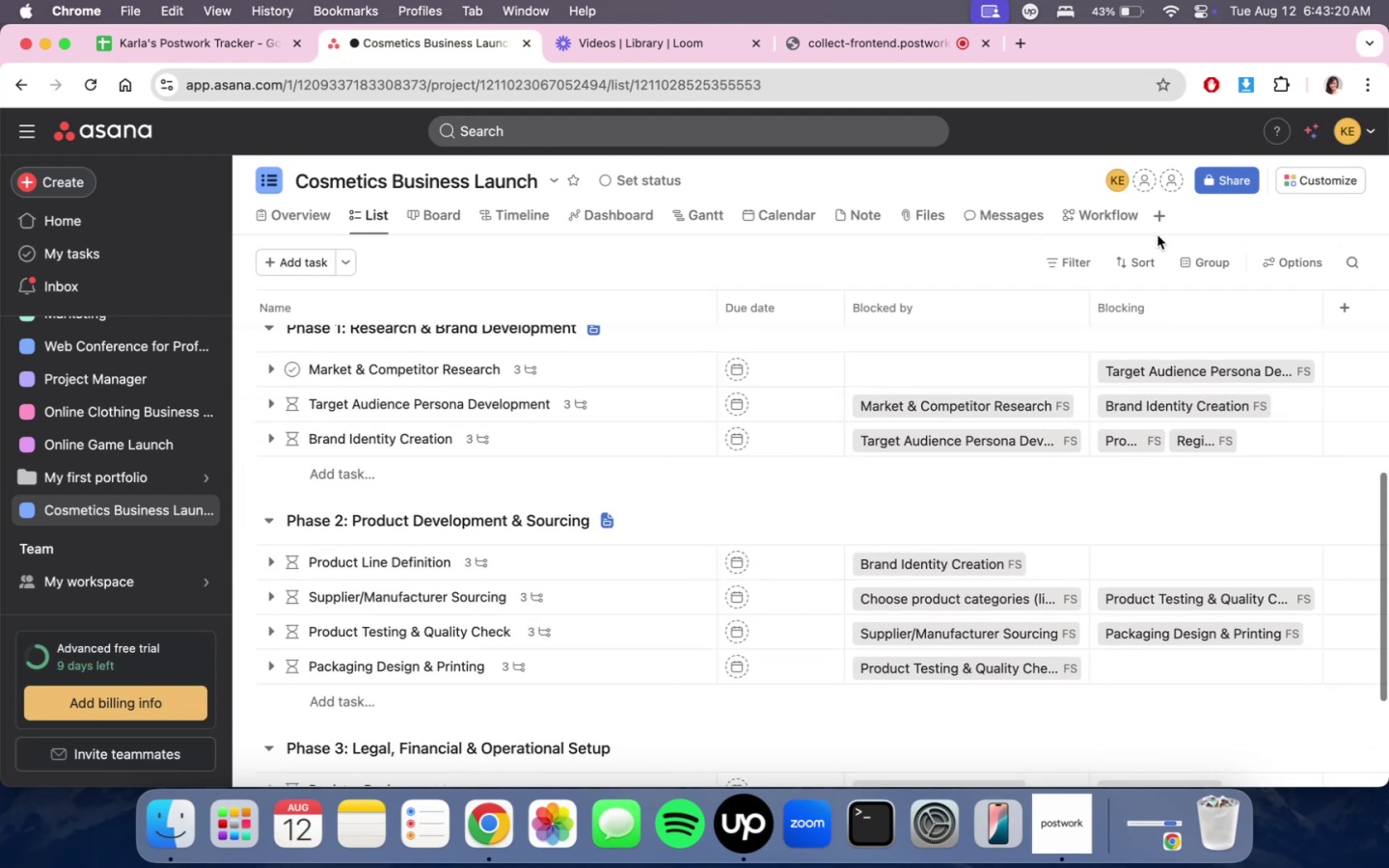 
scroll: coordinate [980, 586], scroll_direction: down, amount: 29.0
 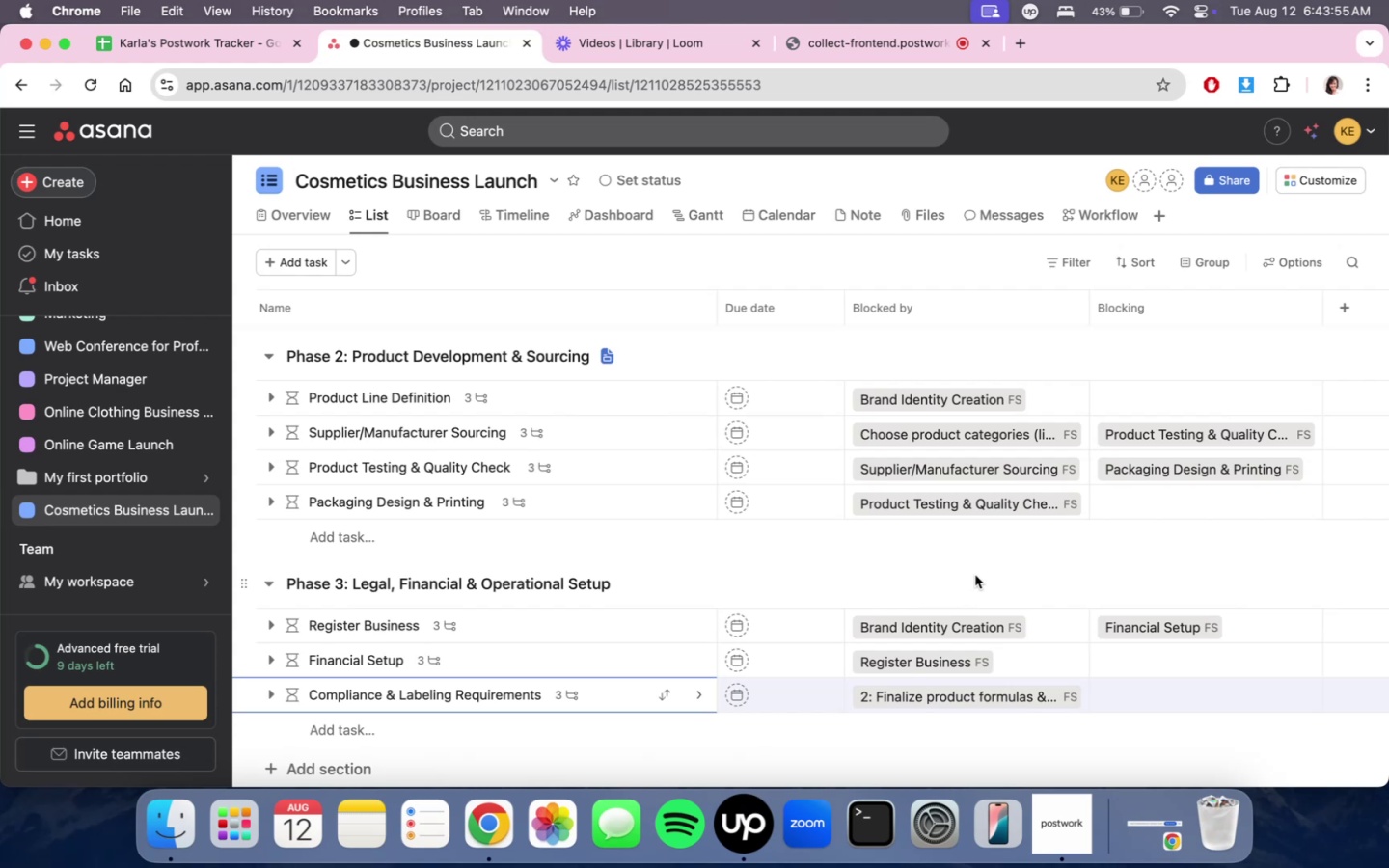 
wait(33.85)
 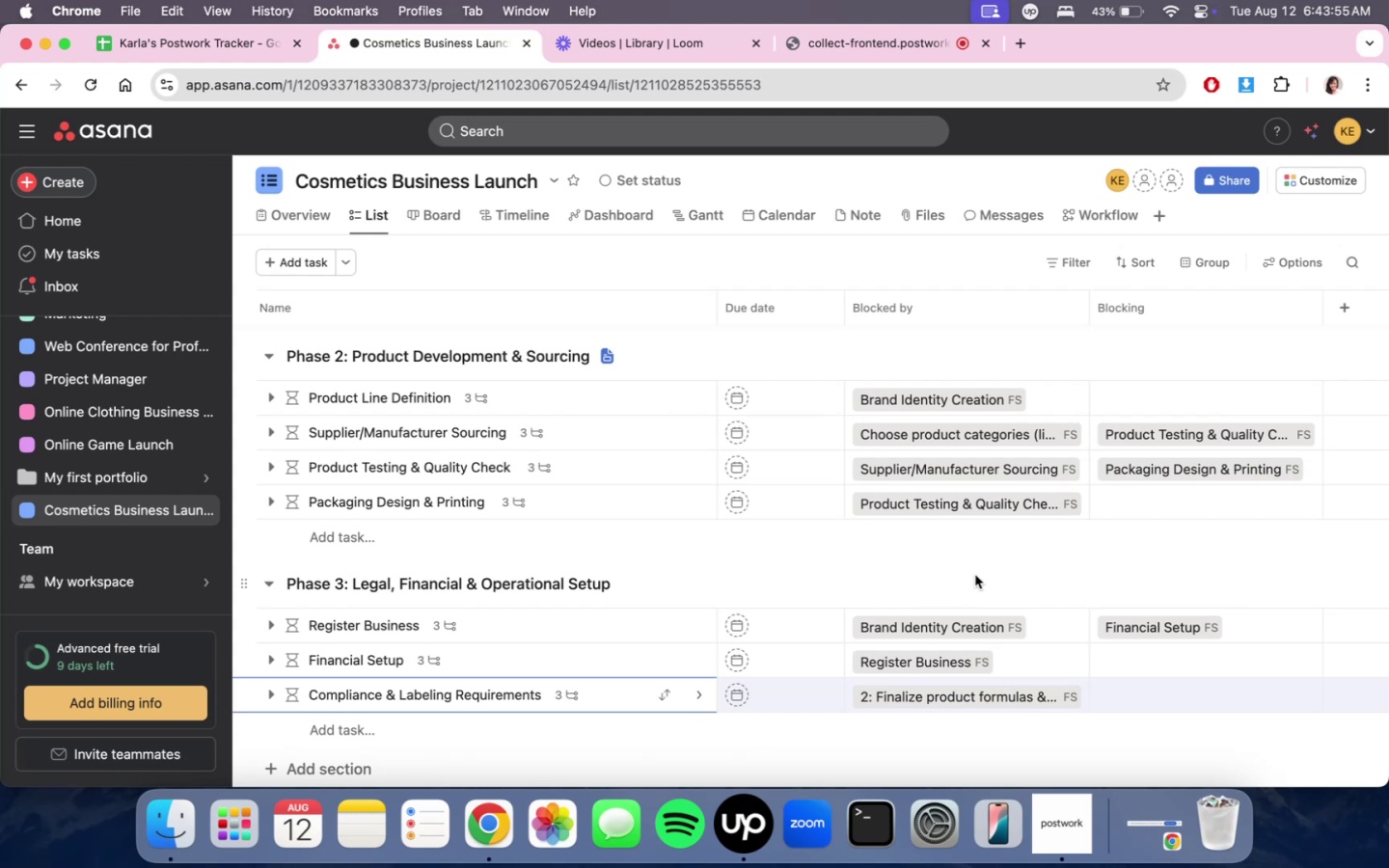 
scroll: coordinate [811, 657], scroll_direction: down, amount: 4.0
 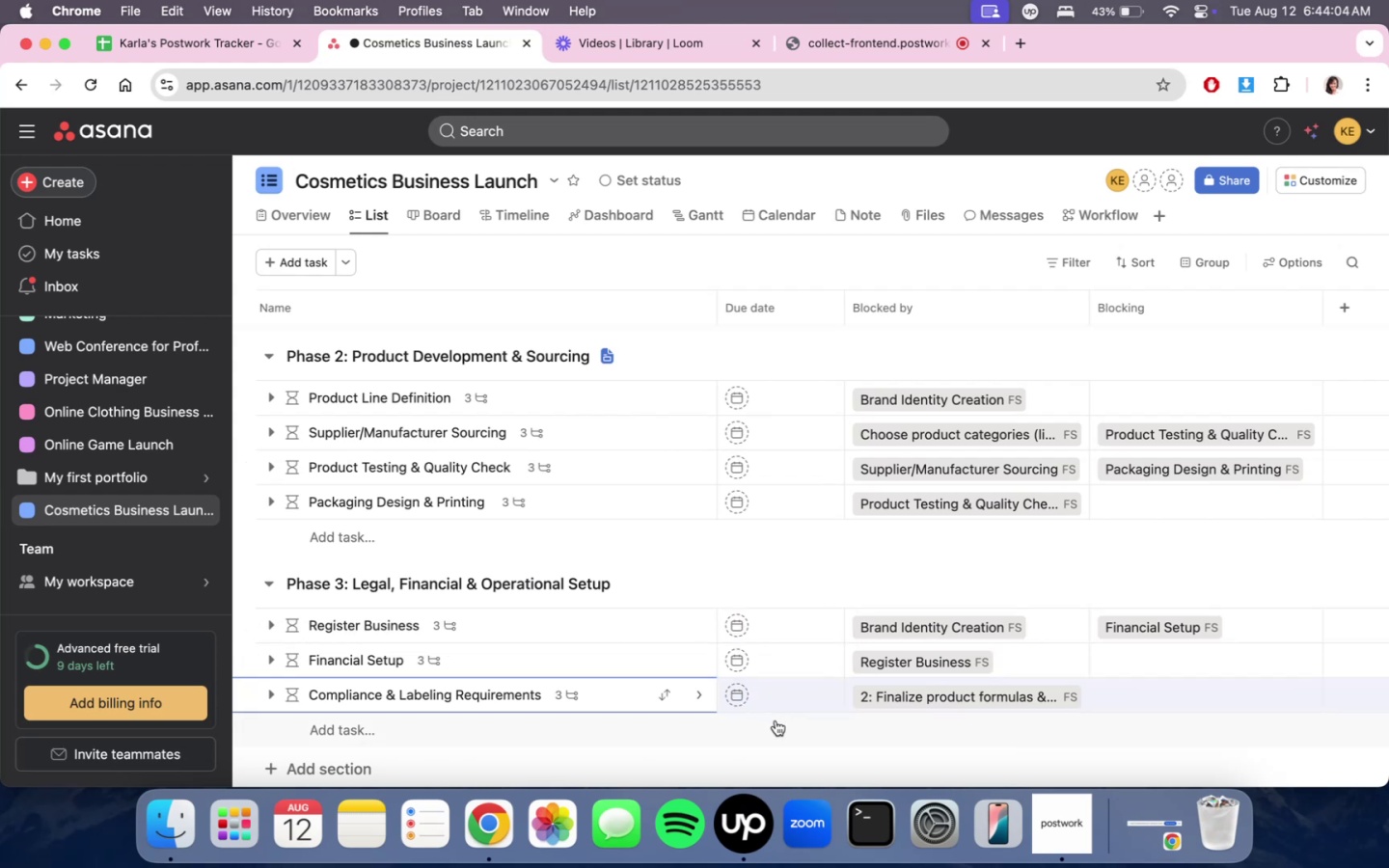 
wait(5.17)
 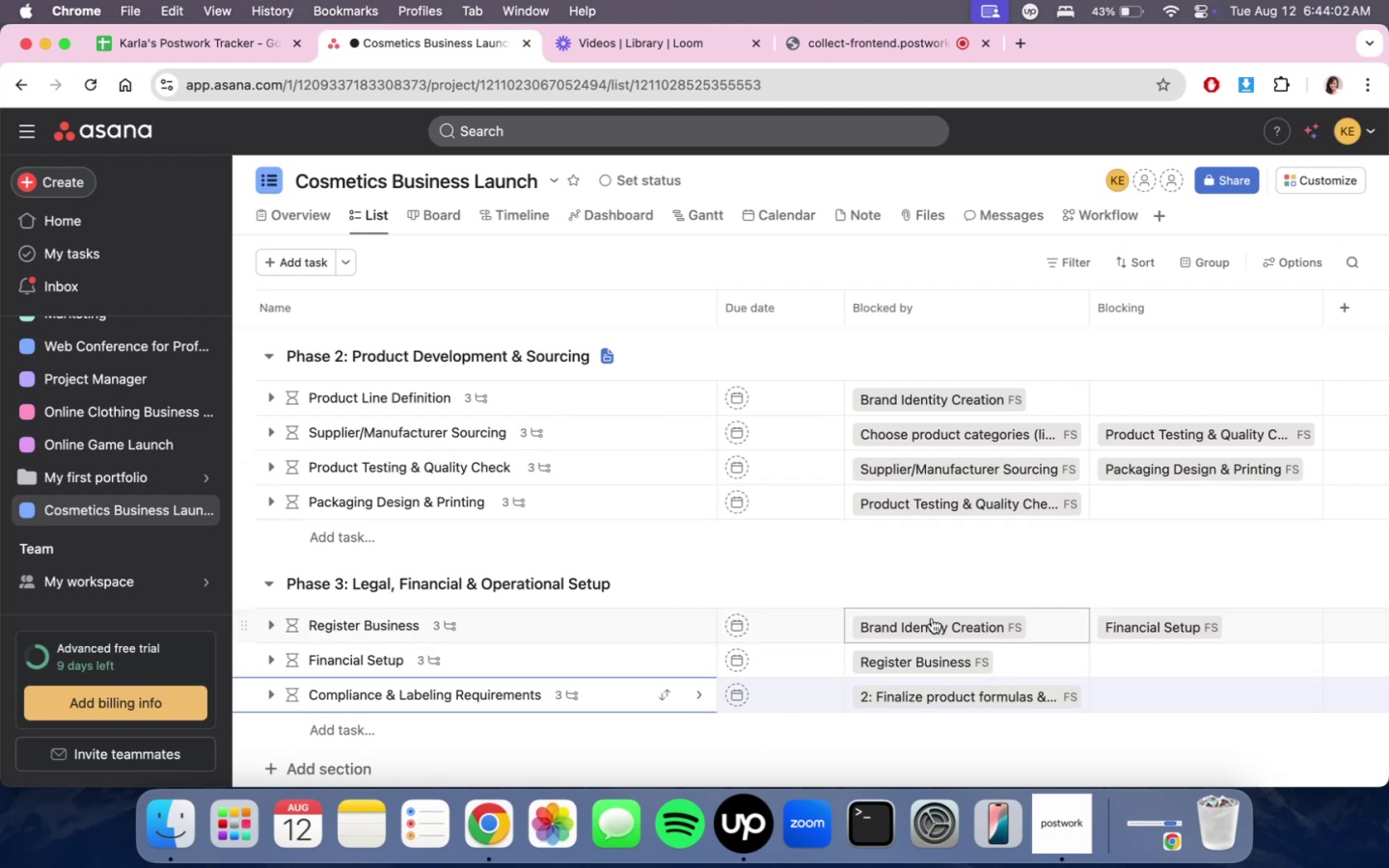 
left_click_drag(start_coordinate=[1087, 303], to_coordinate=[1102, 304])
 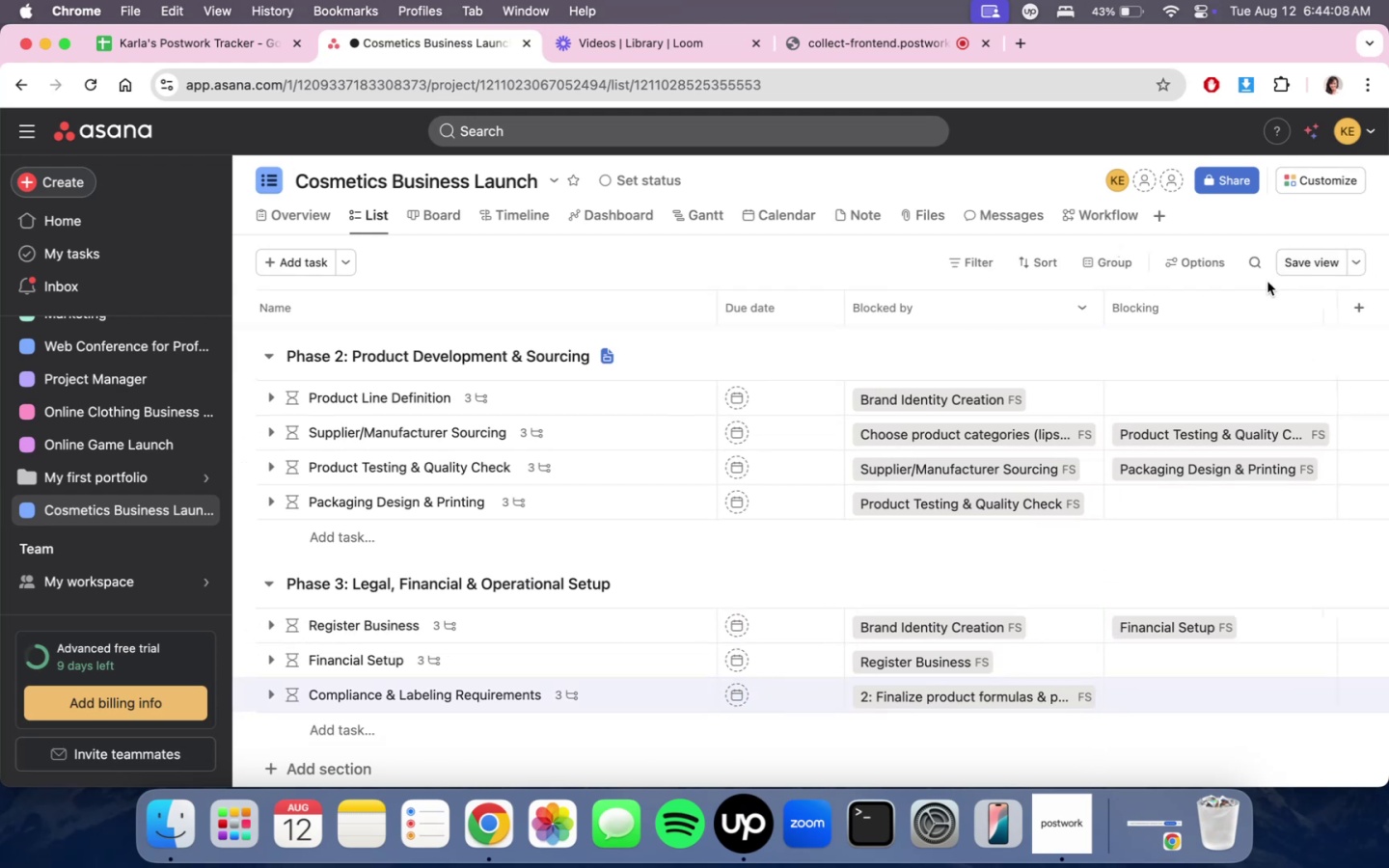 
left_click([1312, 260])
 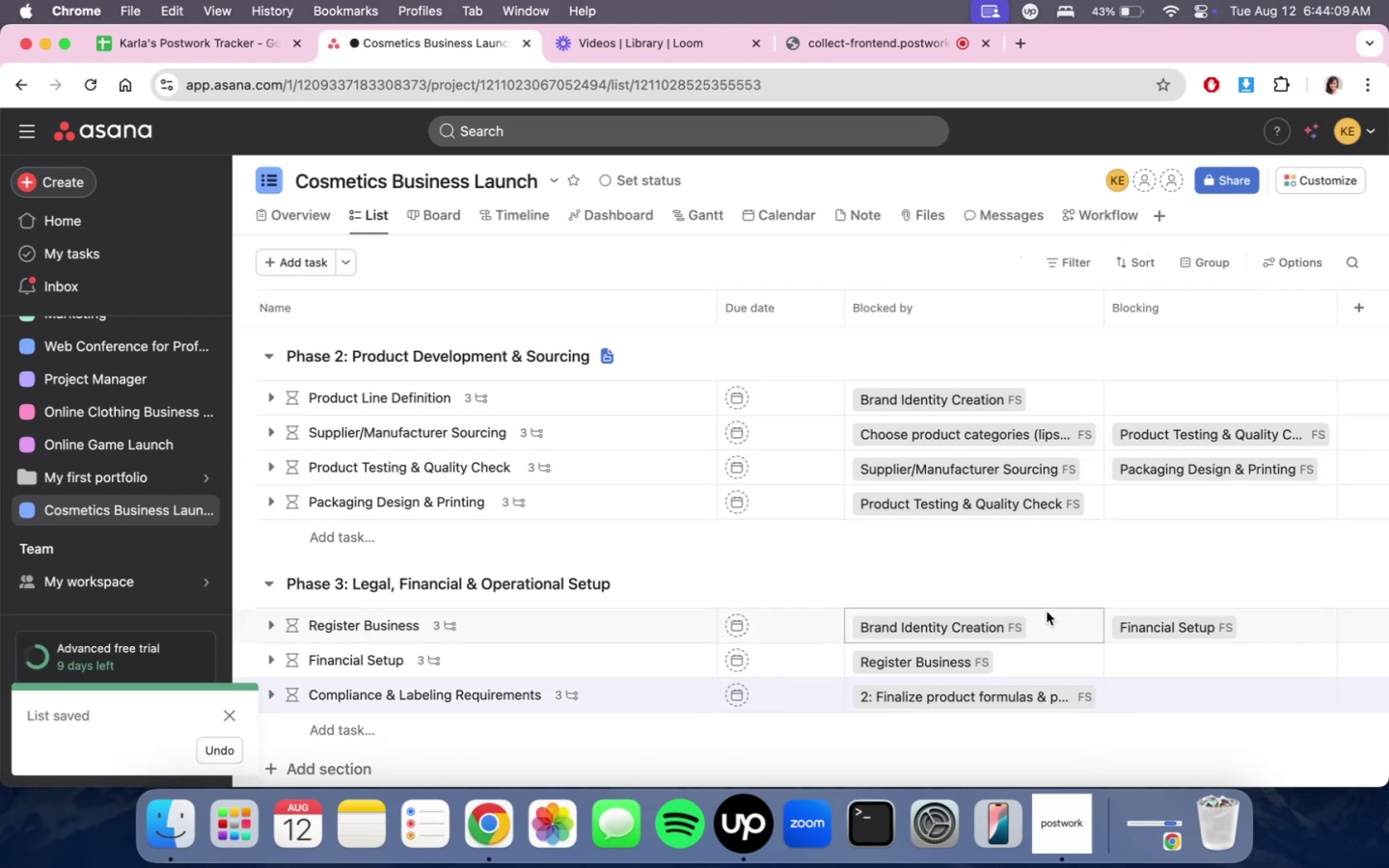 
scroll: coordinate [1046, 614], scroll_direction: down, amount: 6.0
 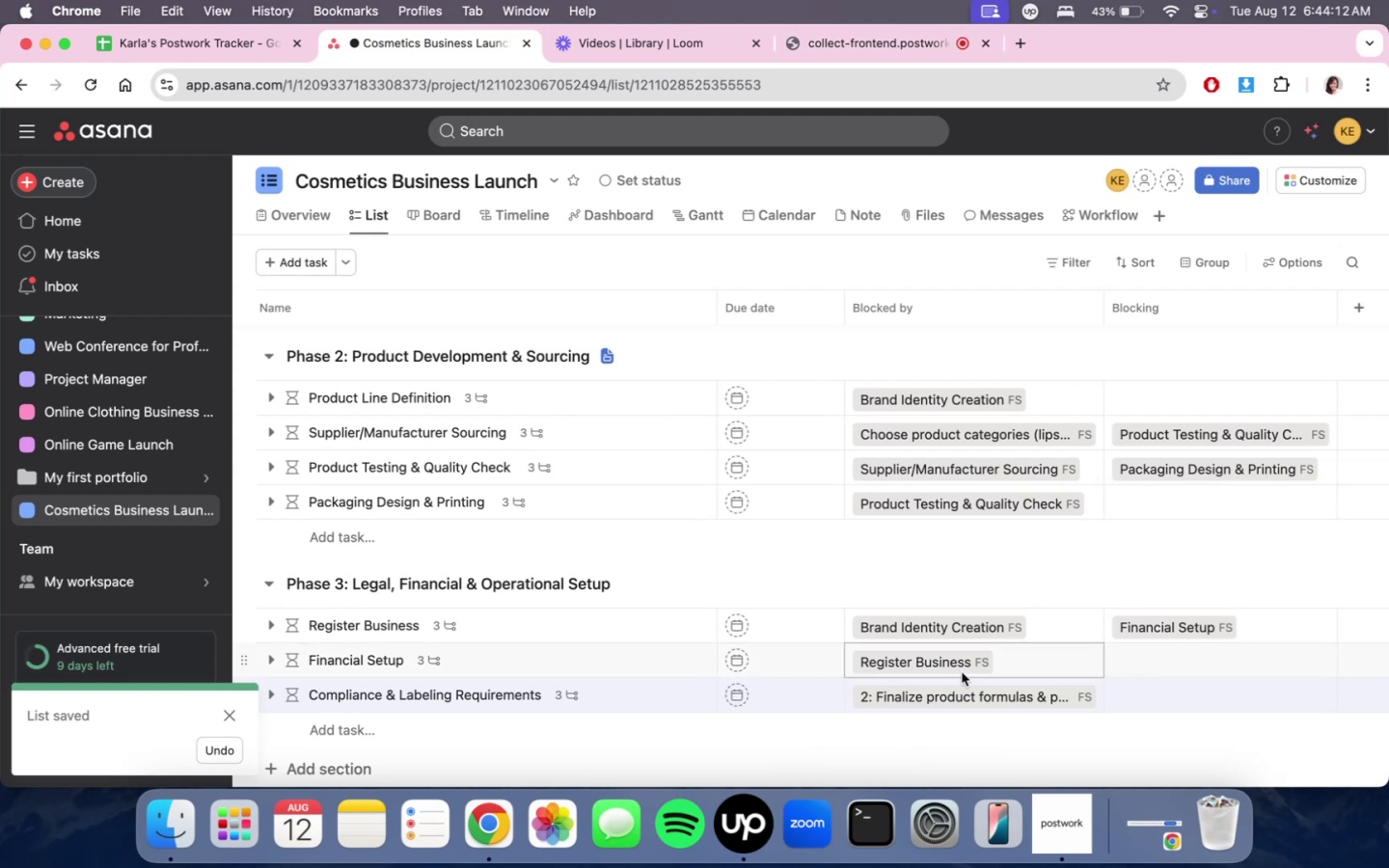 
left_click([627, 694])
 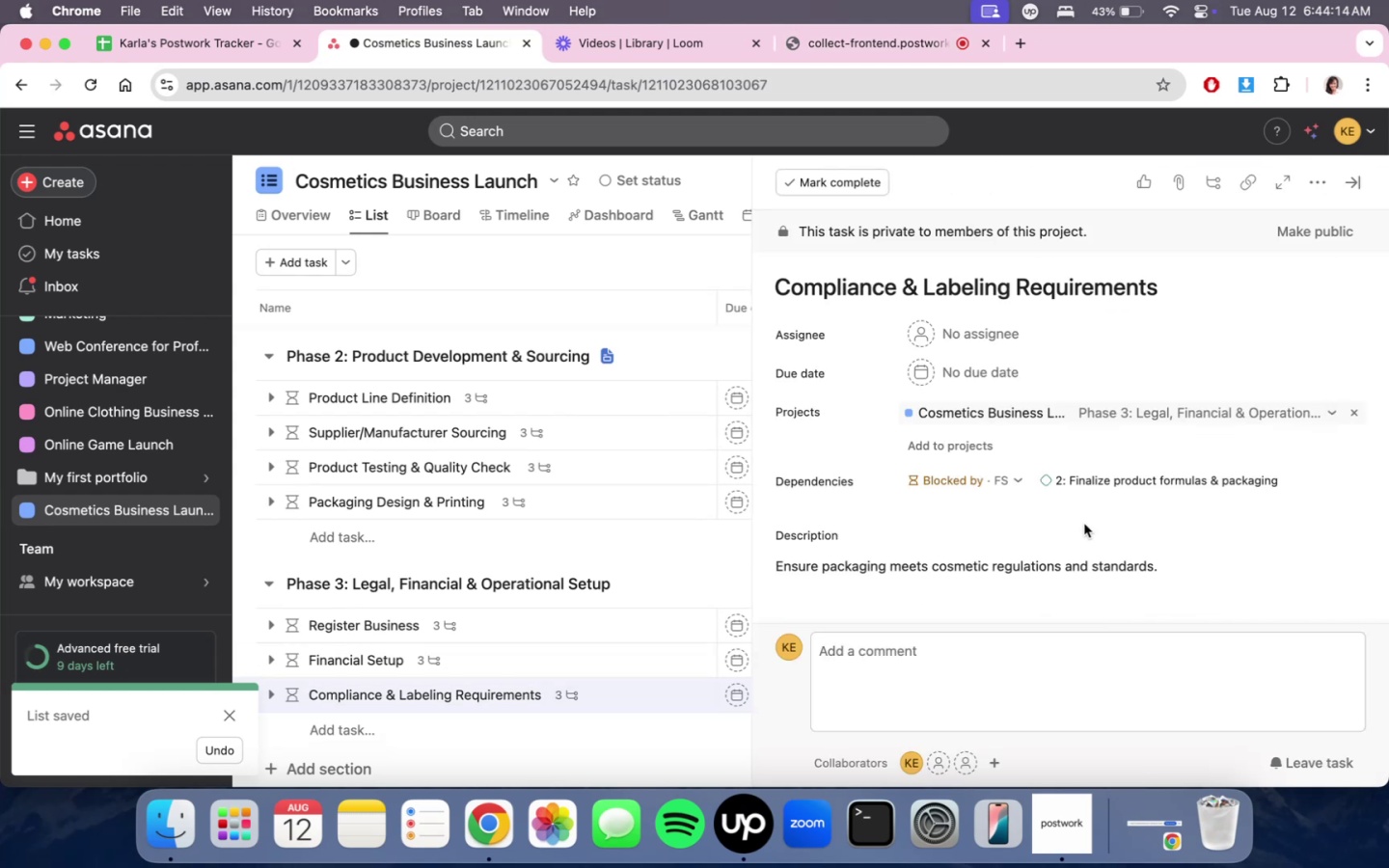 
scroll: coordinate [1080, 555], scroll_direction: down, amount: 12.0
 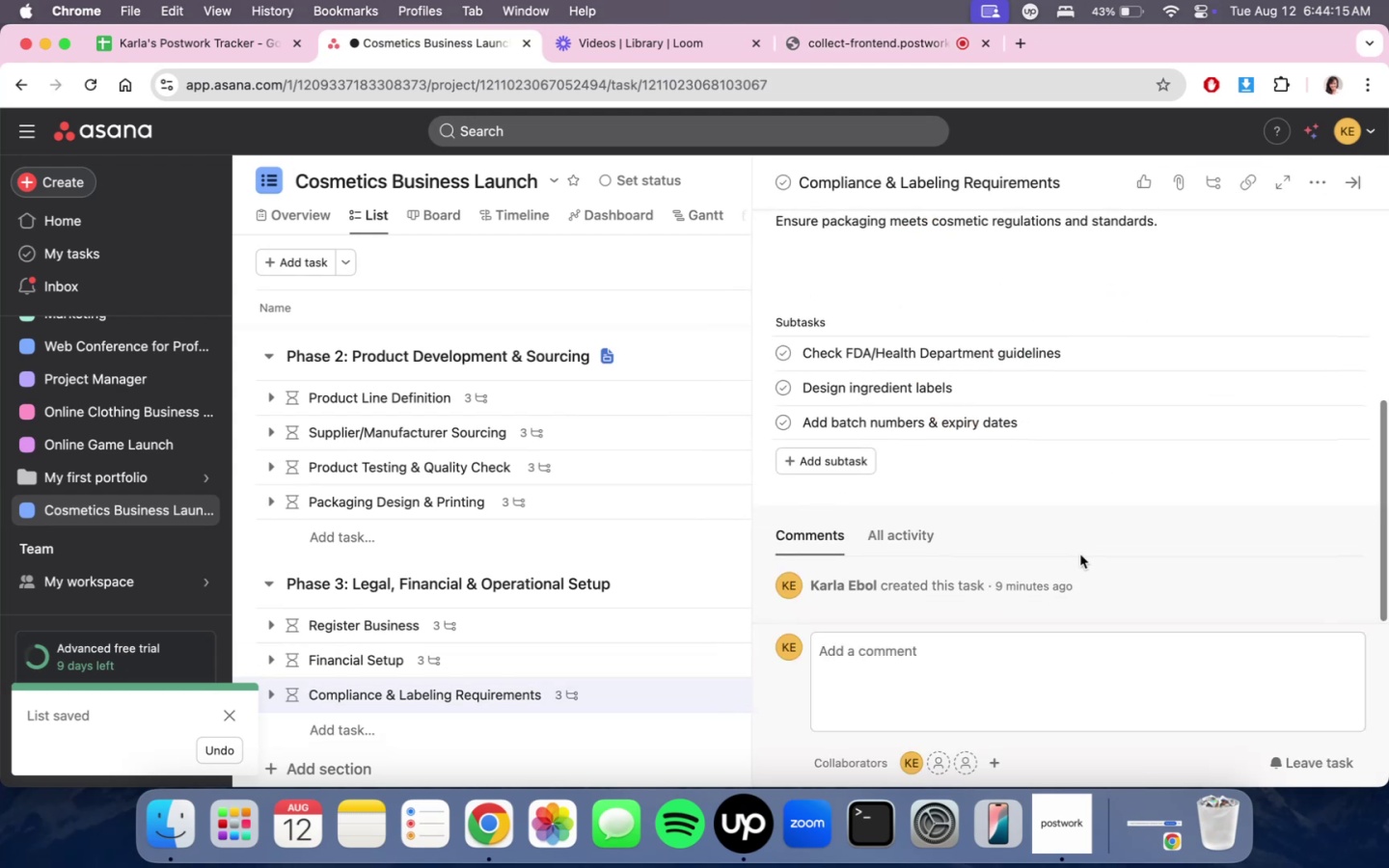 
scroll: coordinate [1080, 555], scroll_direction: up, amount: 4.0
 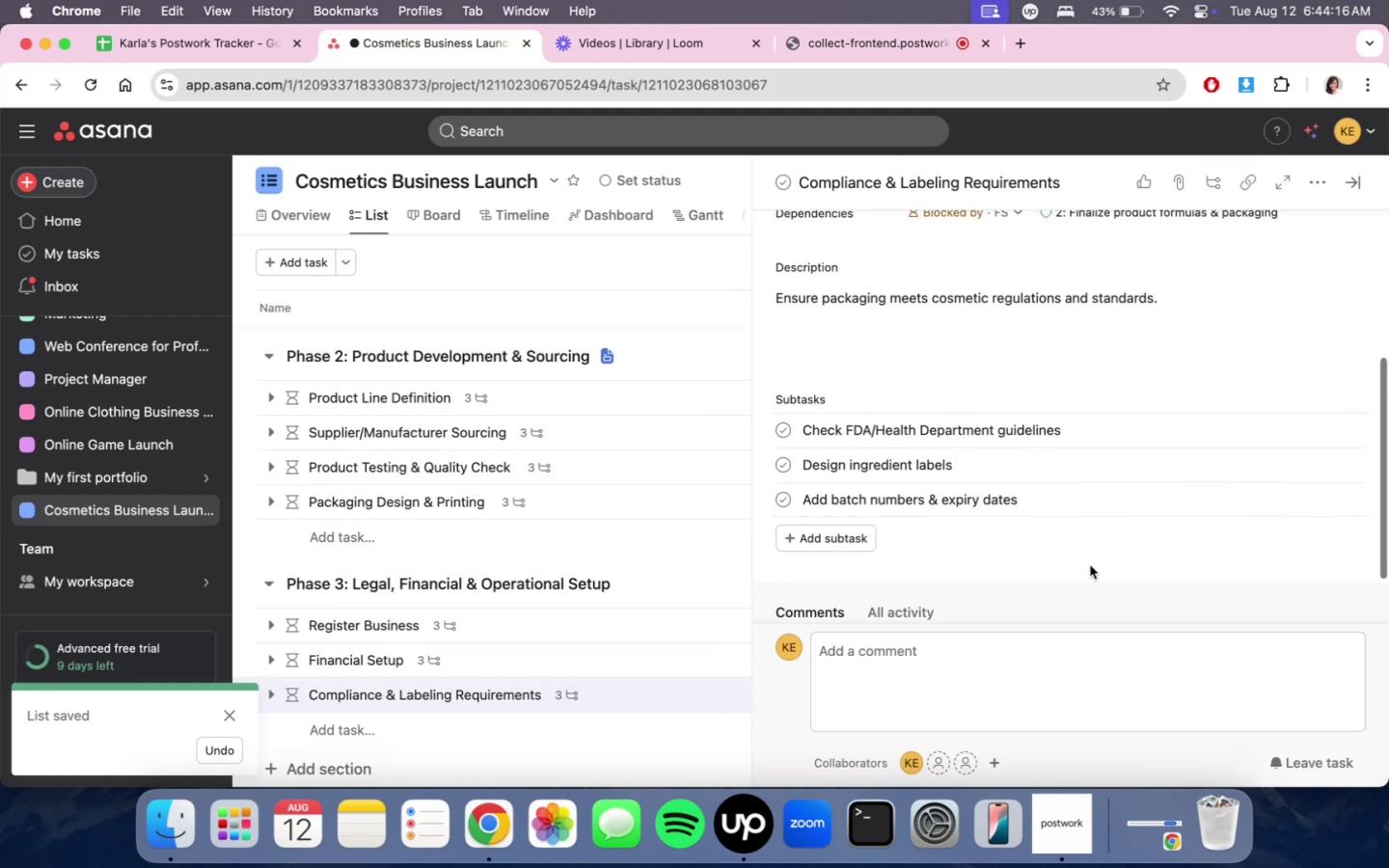 
scroll: coordinate [1091, 567], scroll_direction: down, amount: 6.0
 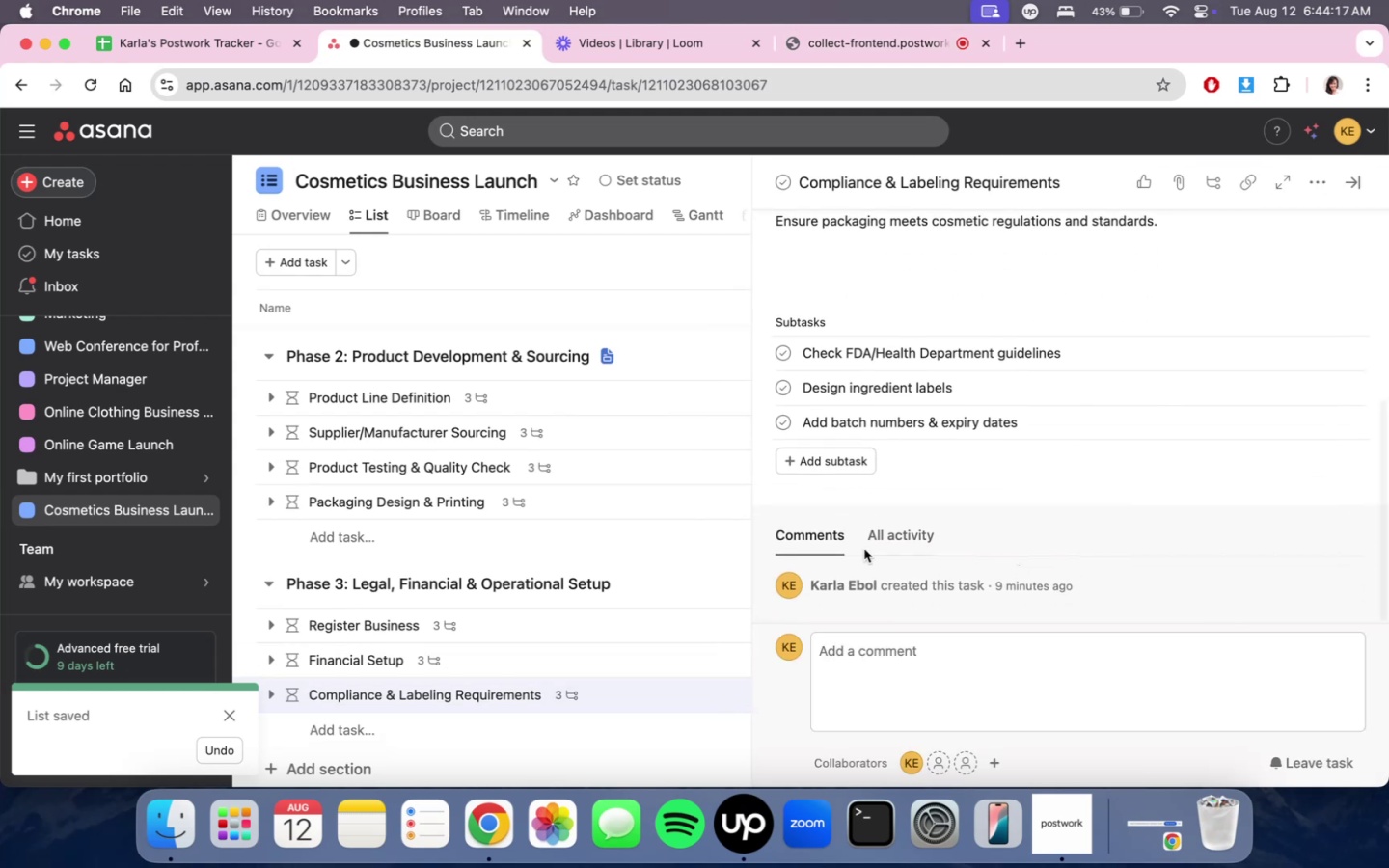 
left_click([863, 549])
 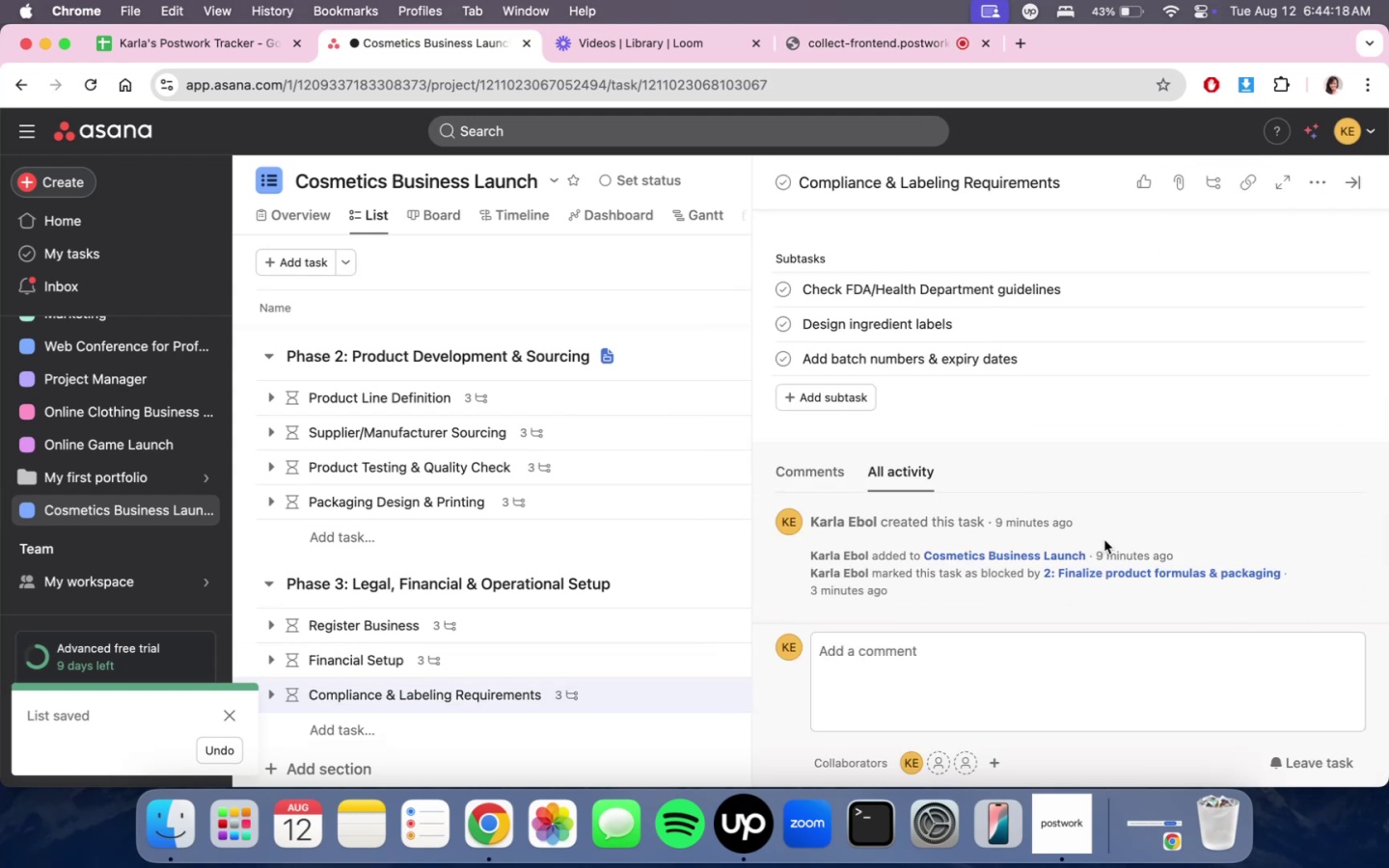 
scroll: coordinate [1104, 542], scroll_direction: down, amount: 3.0
 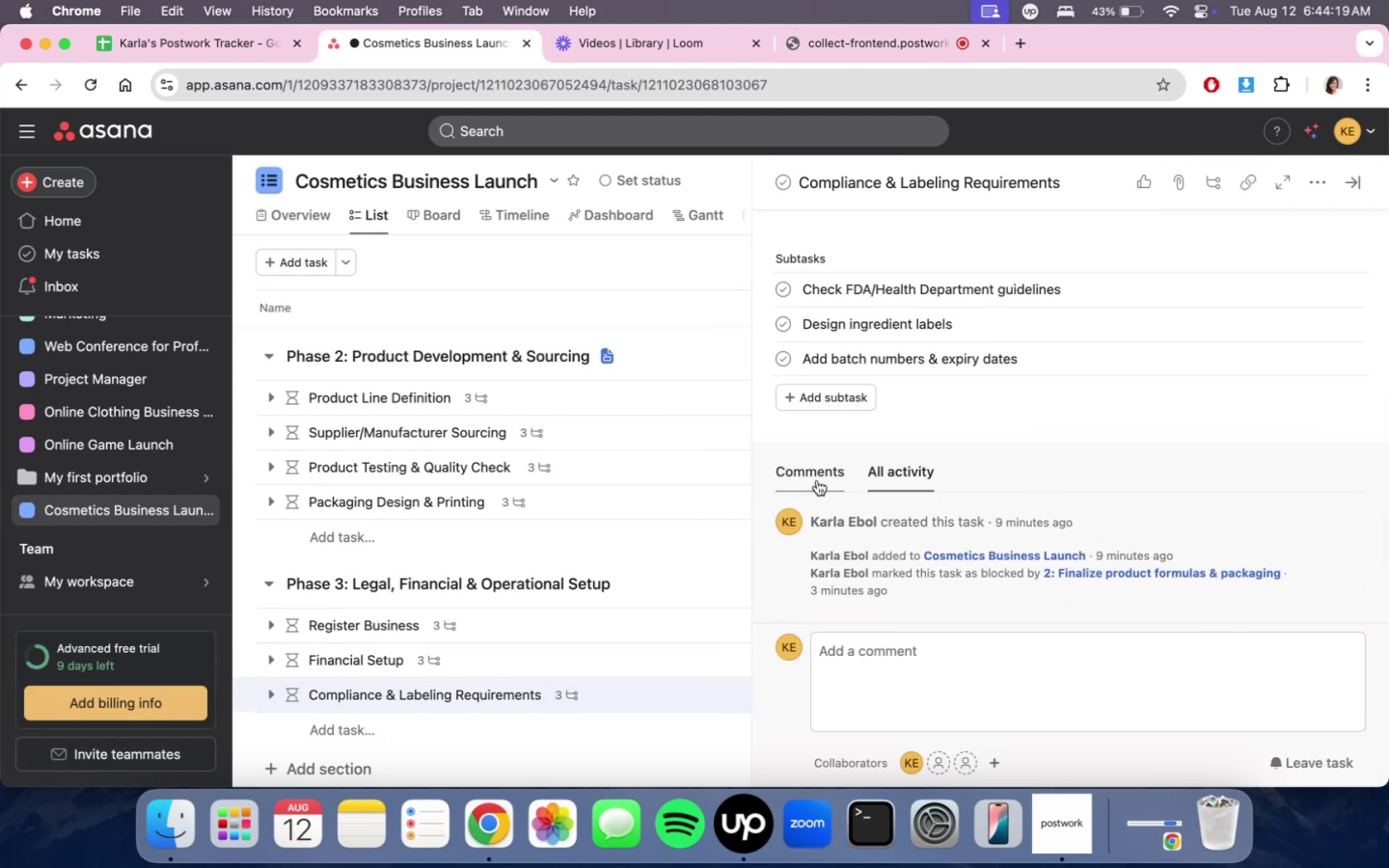 
left_click([817, 479])
 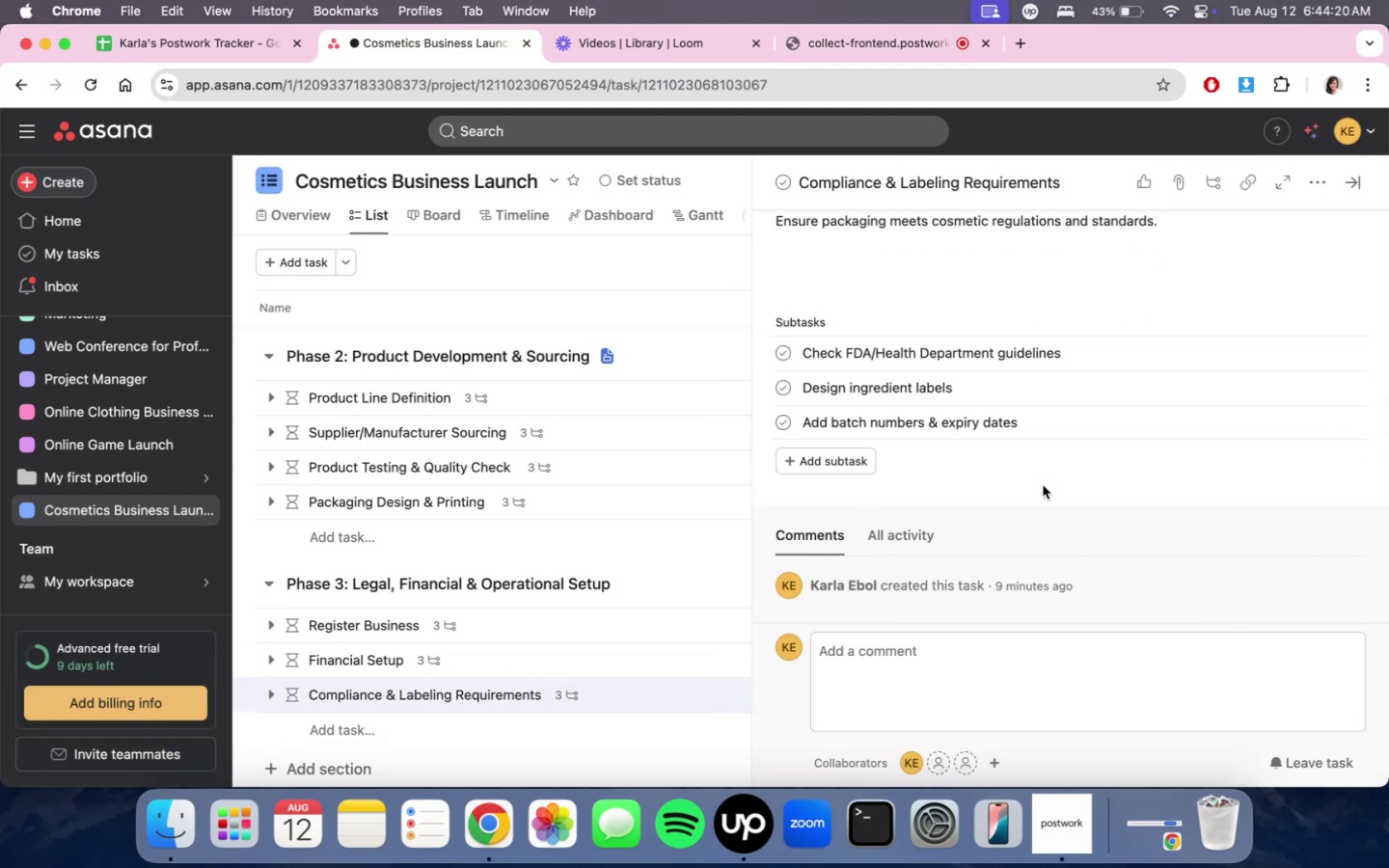 
scroll: coordinate [1043, 300], scroll_direction: up, amount: 29.0
 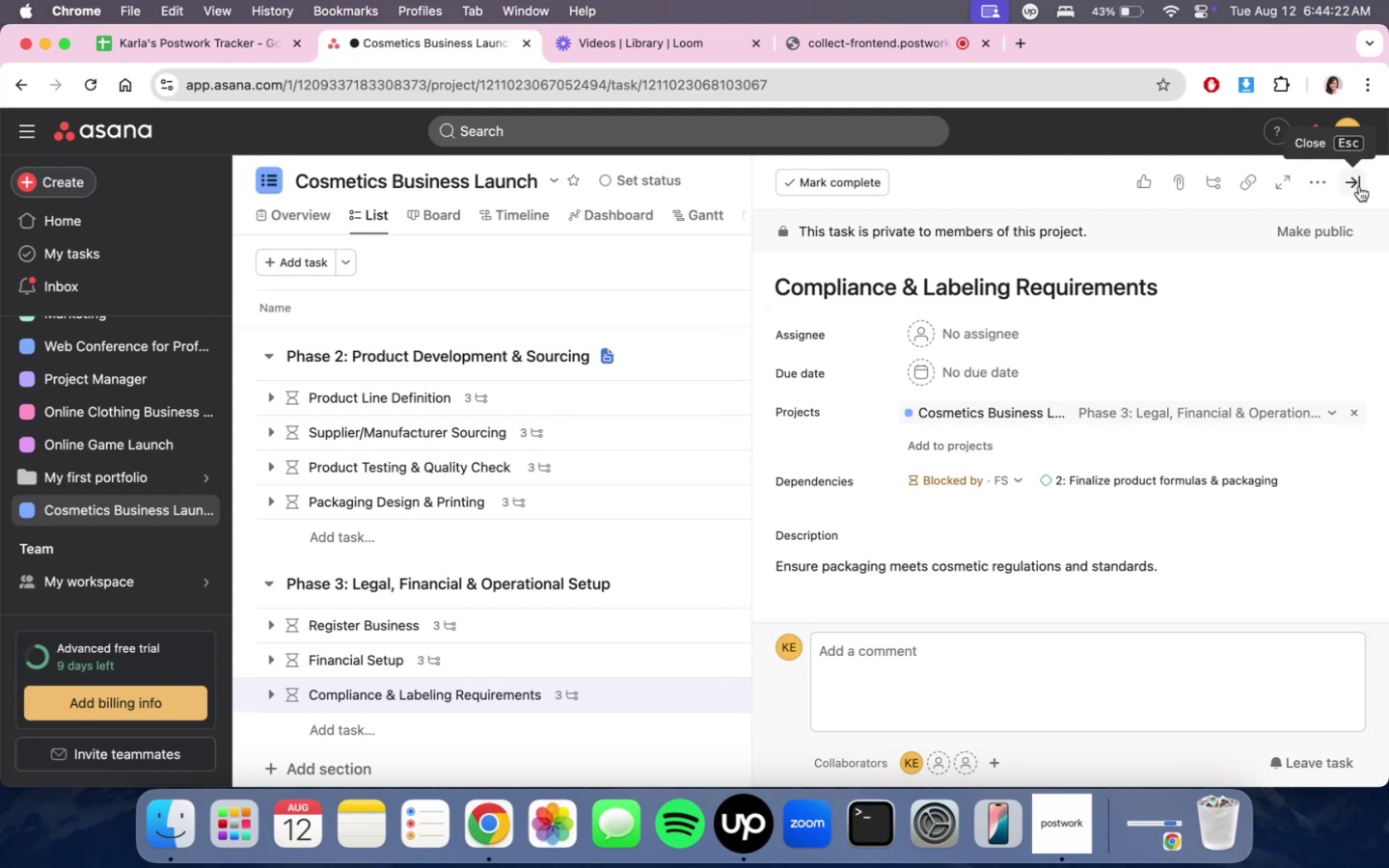 
left_click([1359, 186])
 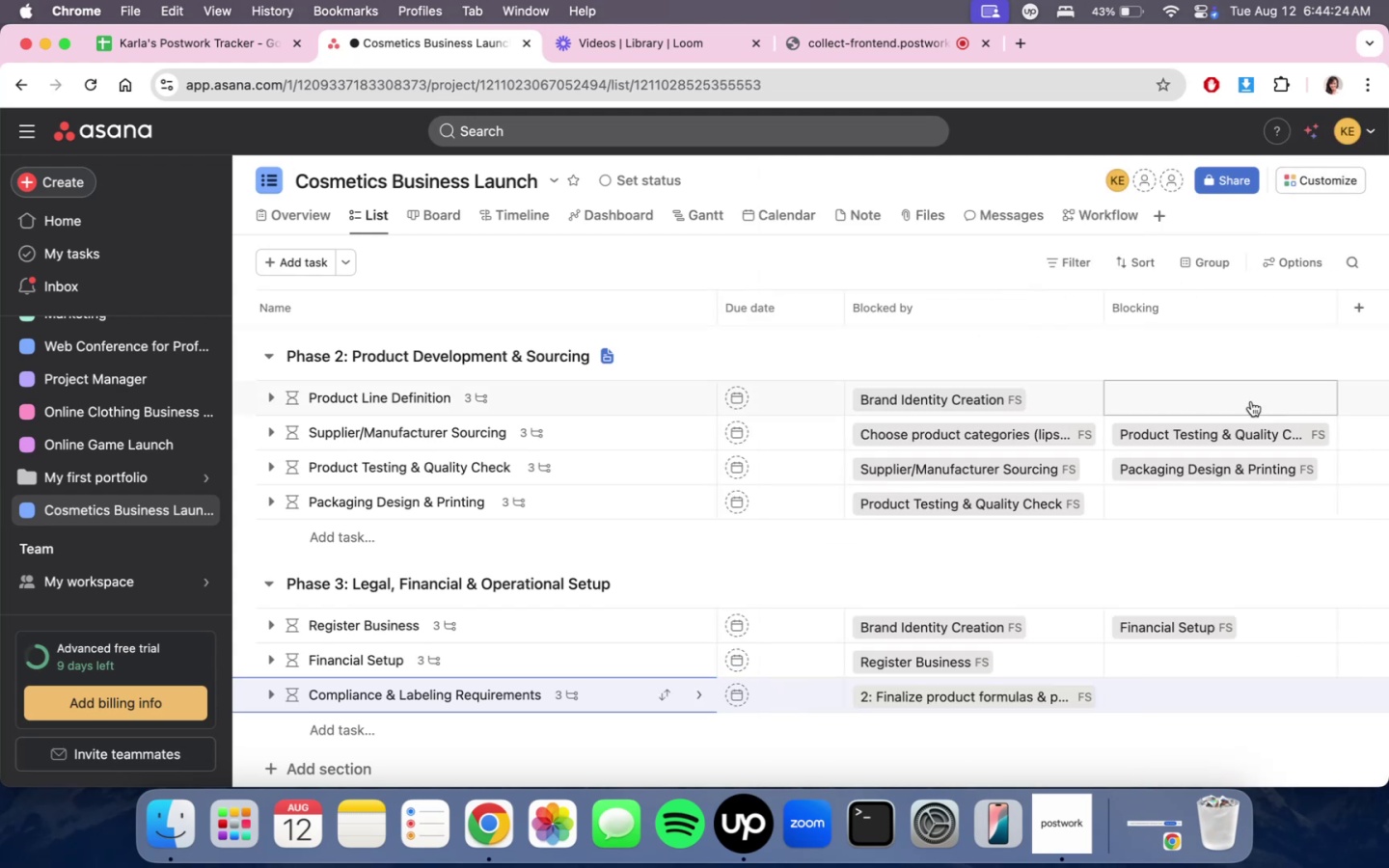 
scroll: coordinate [1102, 579], scroll_direction: down, amount: 9.0
 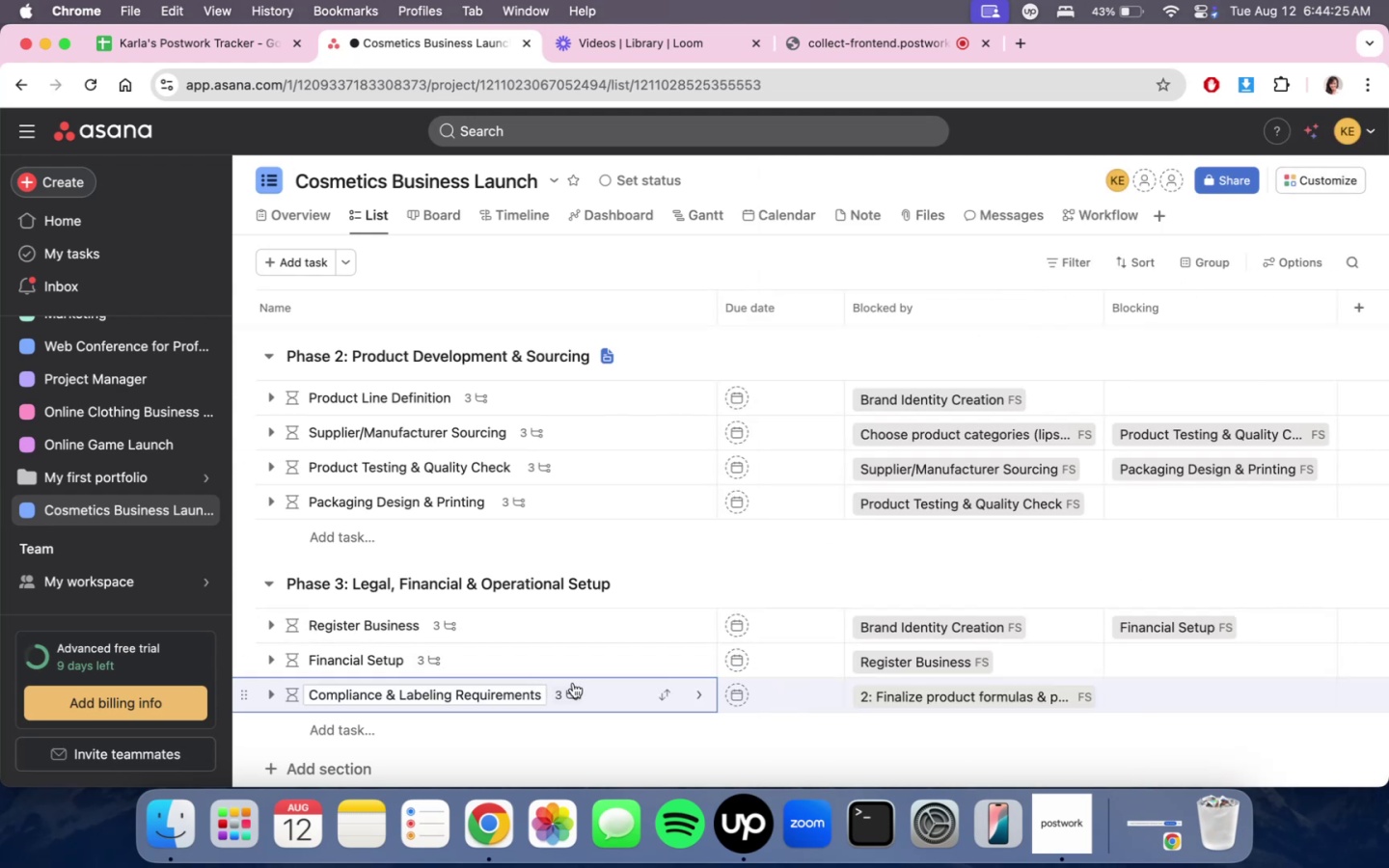 
scroll: coordinate [808, 524], scroll_direction: up, amount: 7.0
 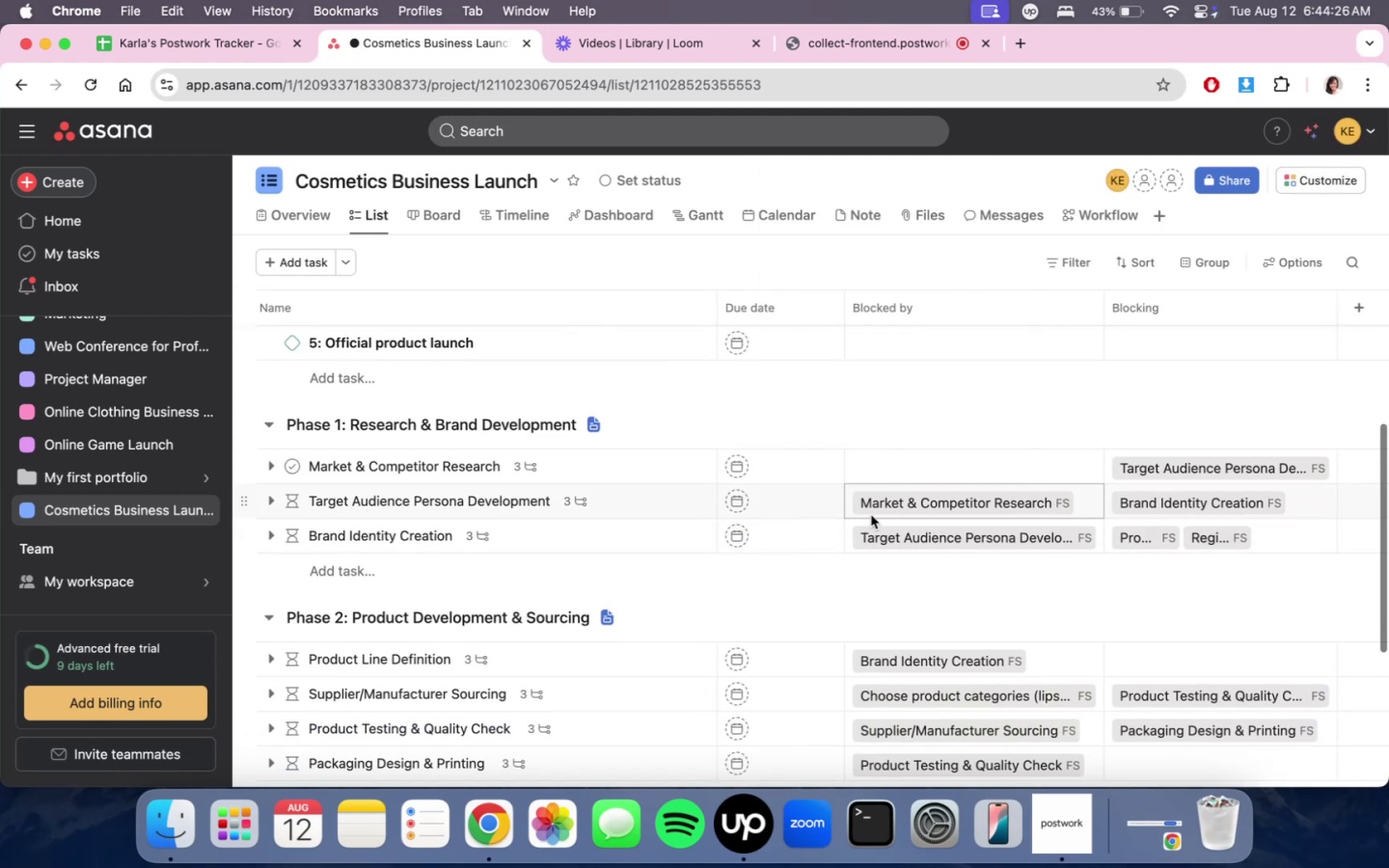 
scroll: coordinate [879, 580], scroll_direction: down, amount: 5.0
 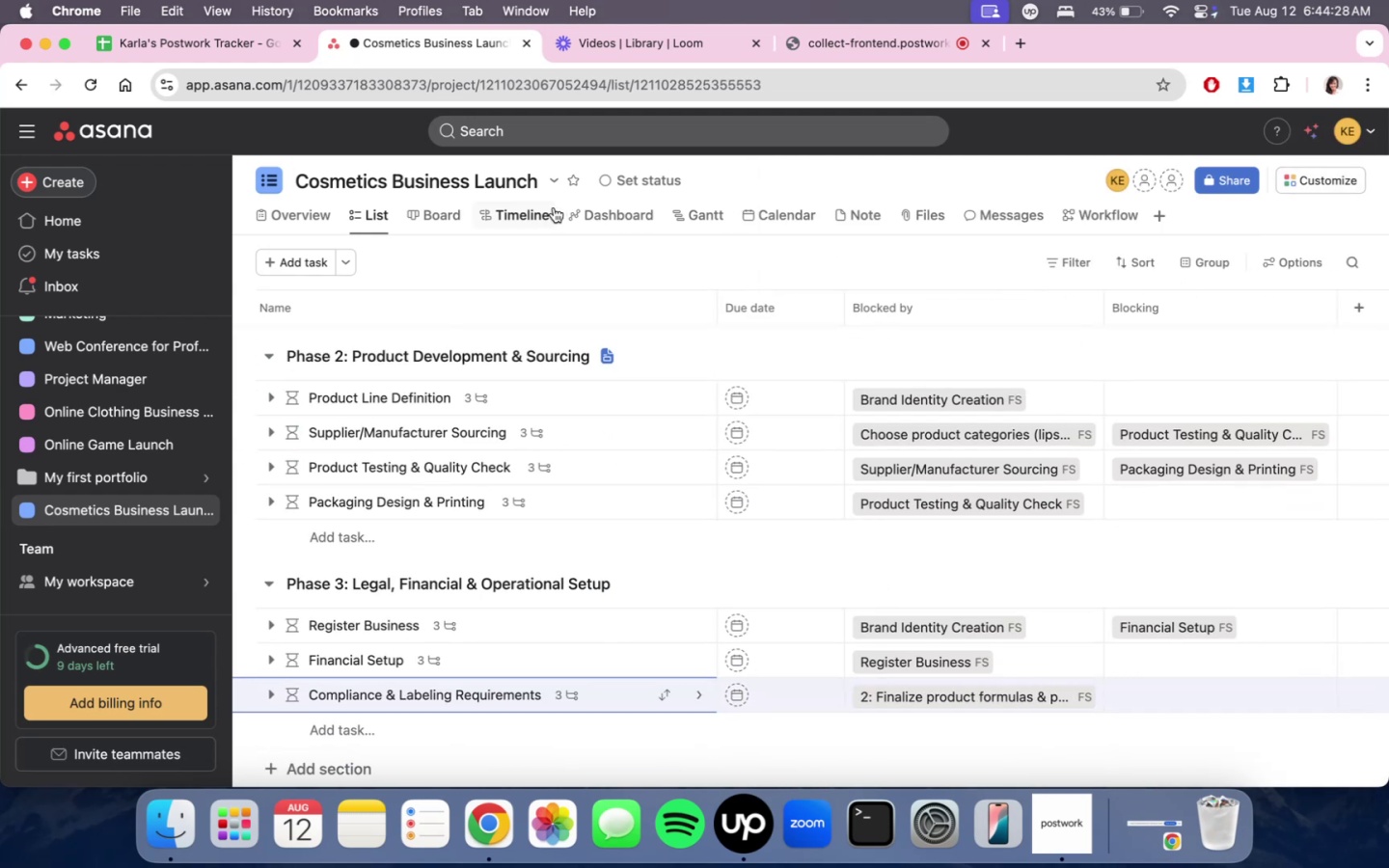 
left_click([547, 209])
 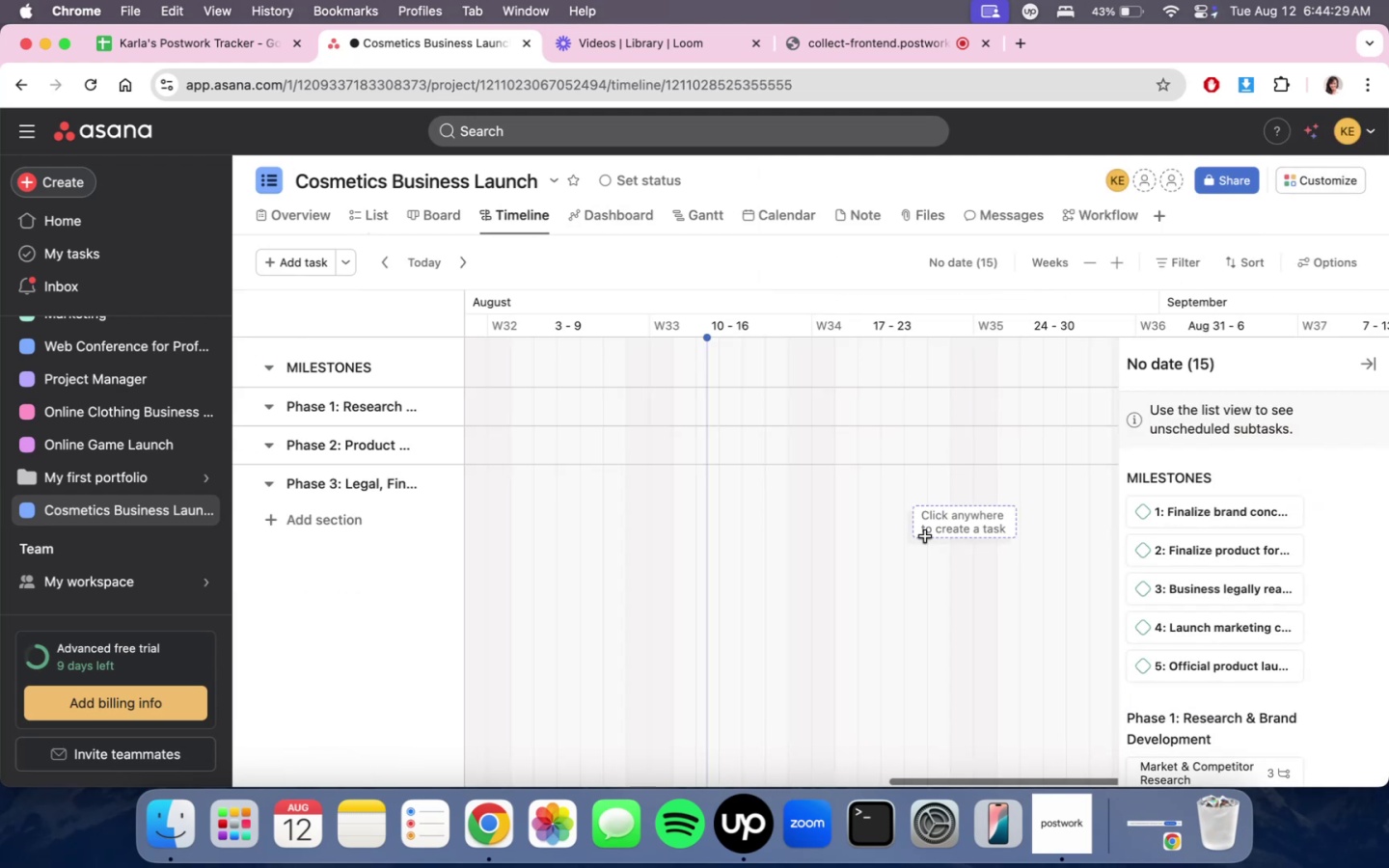 
scroll: coordinate [1022, 541], scroll_direction: down, amount: 4.0
 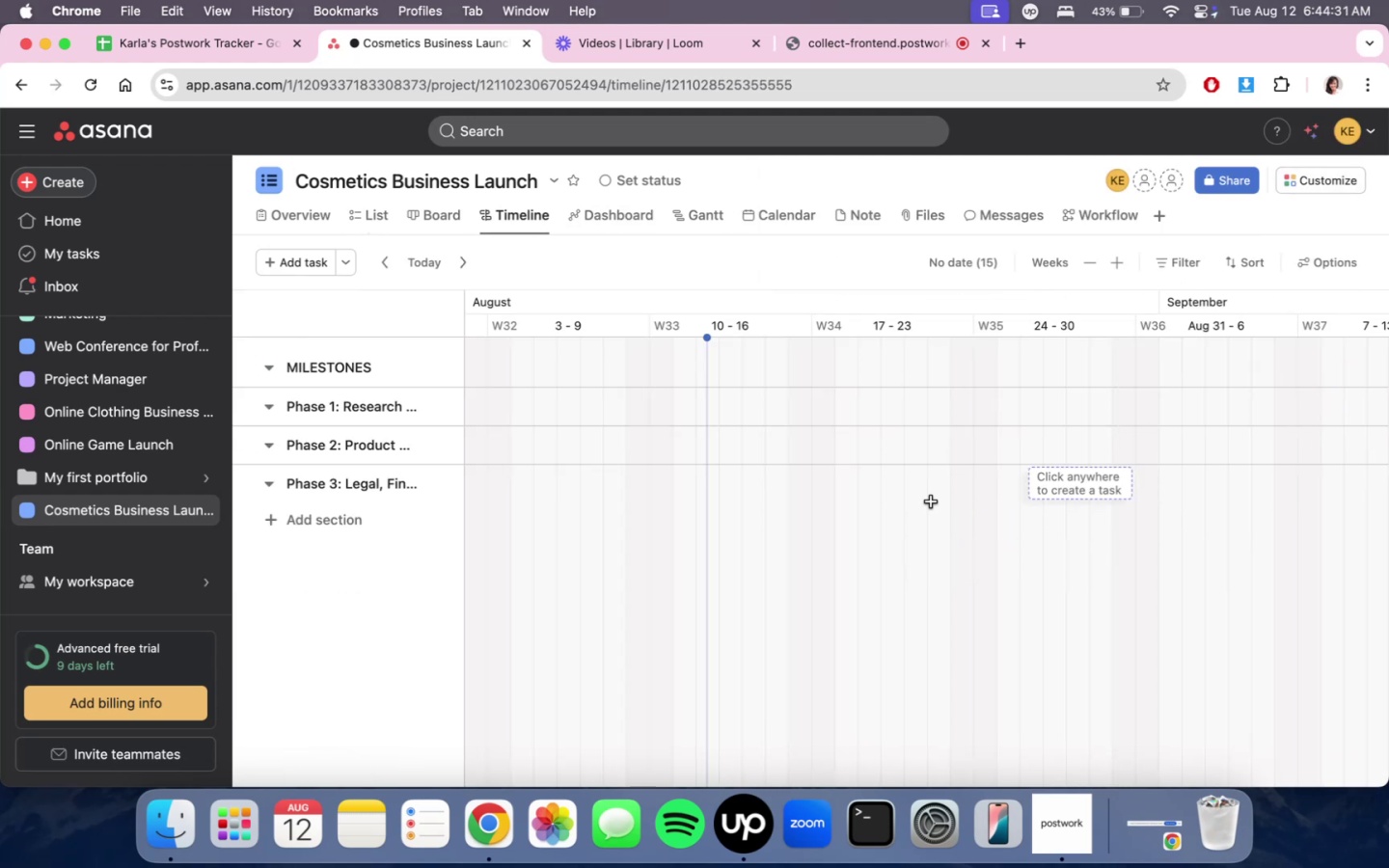 
scroll: coordinate [677, 557], scroll_direction: none, amount: 0.0
 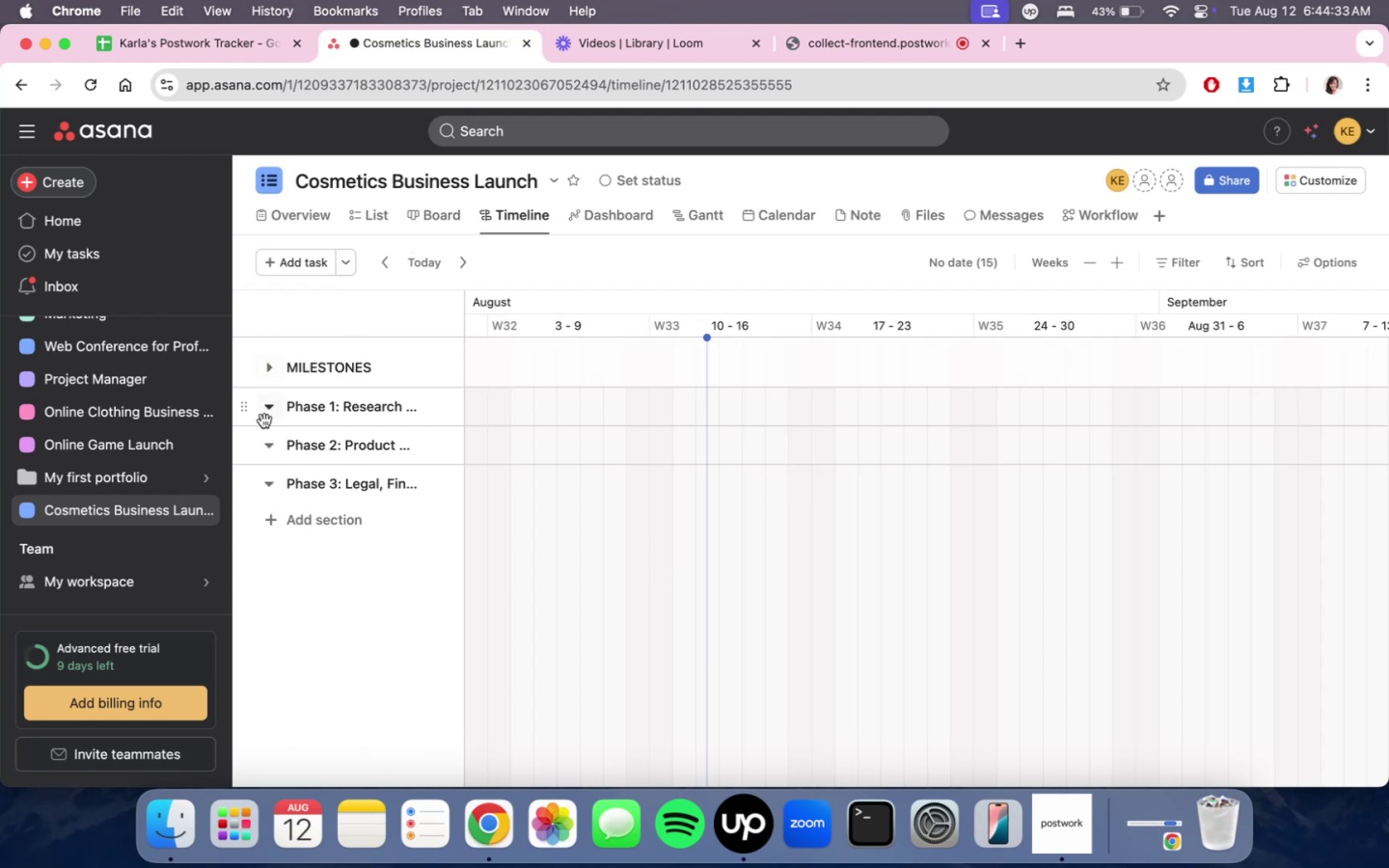 
double_click([270, 417])
 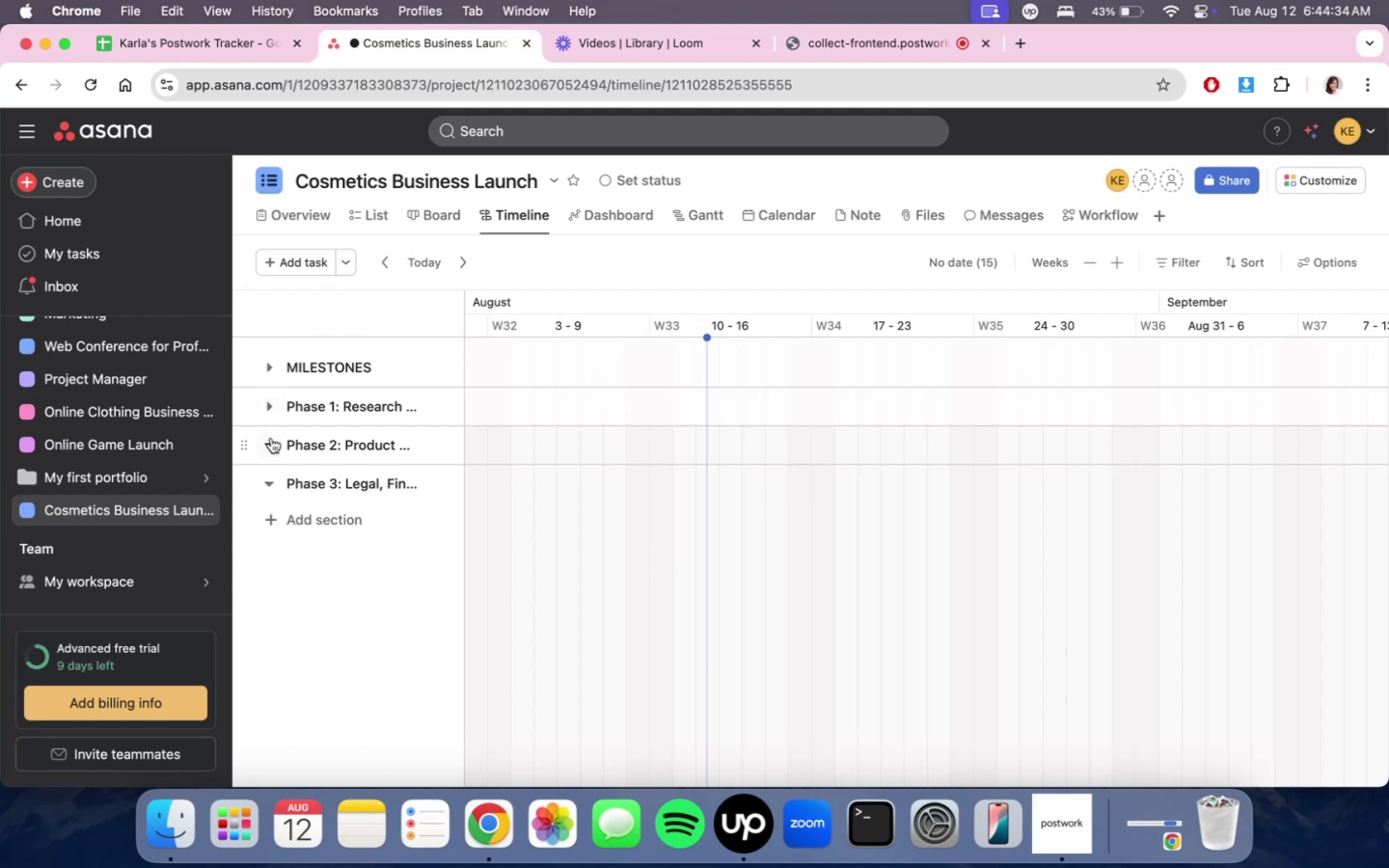 
triple_click([271, 438])
 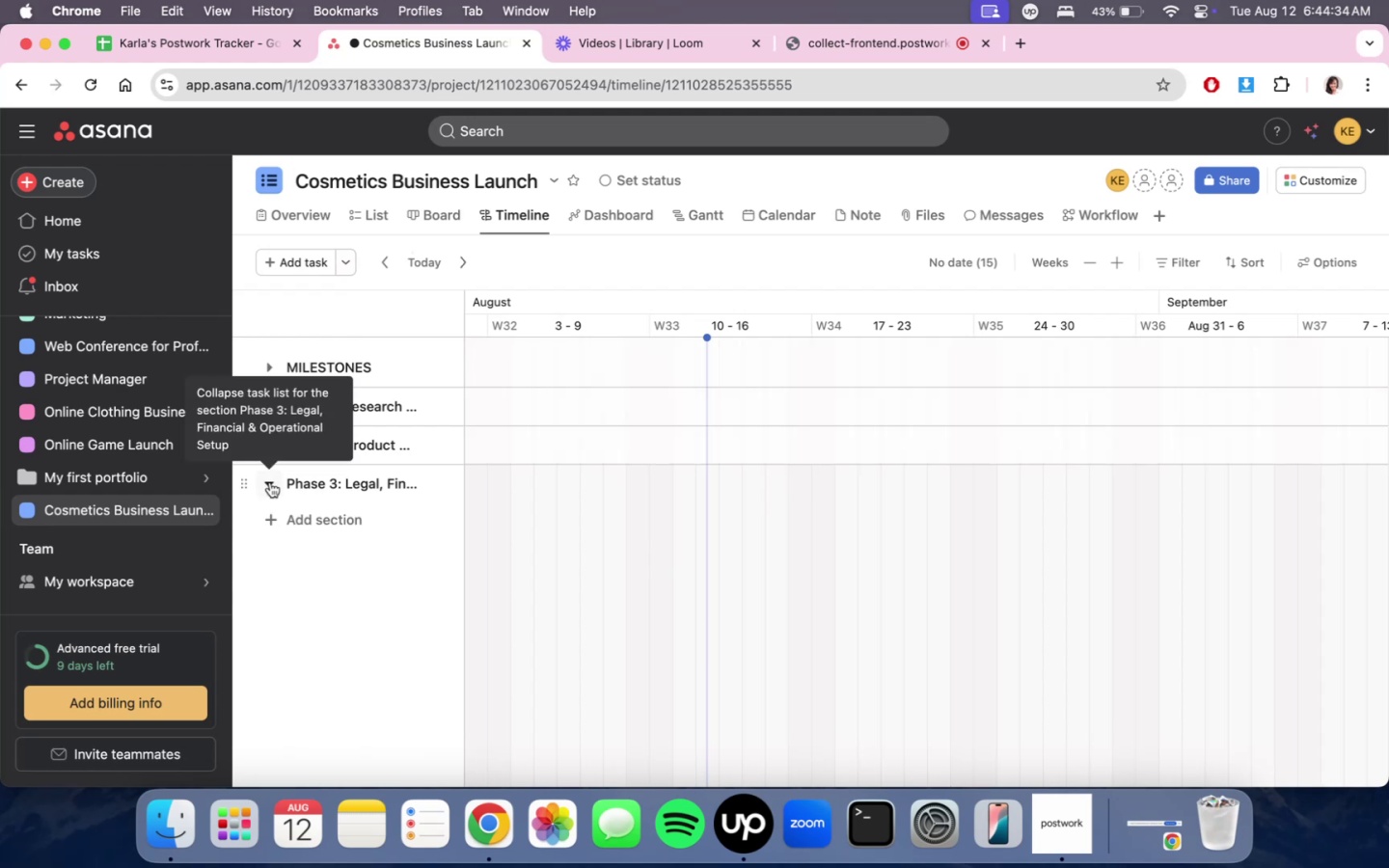 
triple_click([271, 482])
 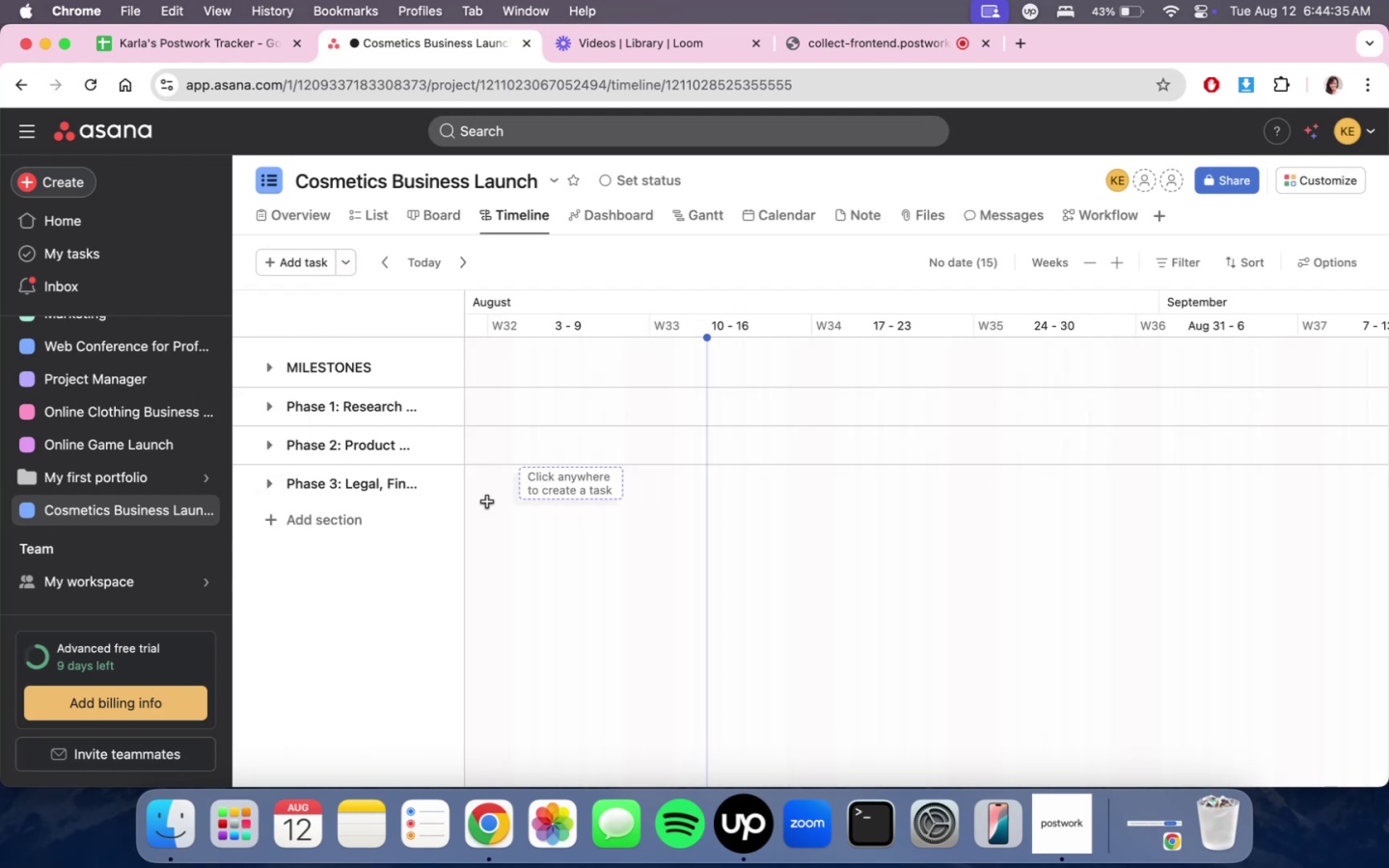 
scroll: coordinate [434, 504], scroll_direction: down, amount: 2.0
 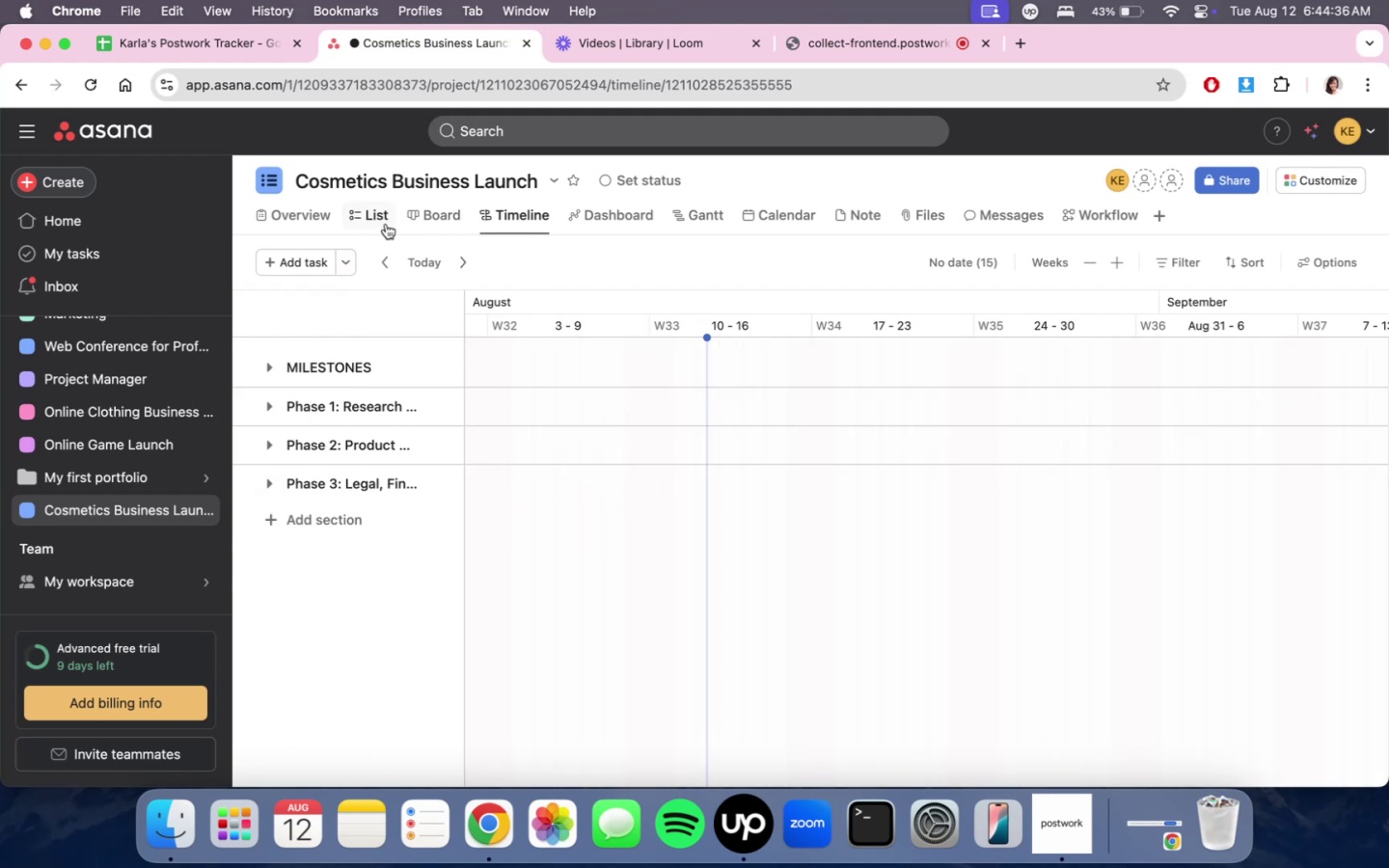 
left_click([386, 224])
 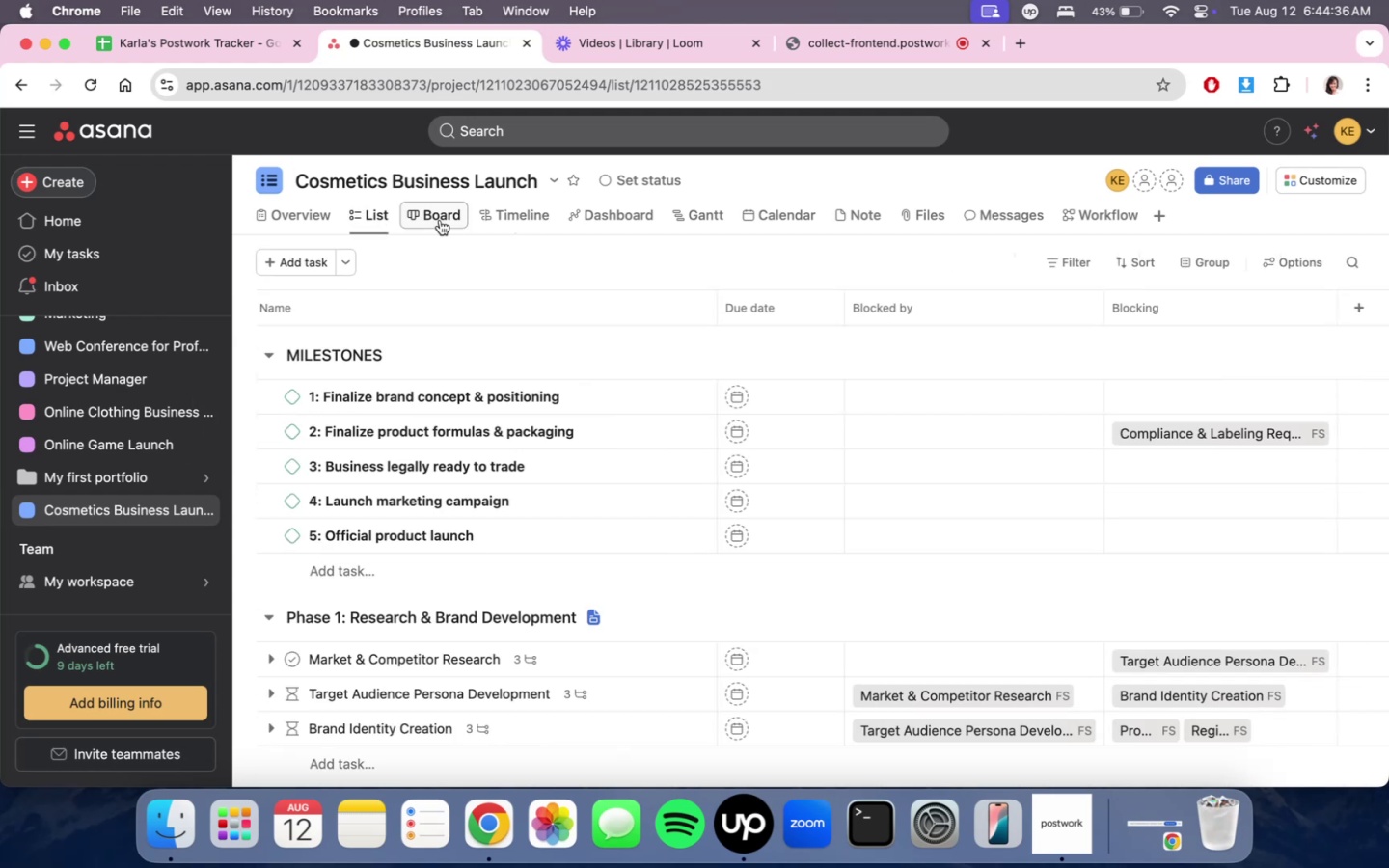 
double_click([440, 220])
 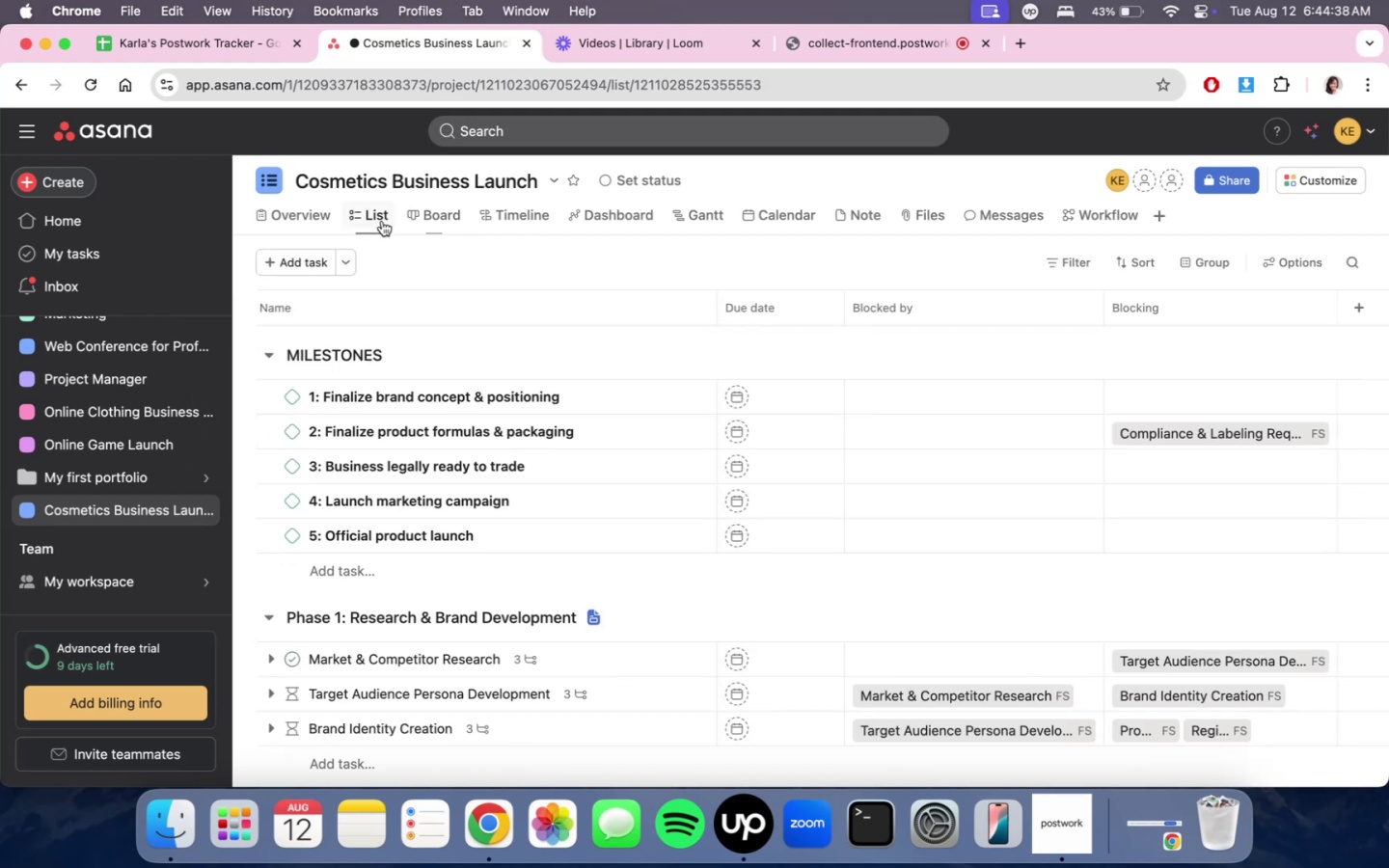 
scroll: coordinate [740, 483], scroll_direction: down, amount: 7.0
 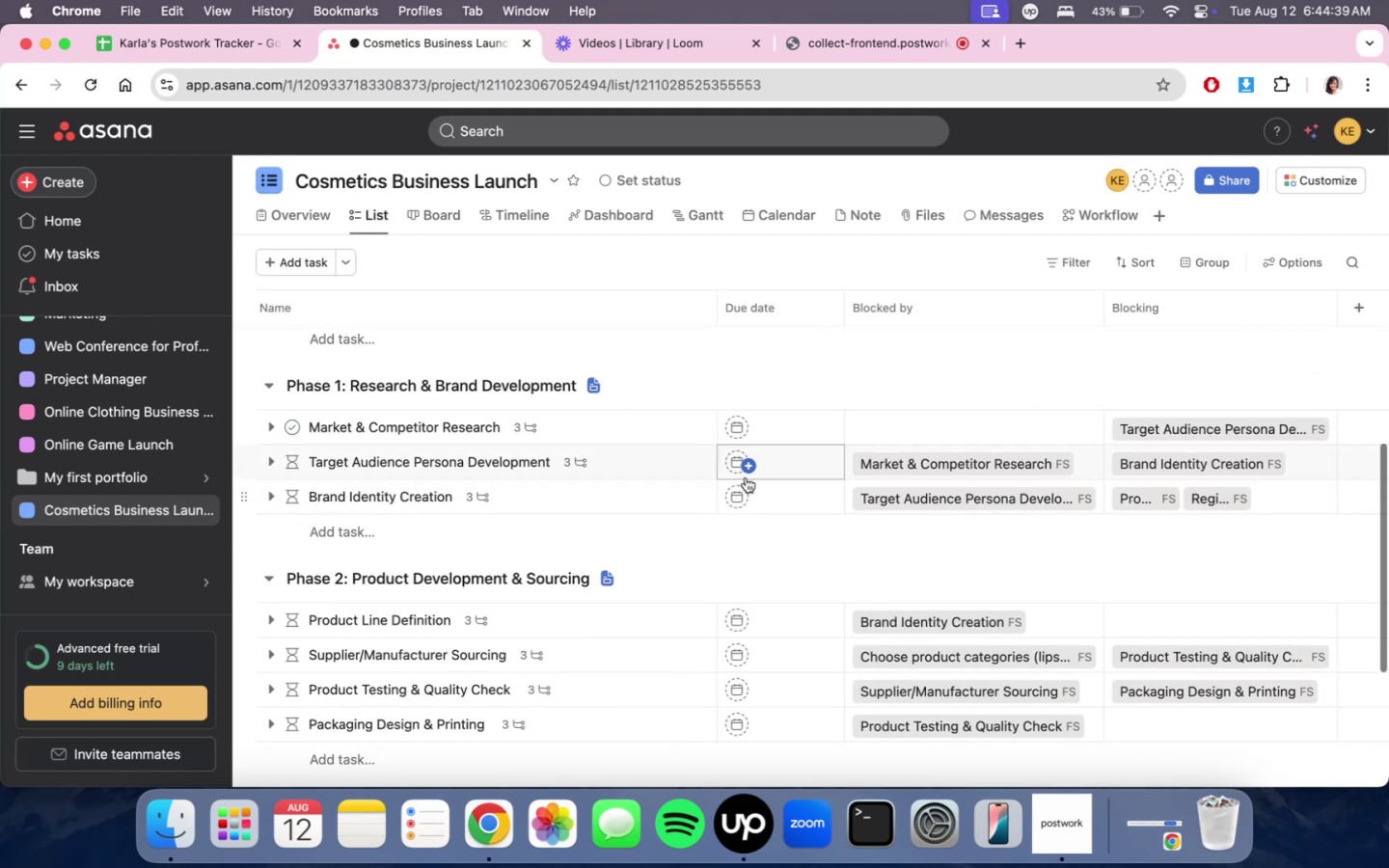 
scroll: coordinate [747, 479], scroll_direction: up, amount: 11.0
 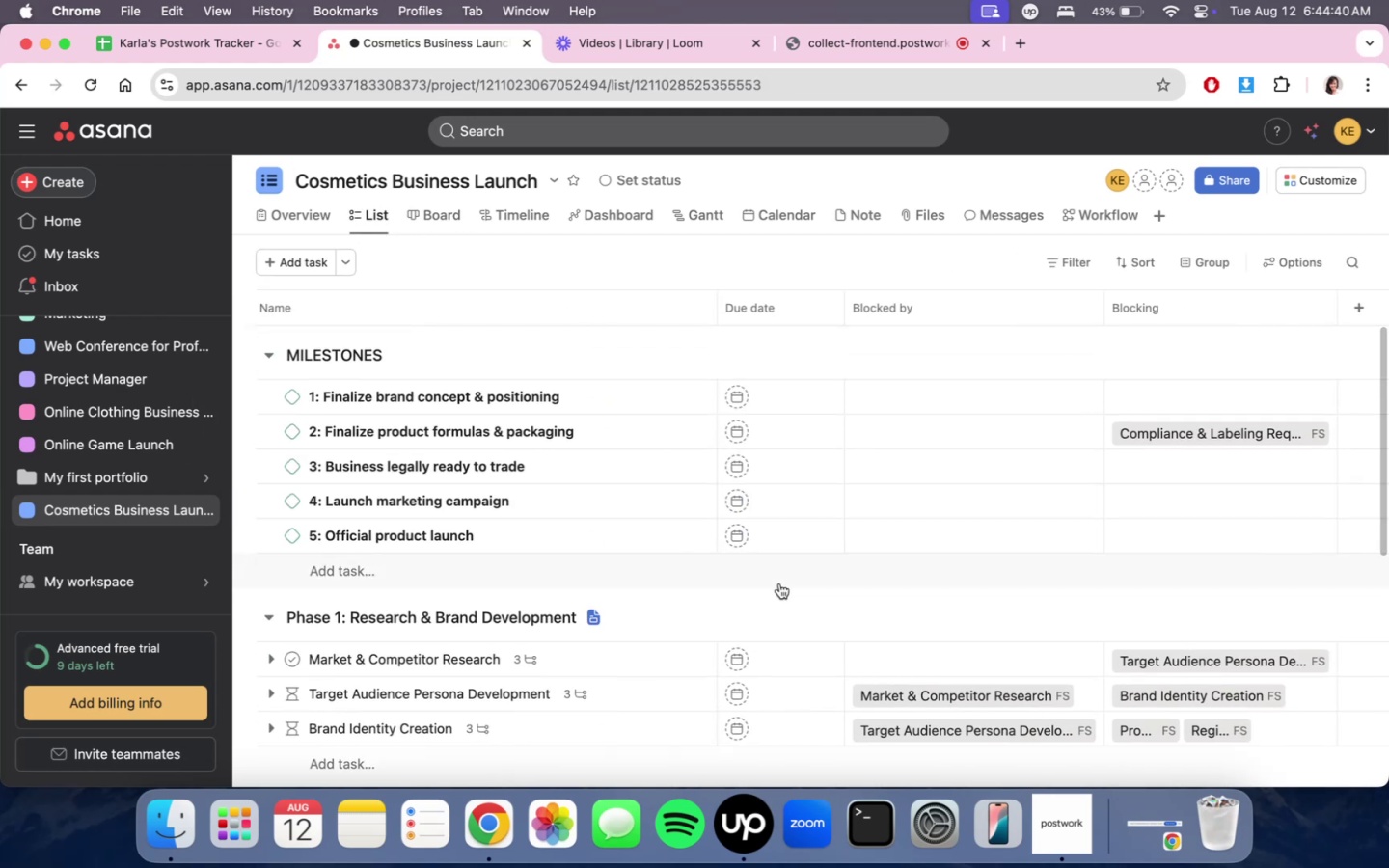 
scroll: coordinate [785, 606], scroll_direction: down, amount: 1.0
 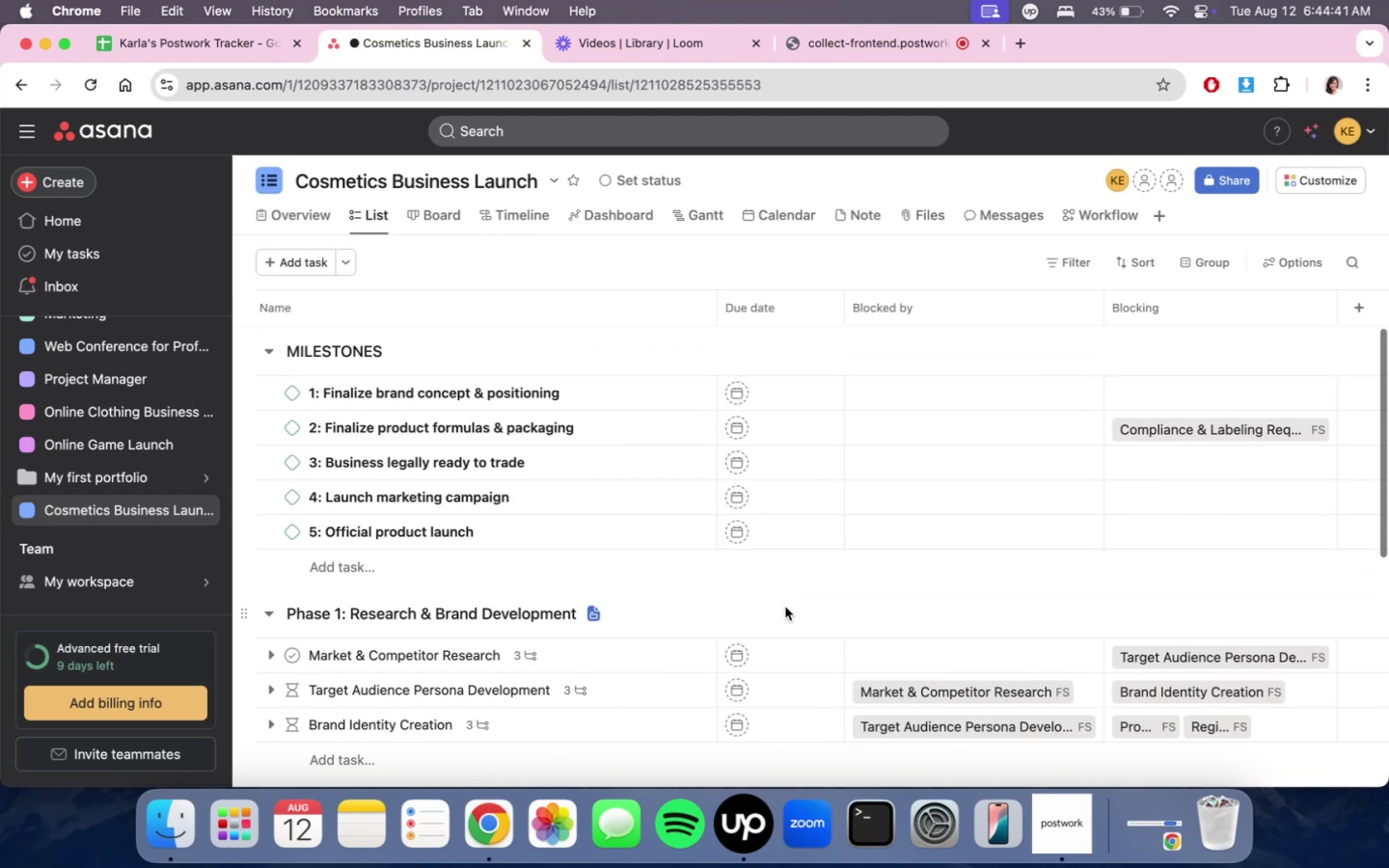 
scroll: coordinate [786, 596], scroll_direction: up, amount: 3.0
 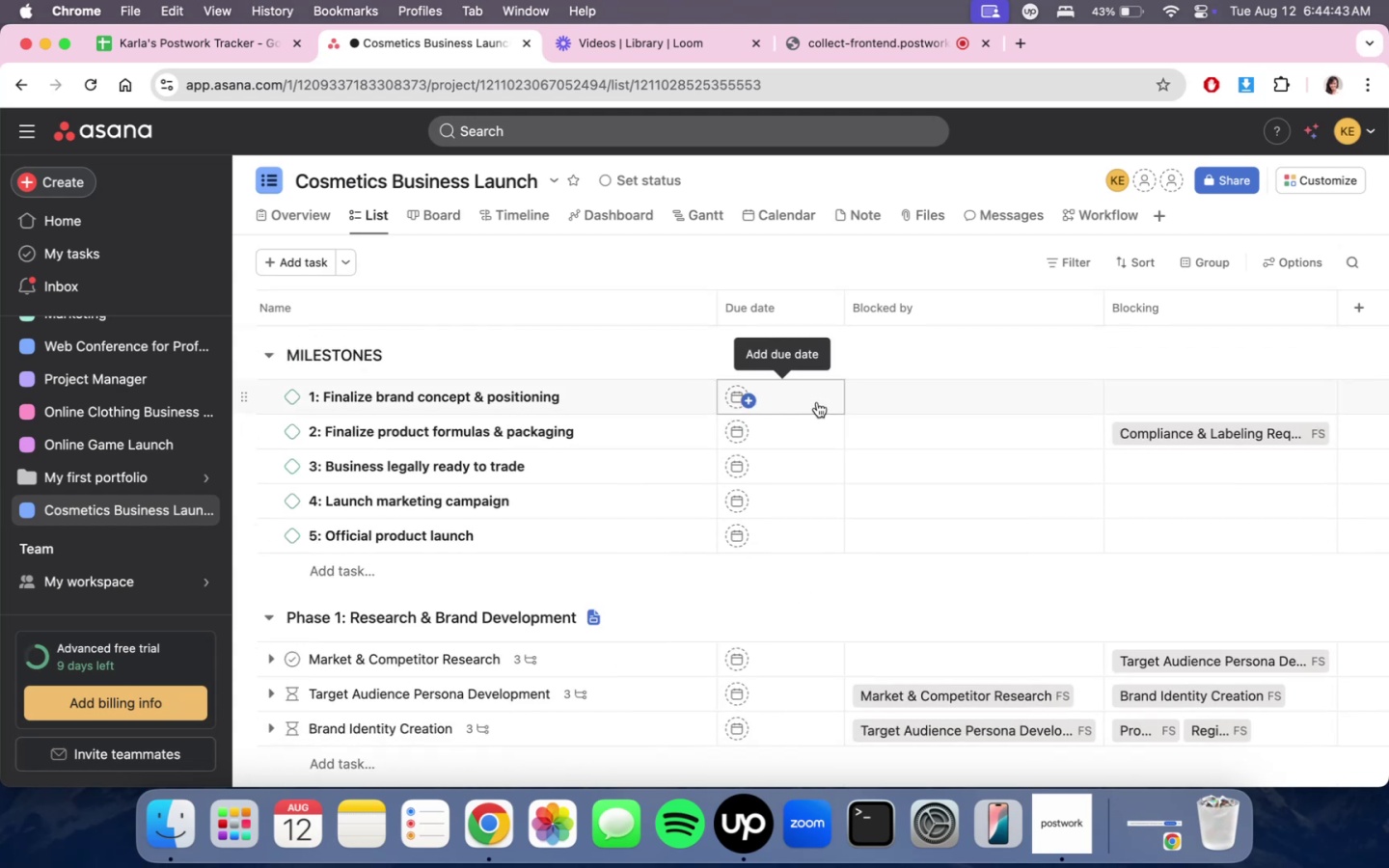 
left_click([817, 402])
 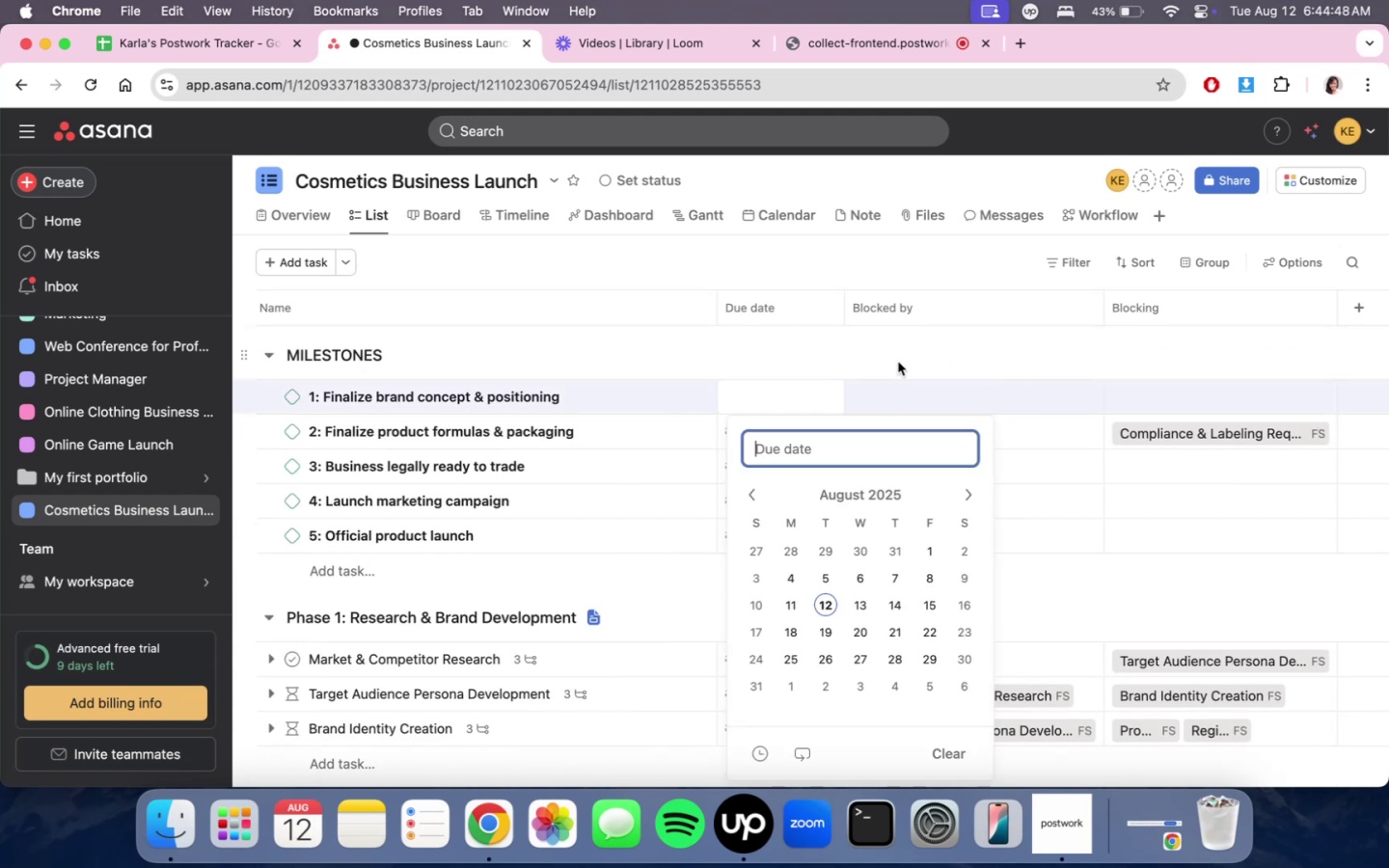 
wait(9.98)
 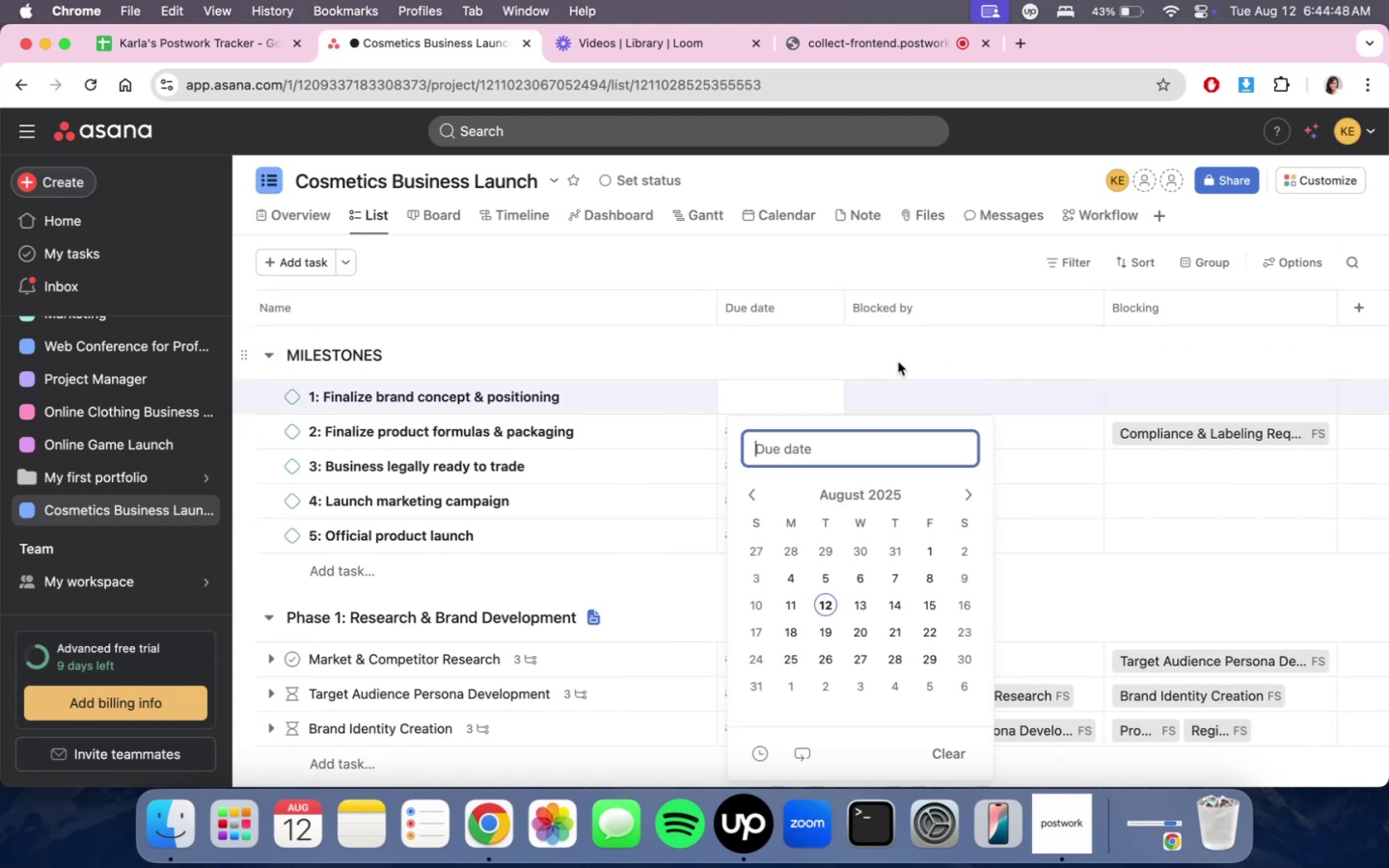 
left_click([791, 580])
 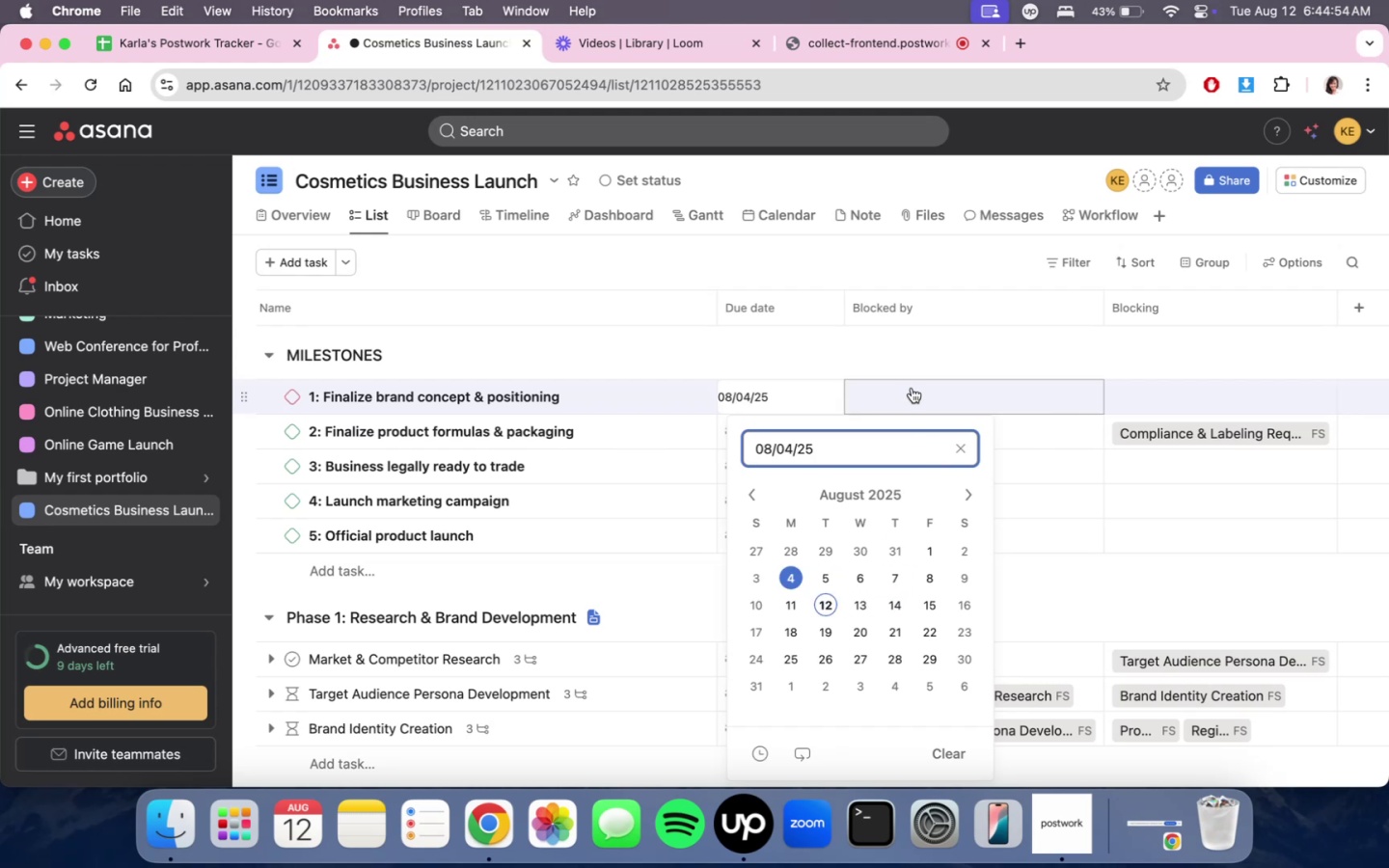 
left_click([912, 381])
 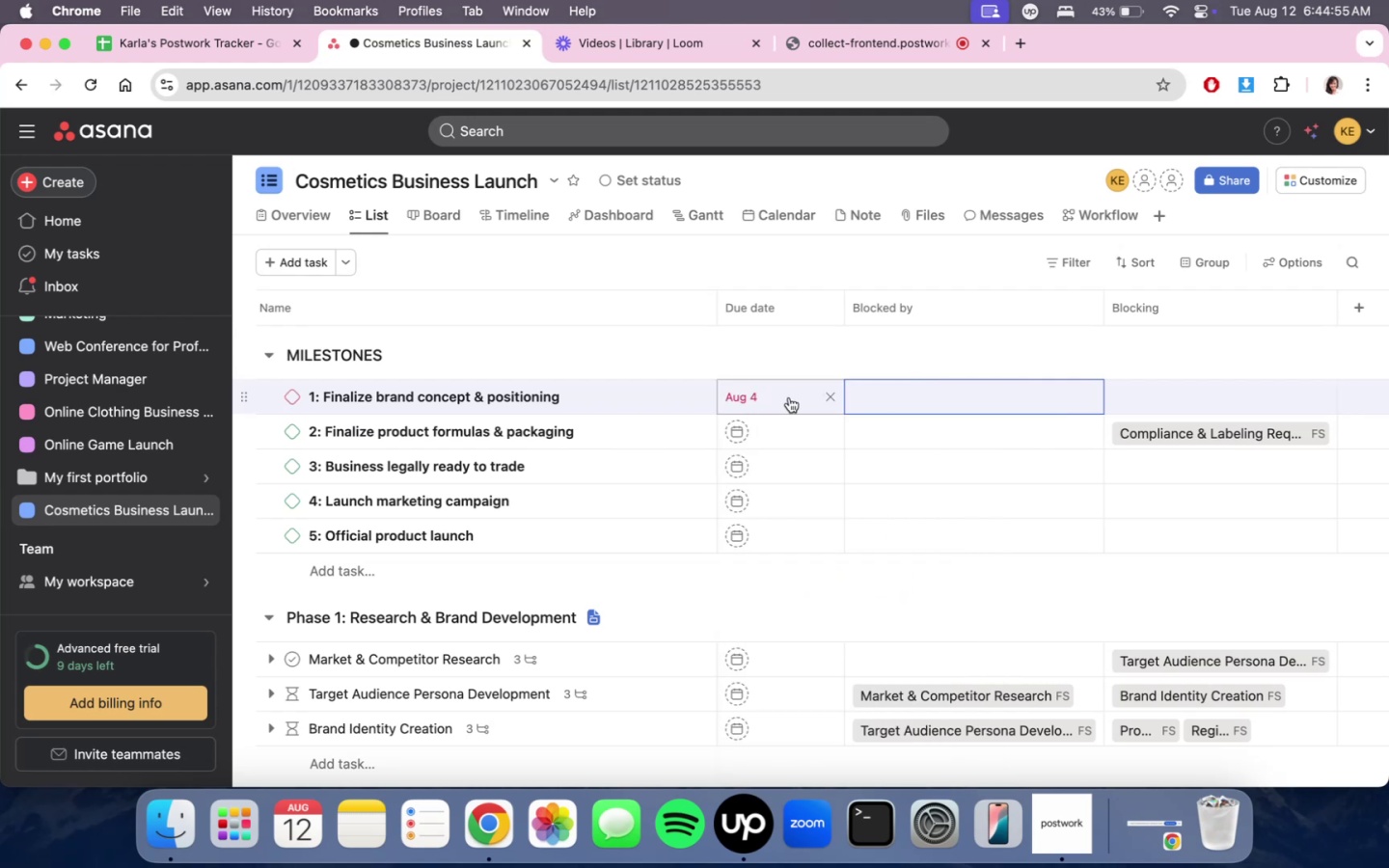 
double_click([789, 397])
 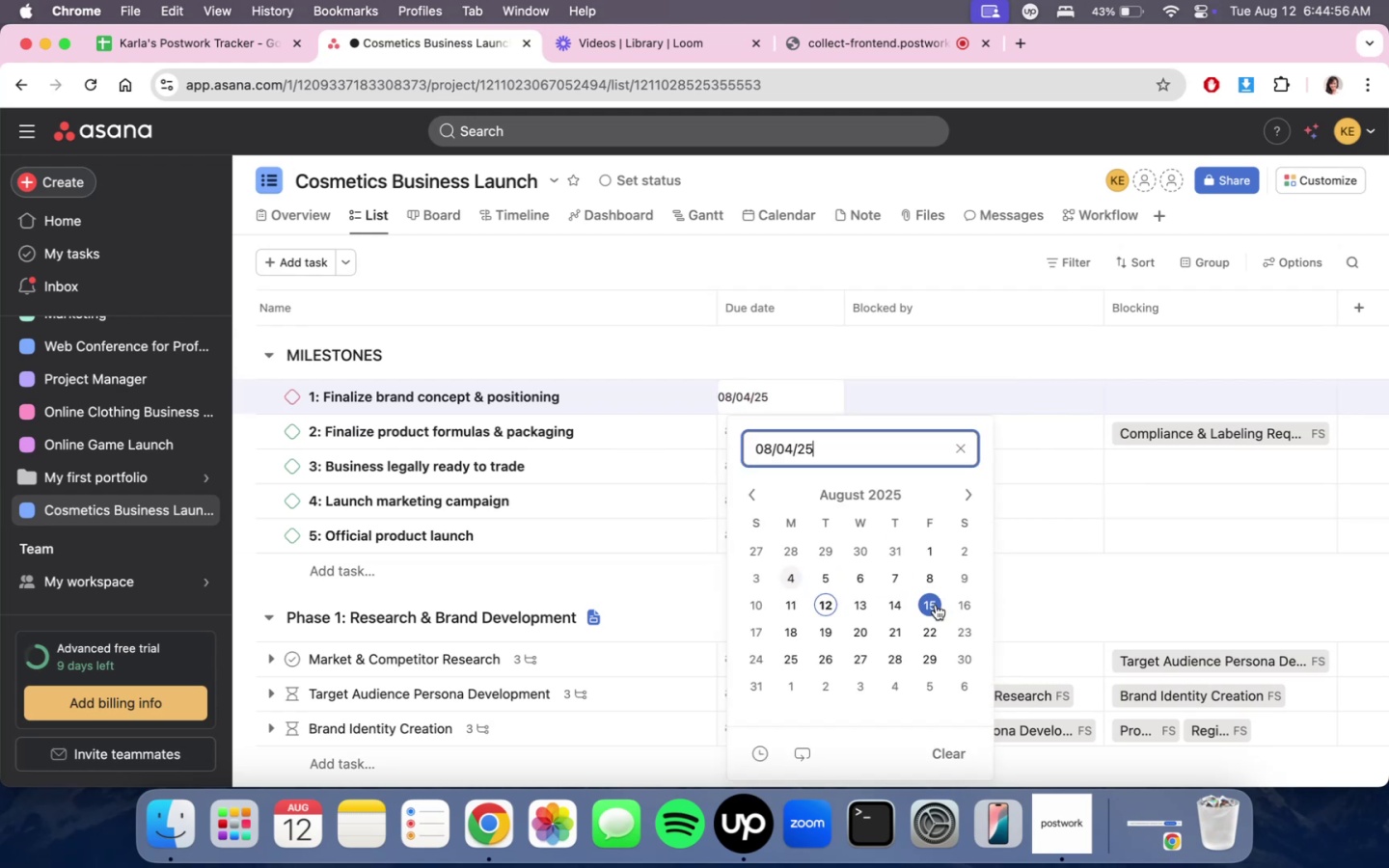 
left_click([936, 605])
 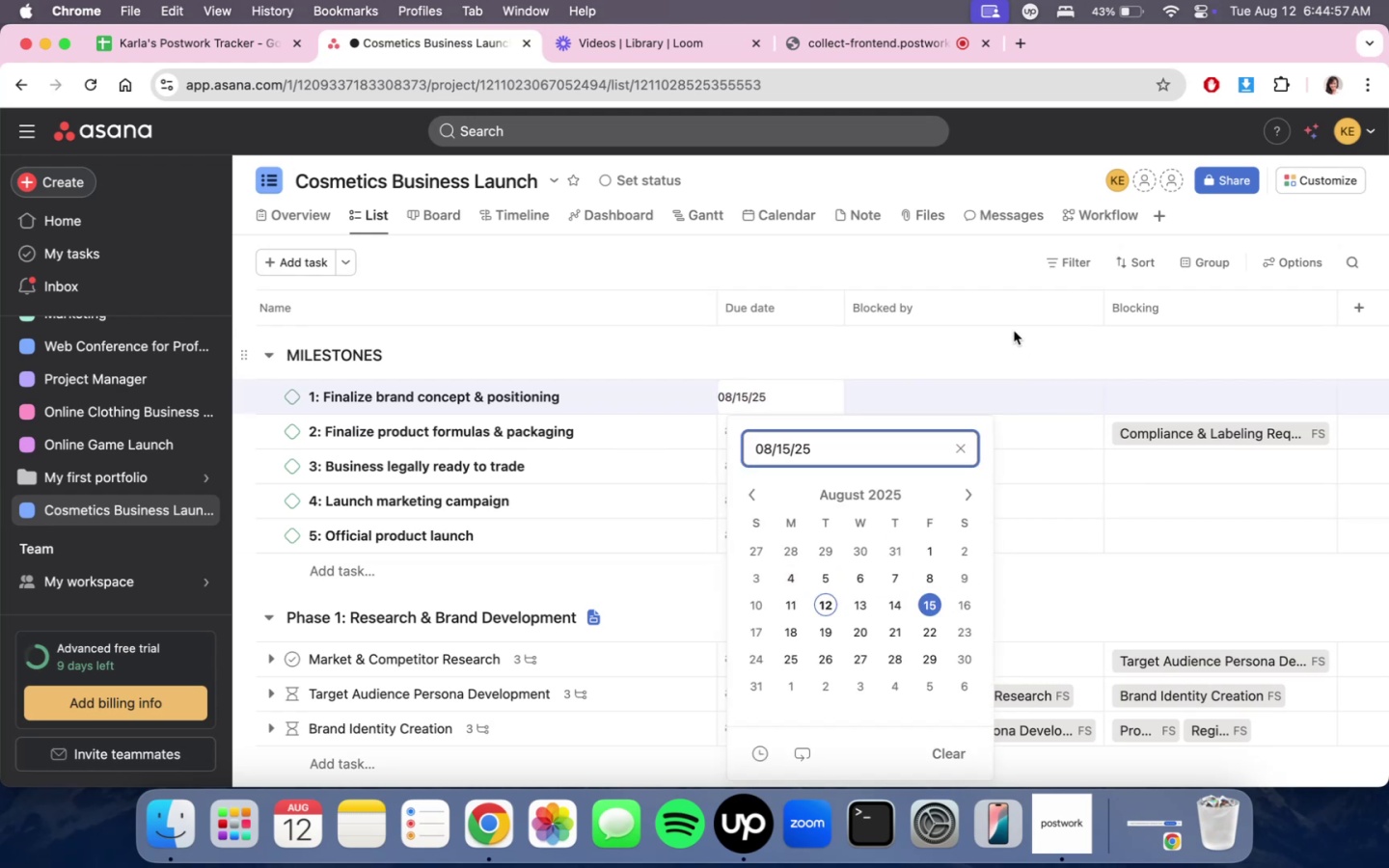 
double_click([1013, 331])
 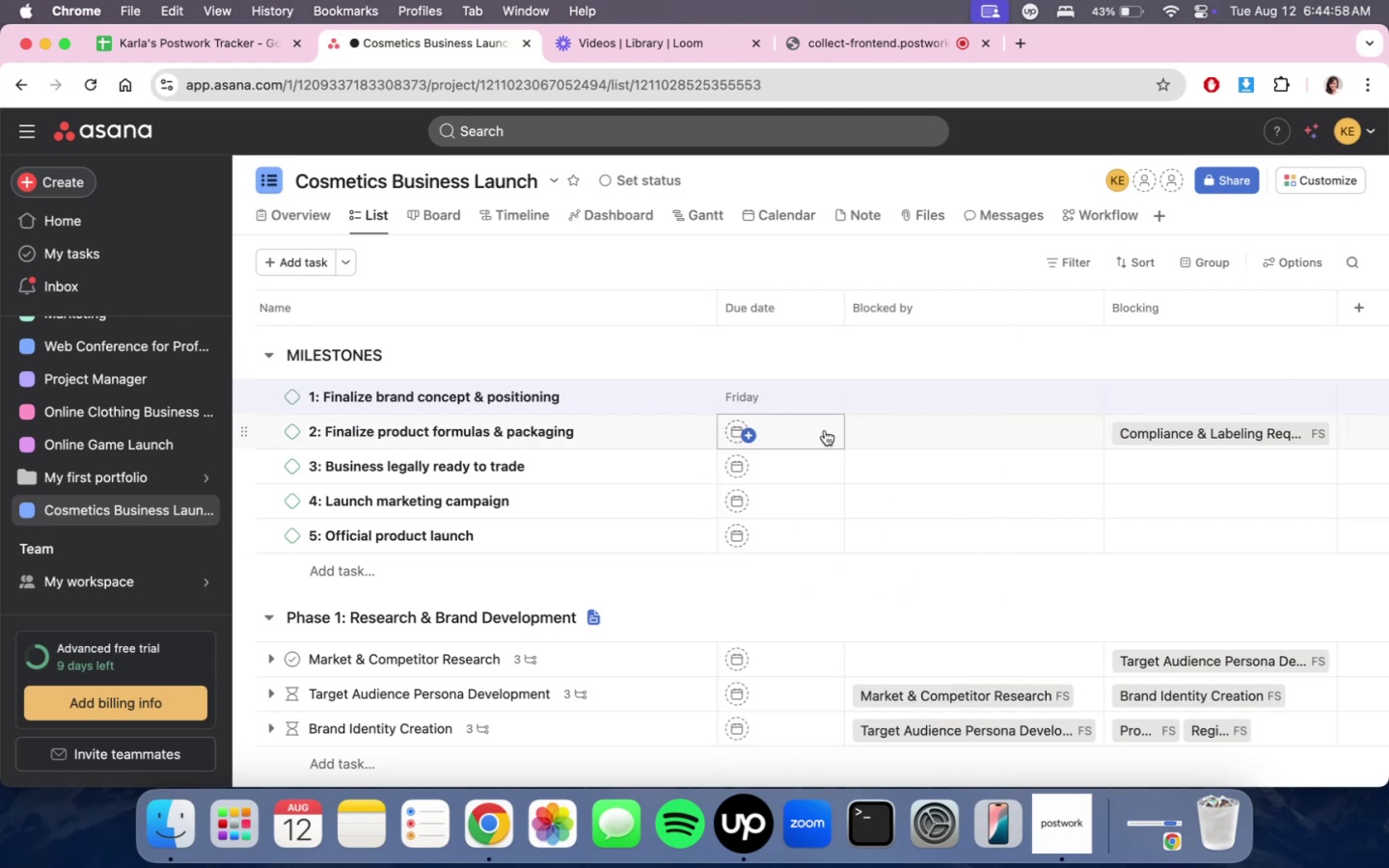 
left_click([825, 430])
 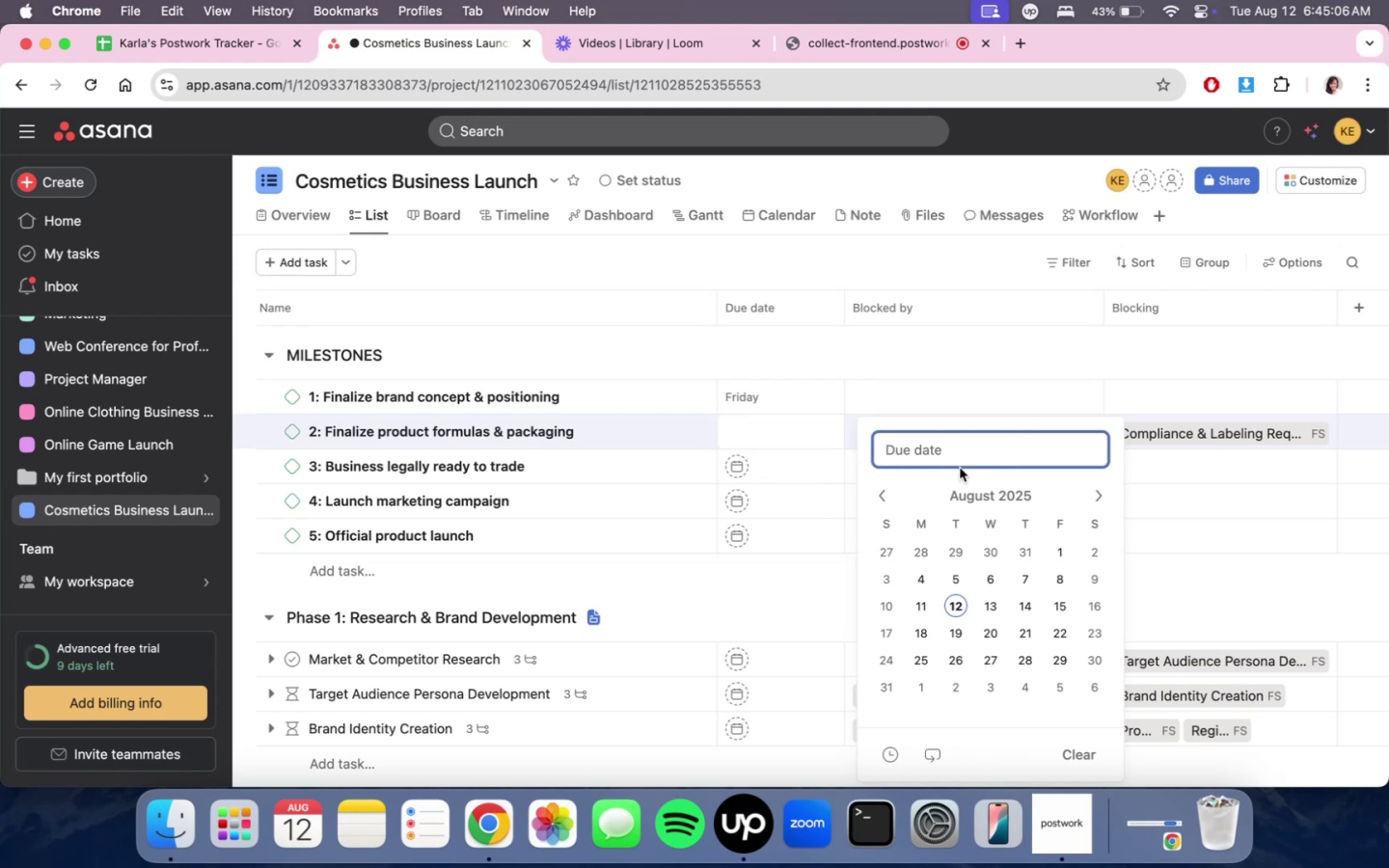 
wait(12.89)
 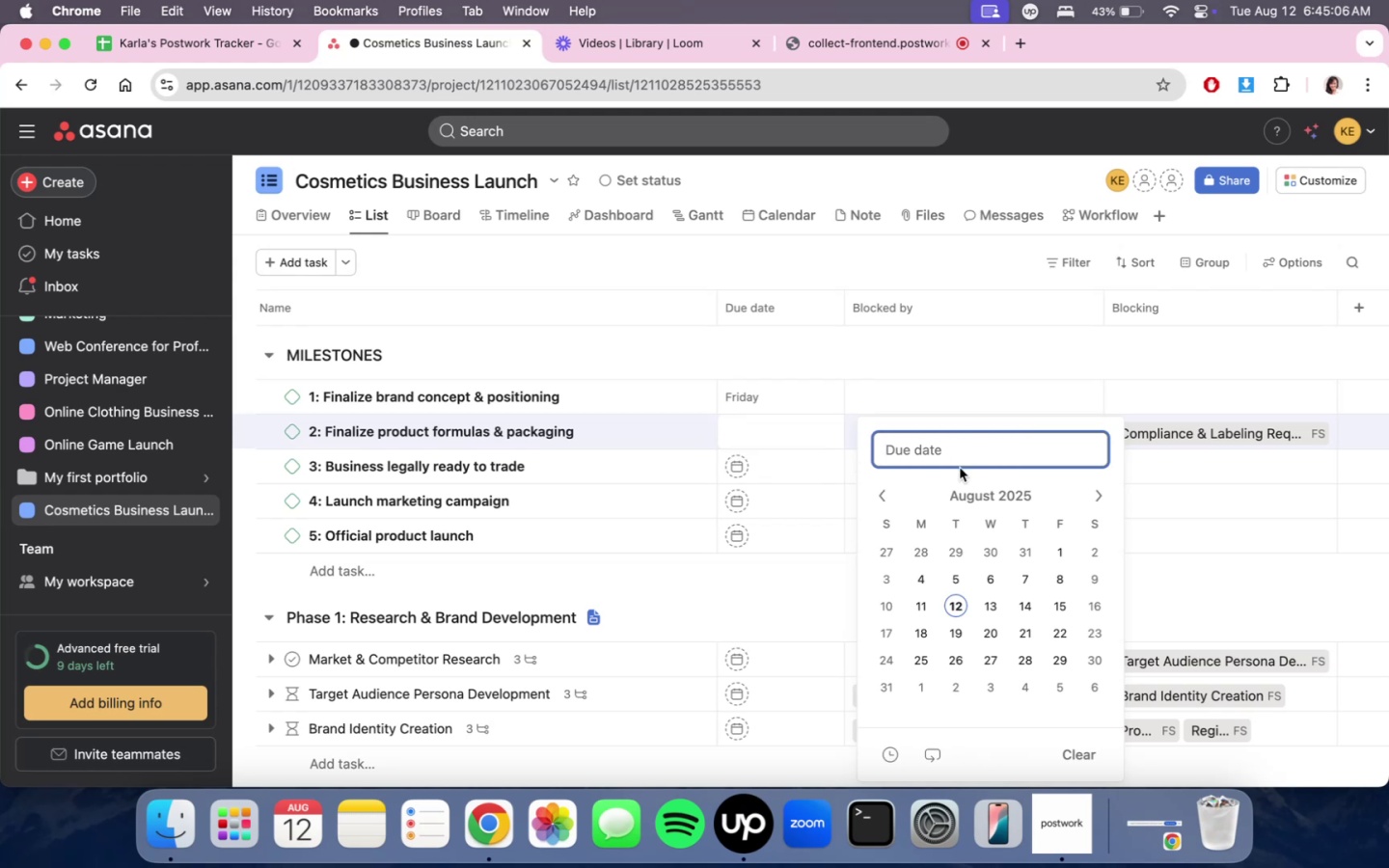 
left_click([1098, 498])
 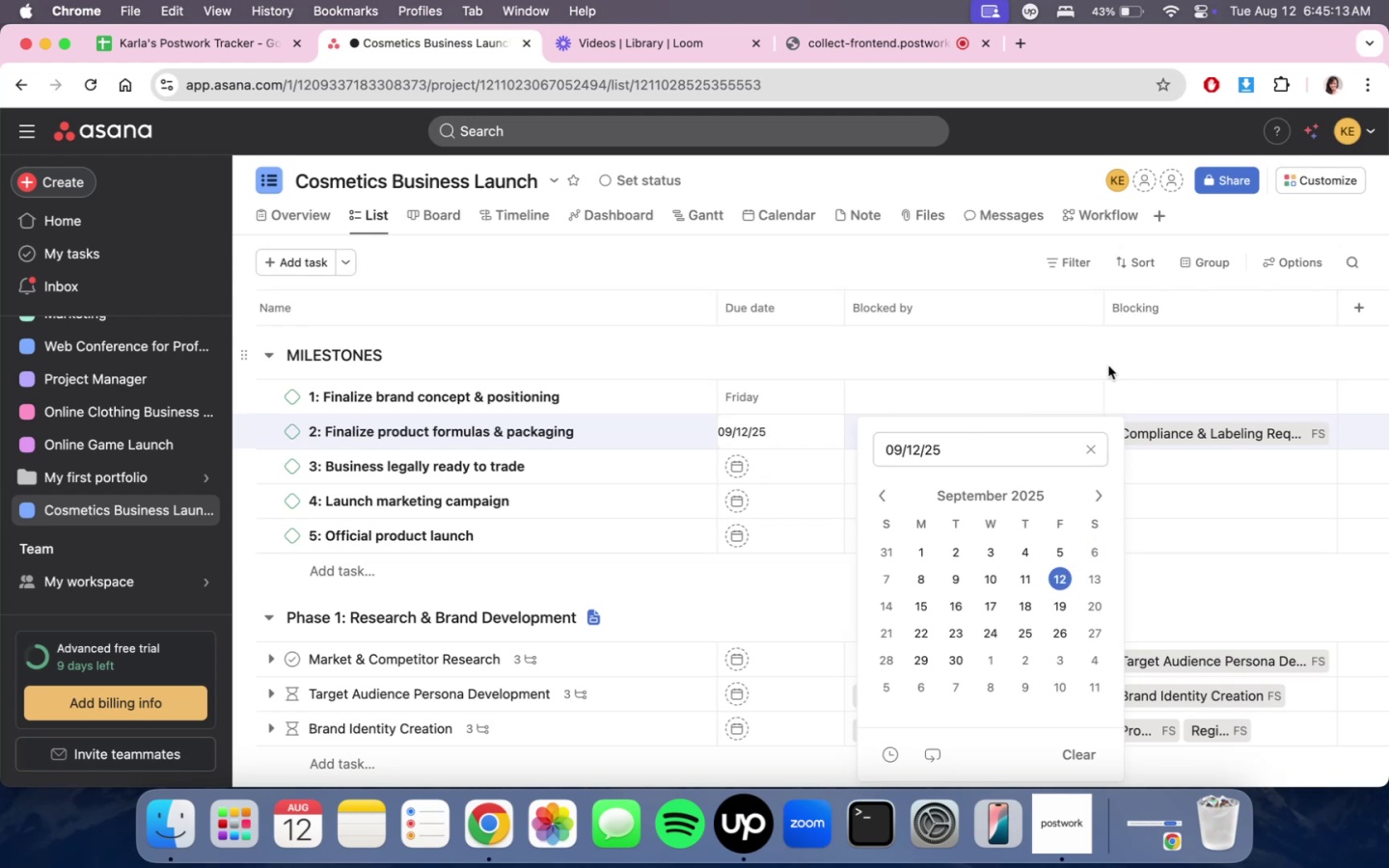 
left_click([1099, 351])
 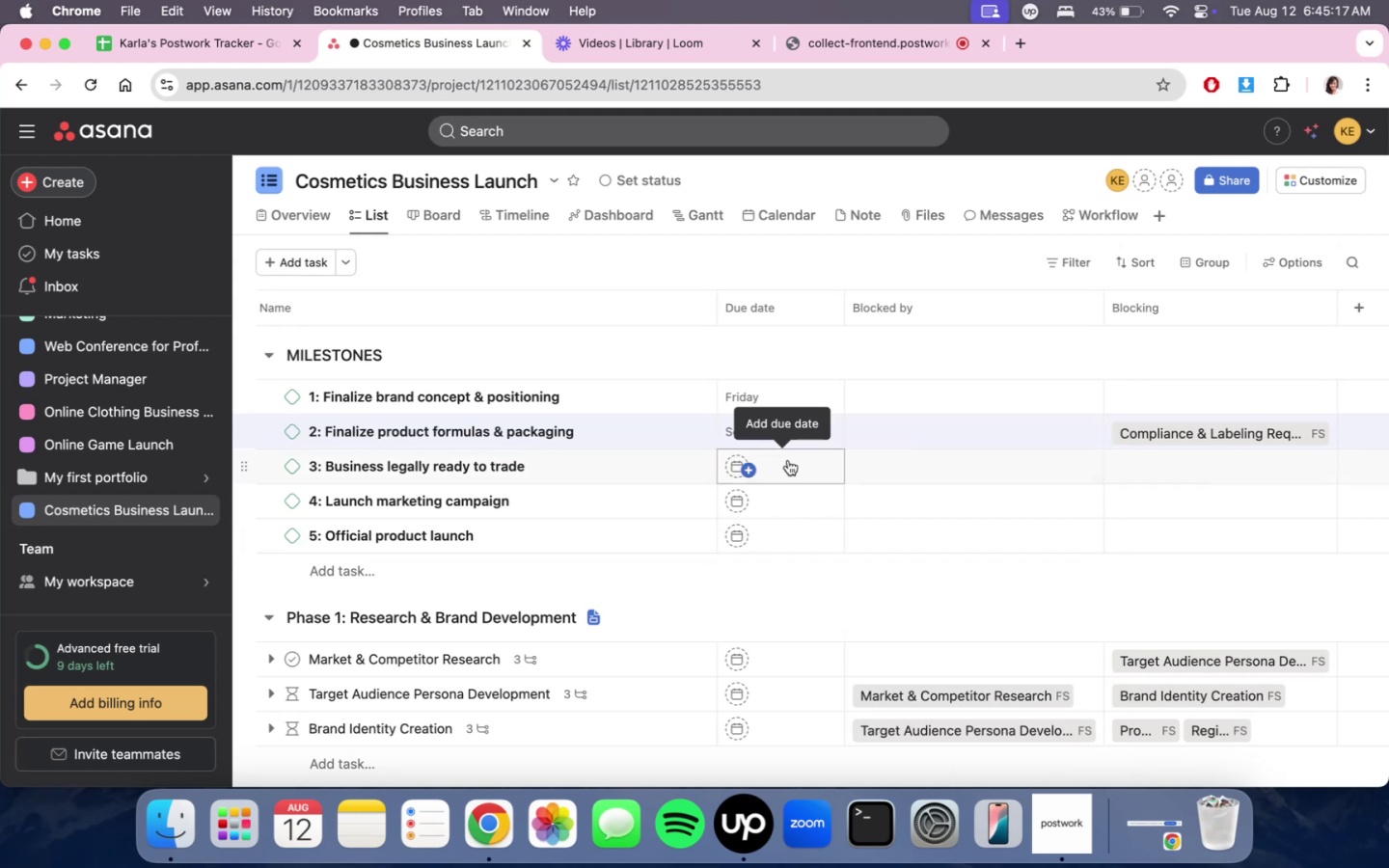 
left_click([818, 470])
 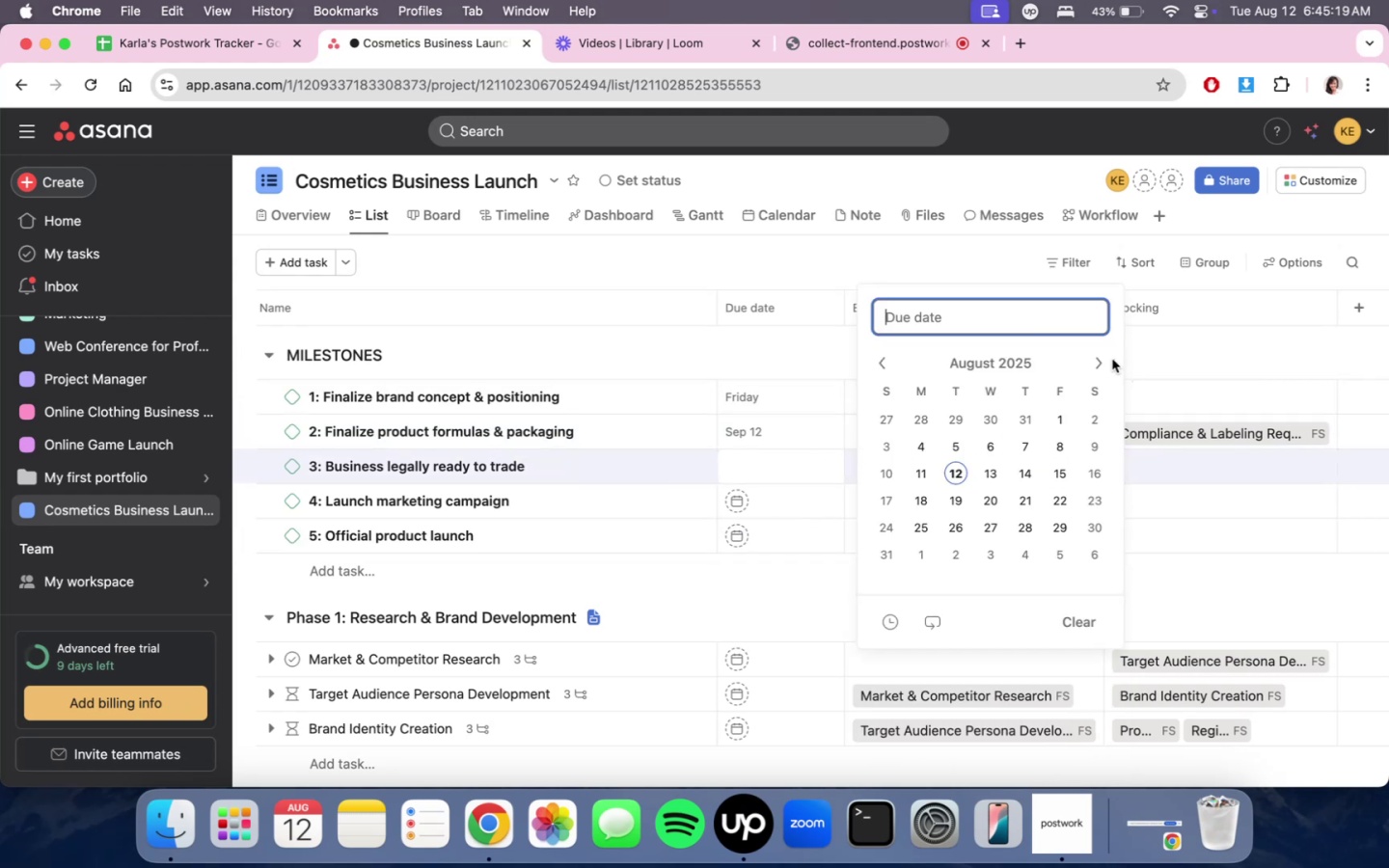 
left_click([1103, 361])
 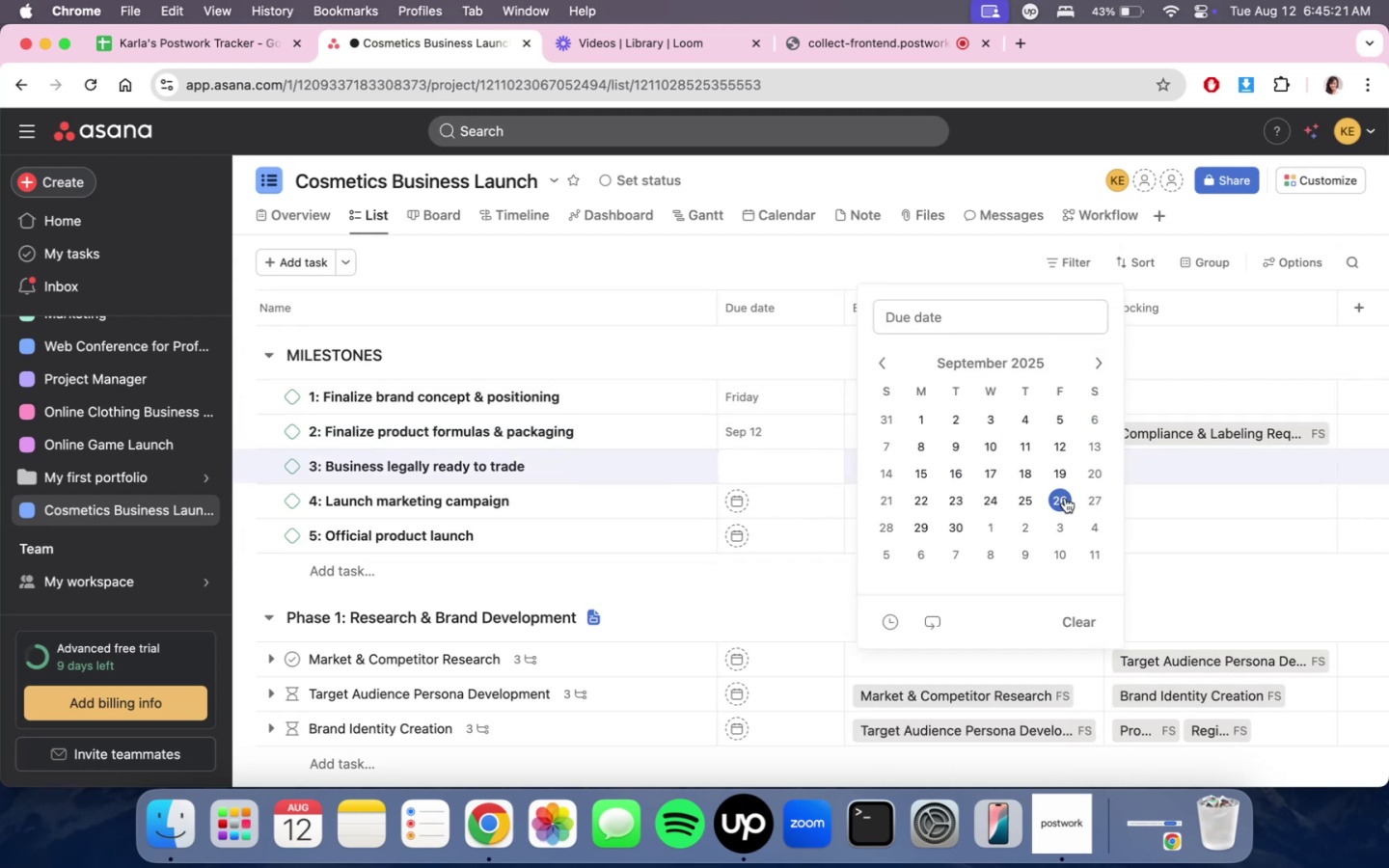 
left_click([1065, 499])
 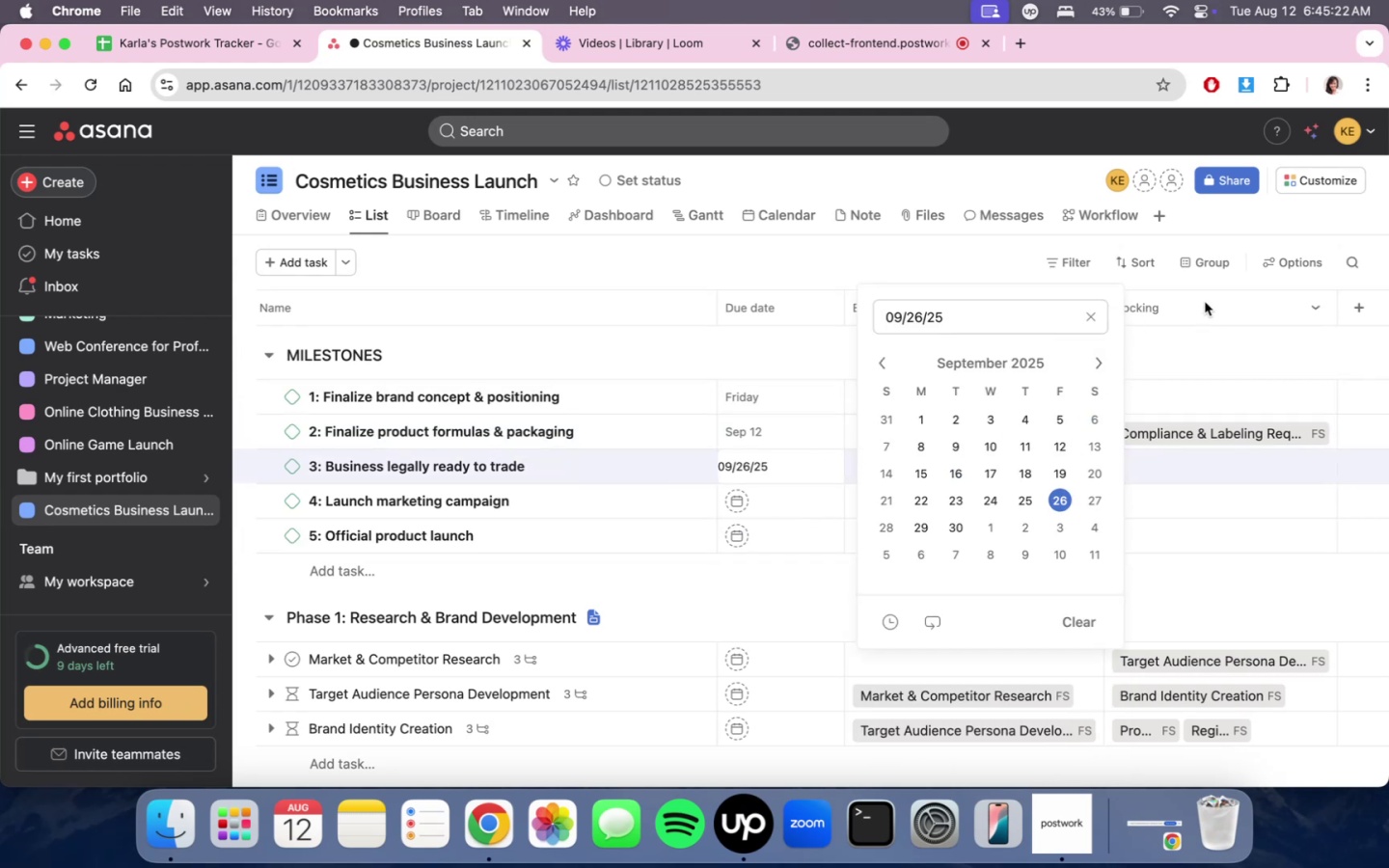 
double_click([1204, 302])
 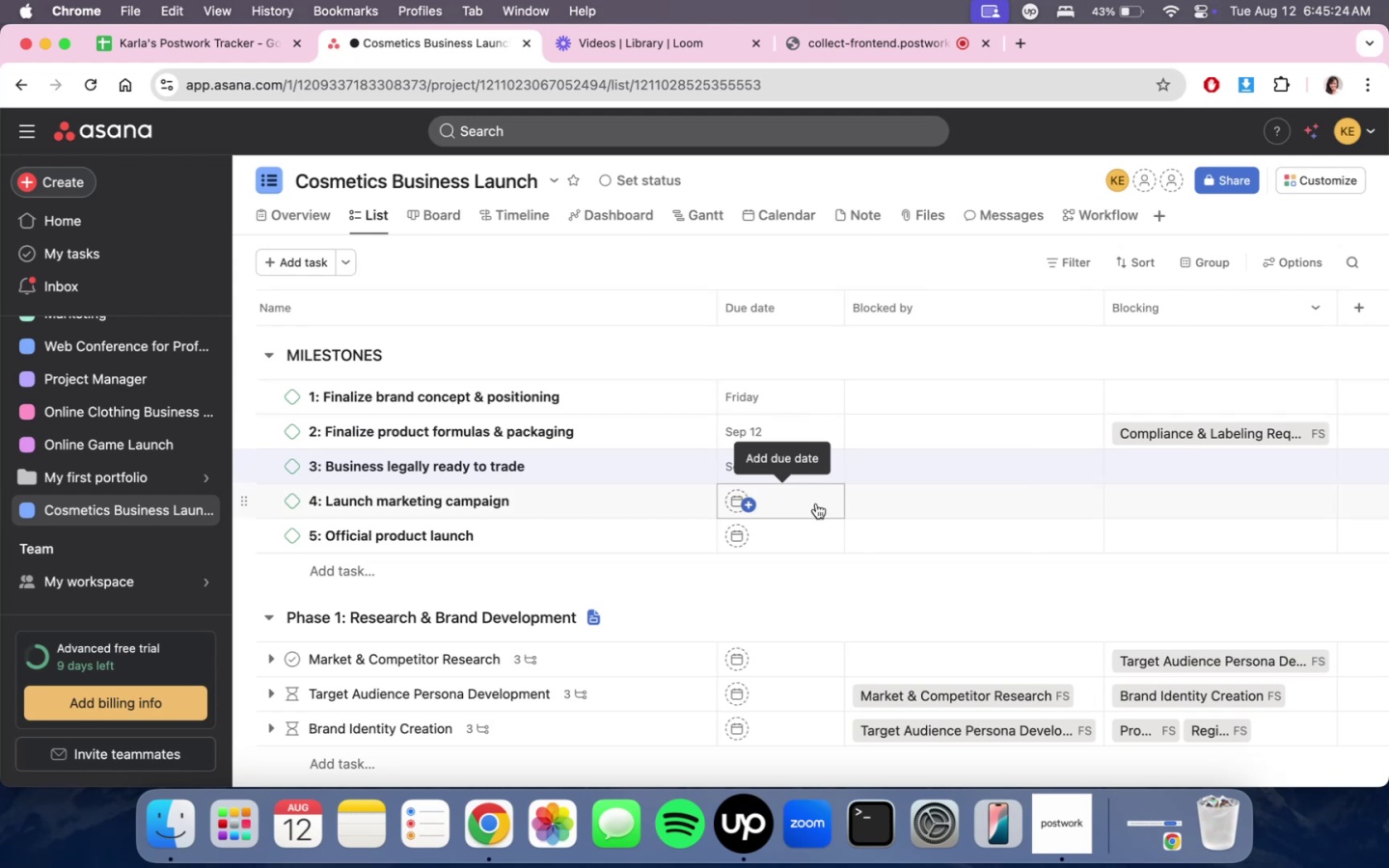 
left_click([816, 503])
 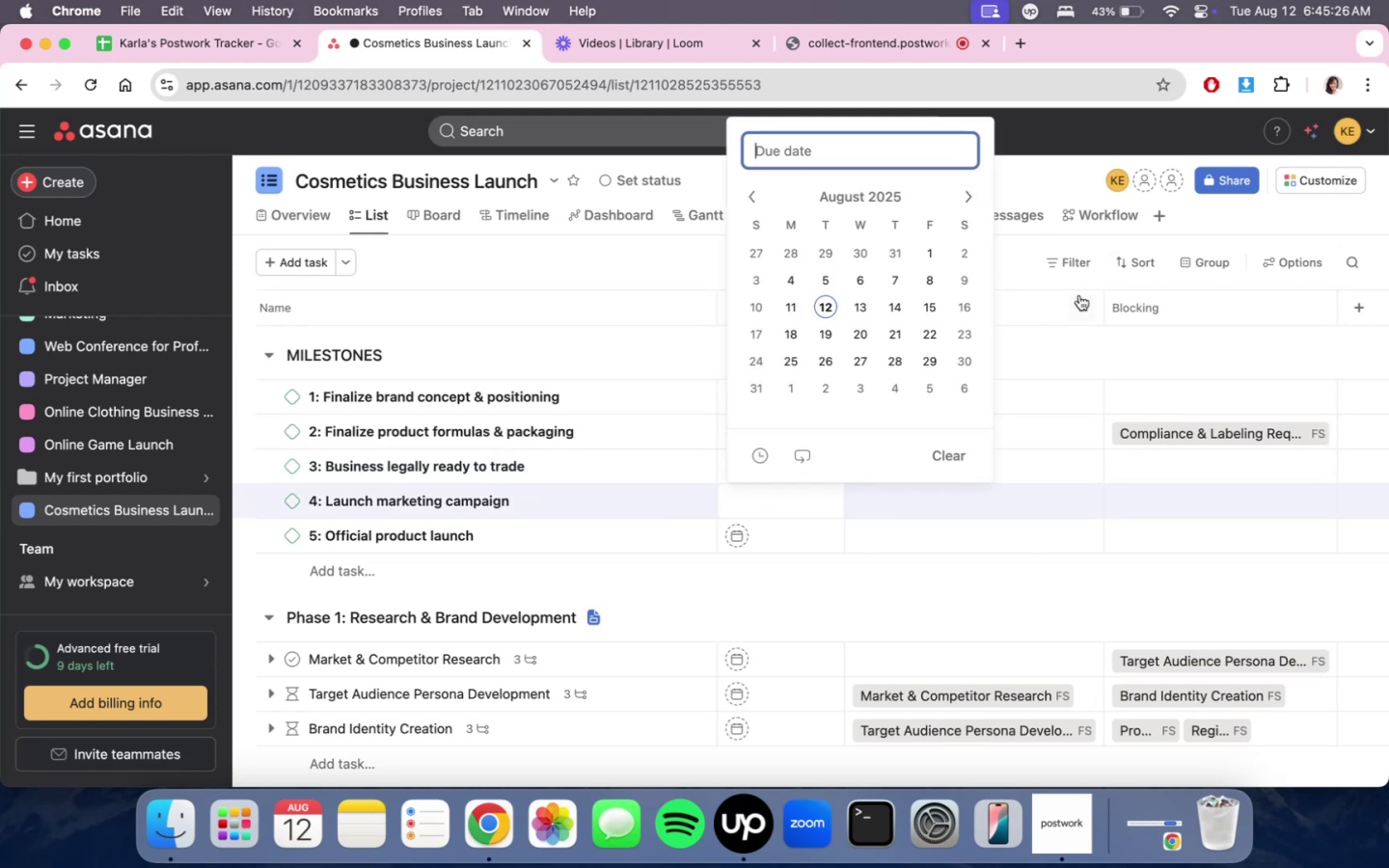 
left_click([1066, 335])
 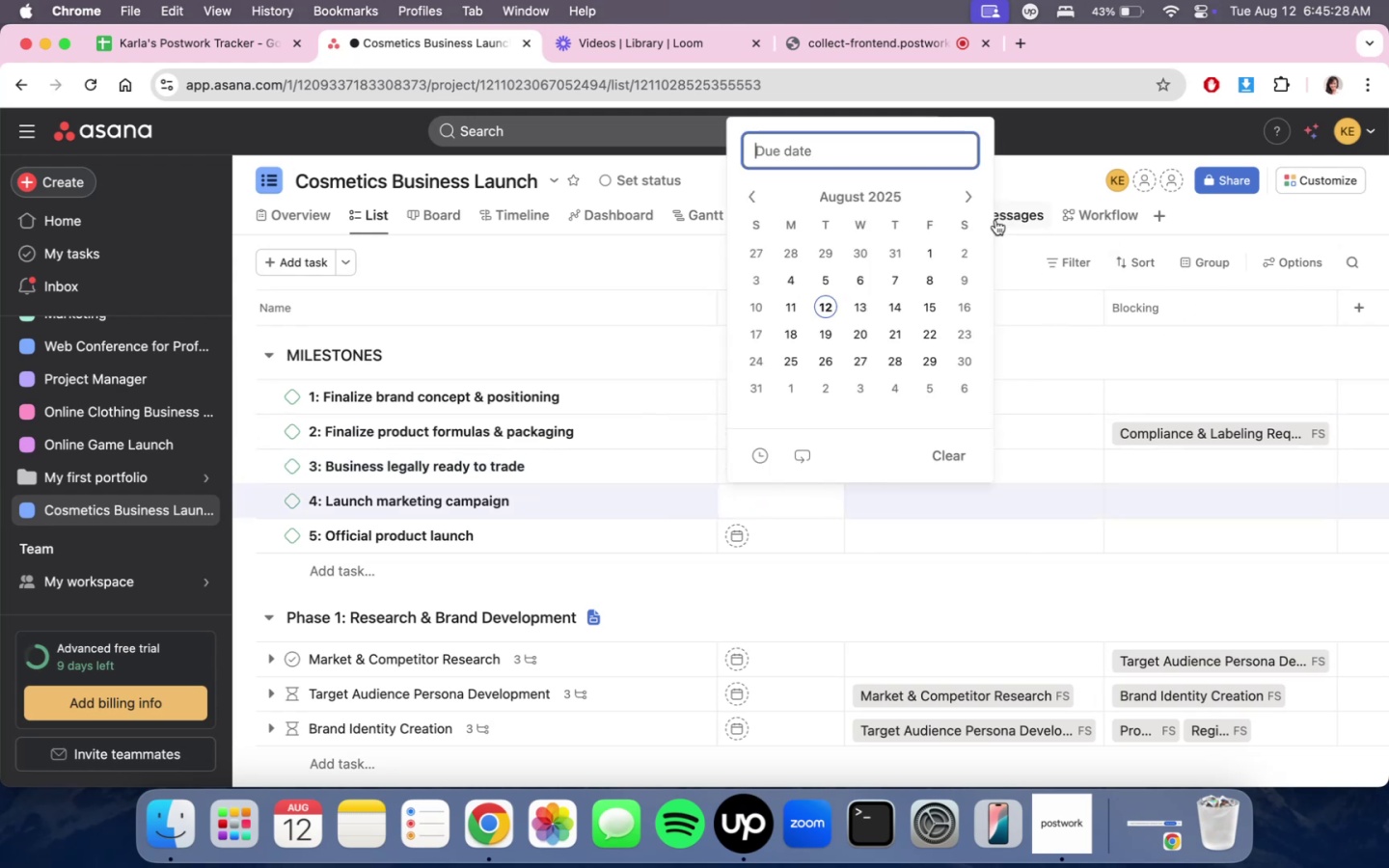 
left_click([975, 200])
 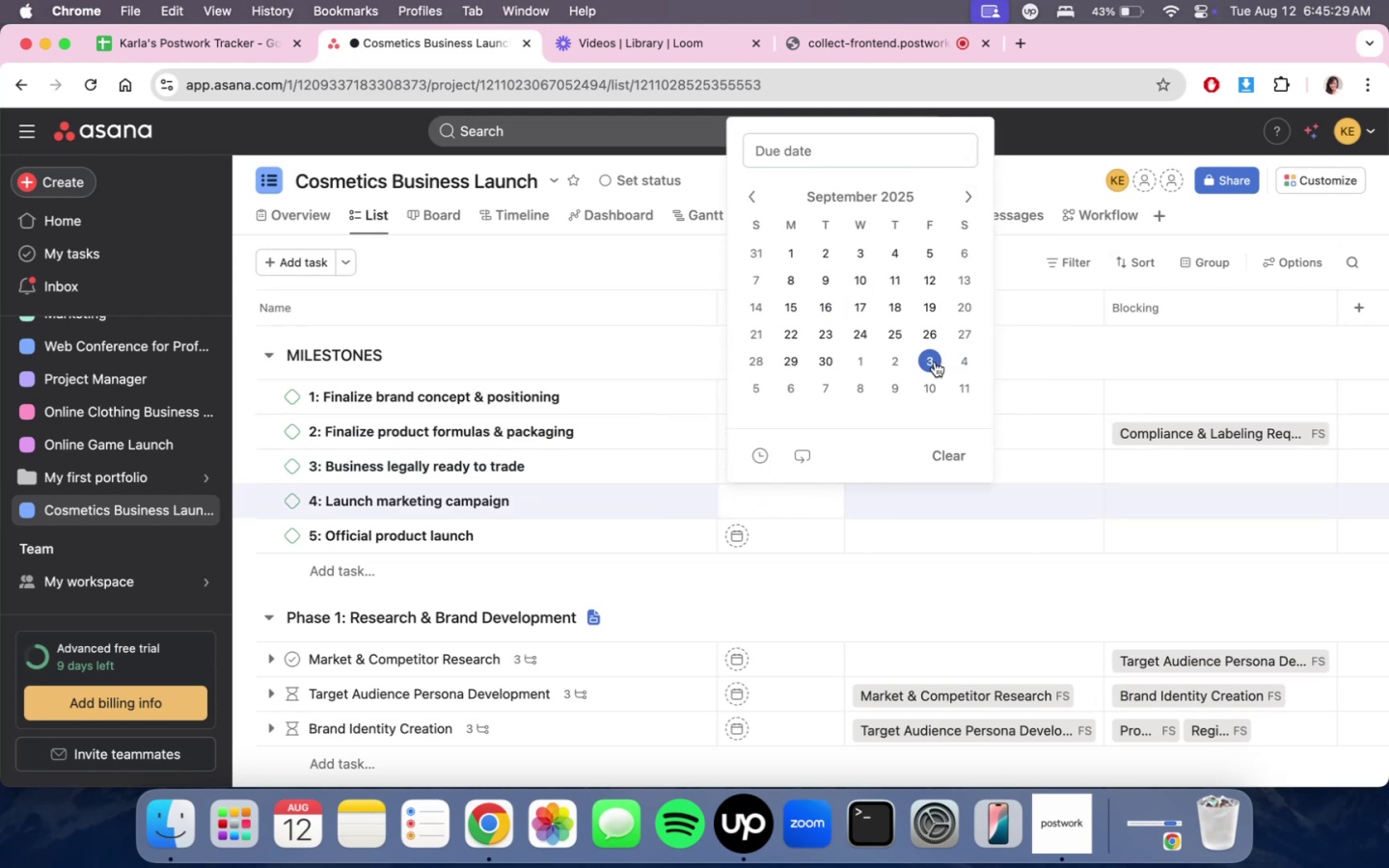 
left_click([938, 390])
 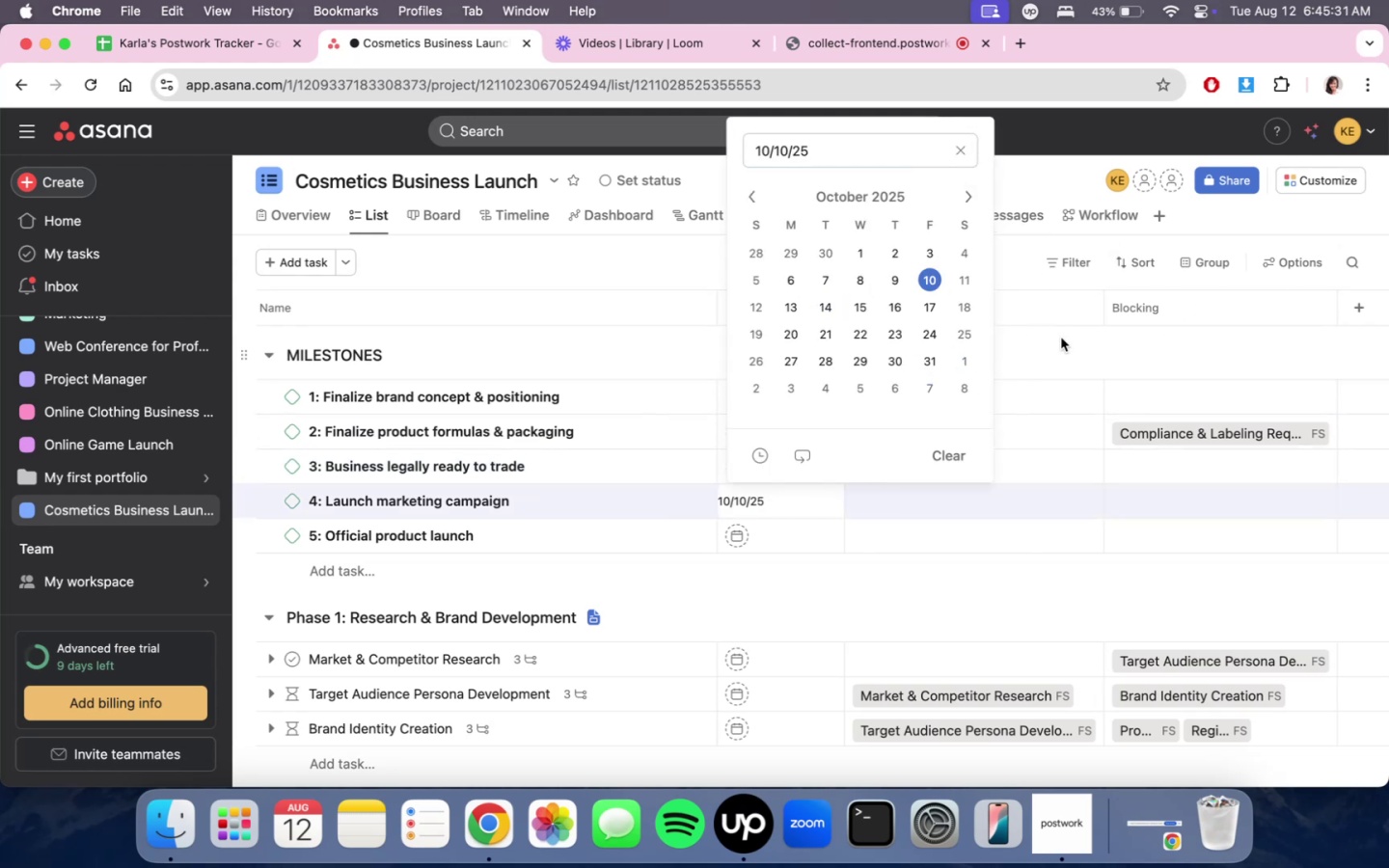 
left_click([1061, 338])
 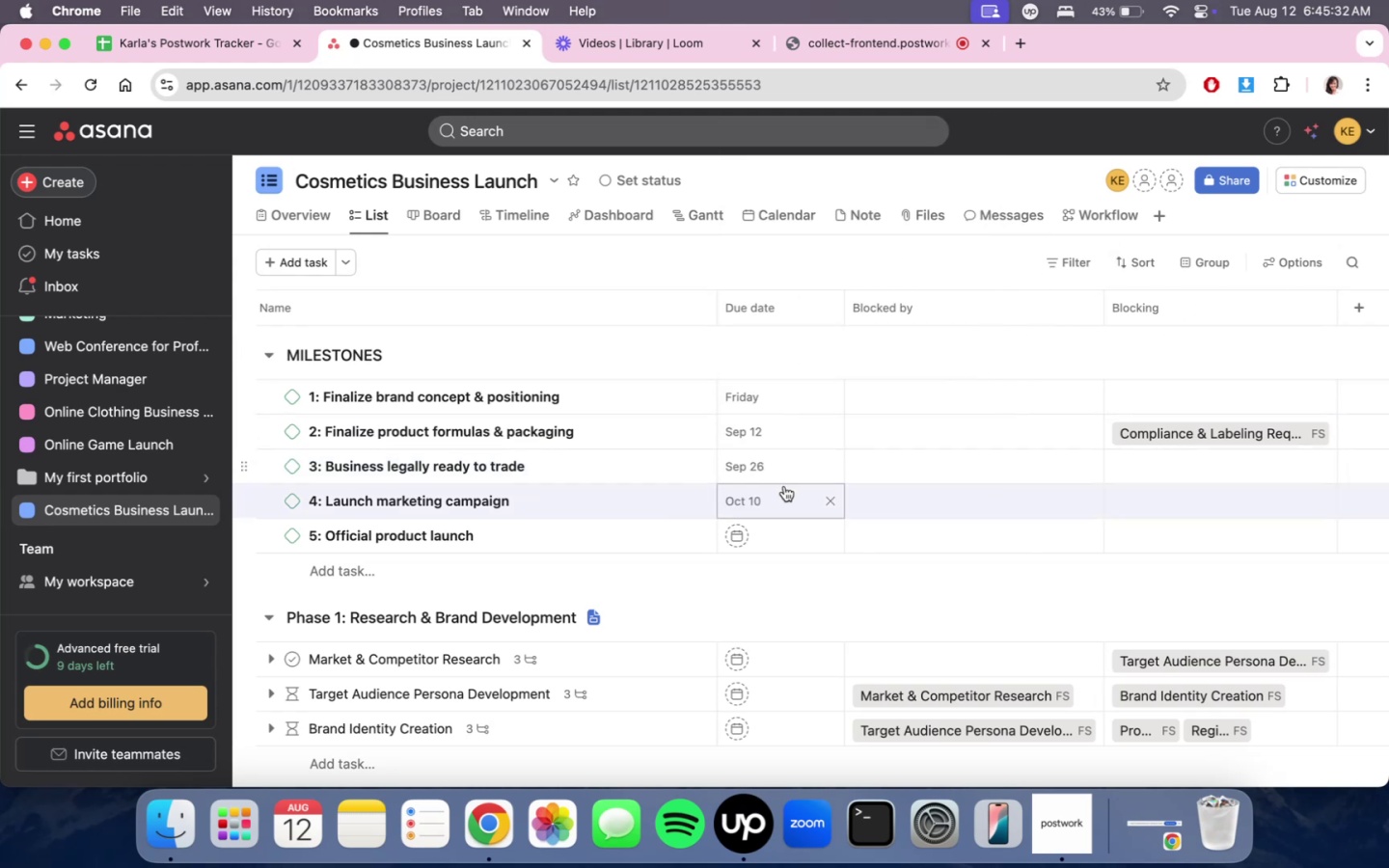 
scroll: coordinate [786, 497], scroll_direction: down, amount: 3.0
 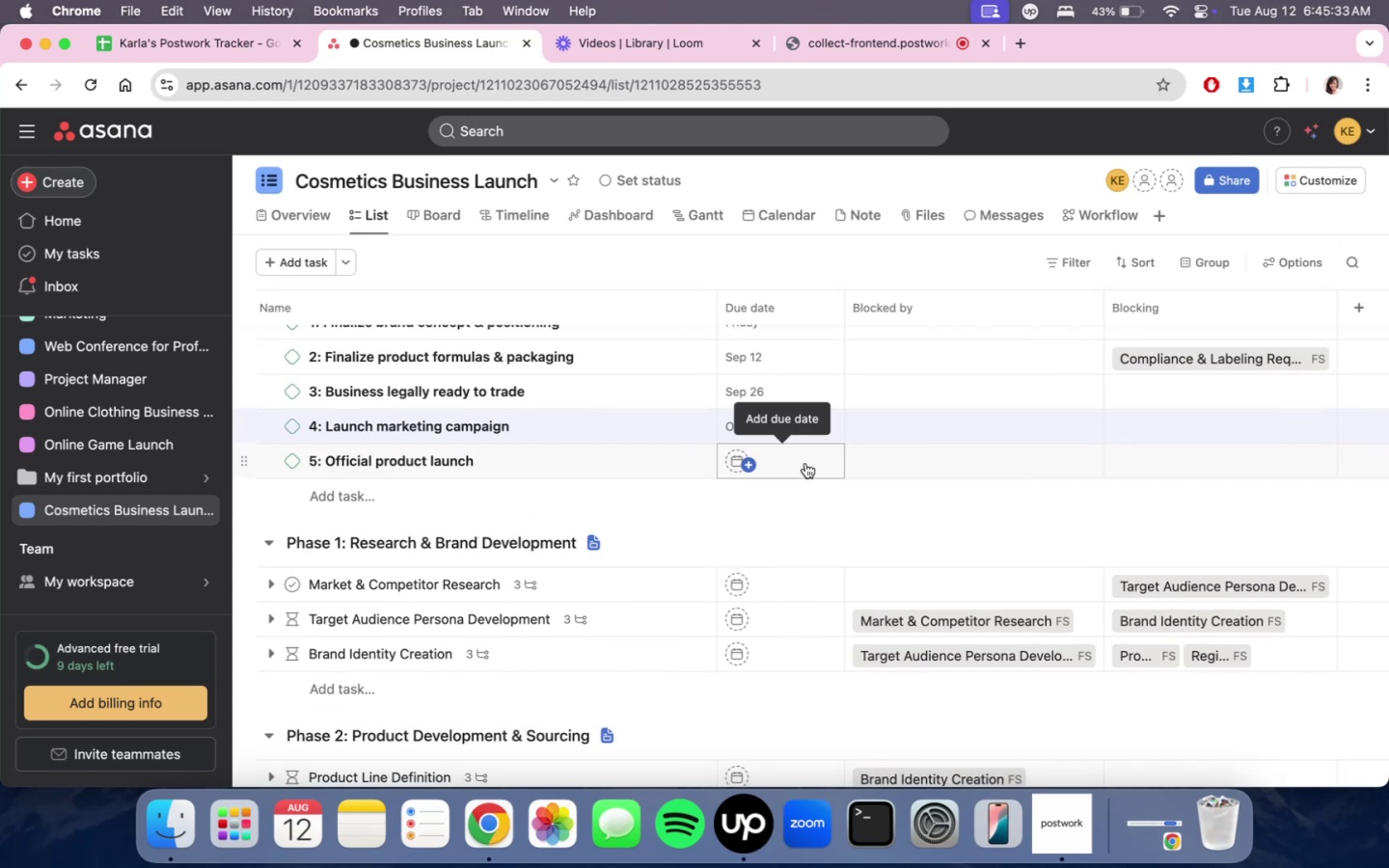 
left_click([805, 463])
 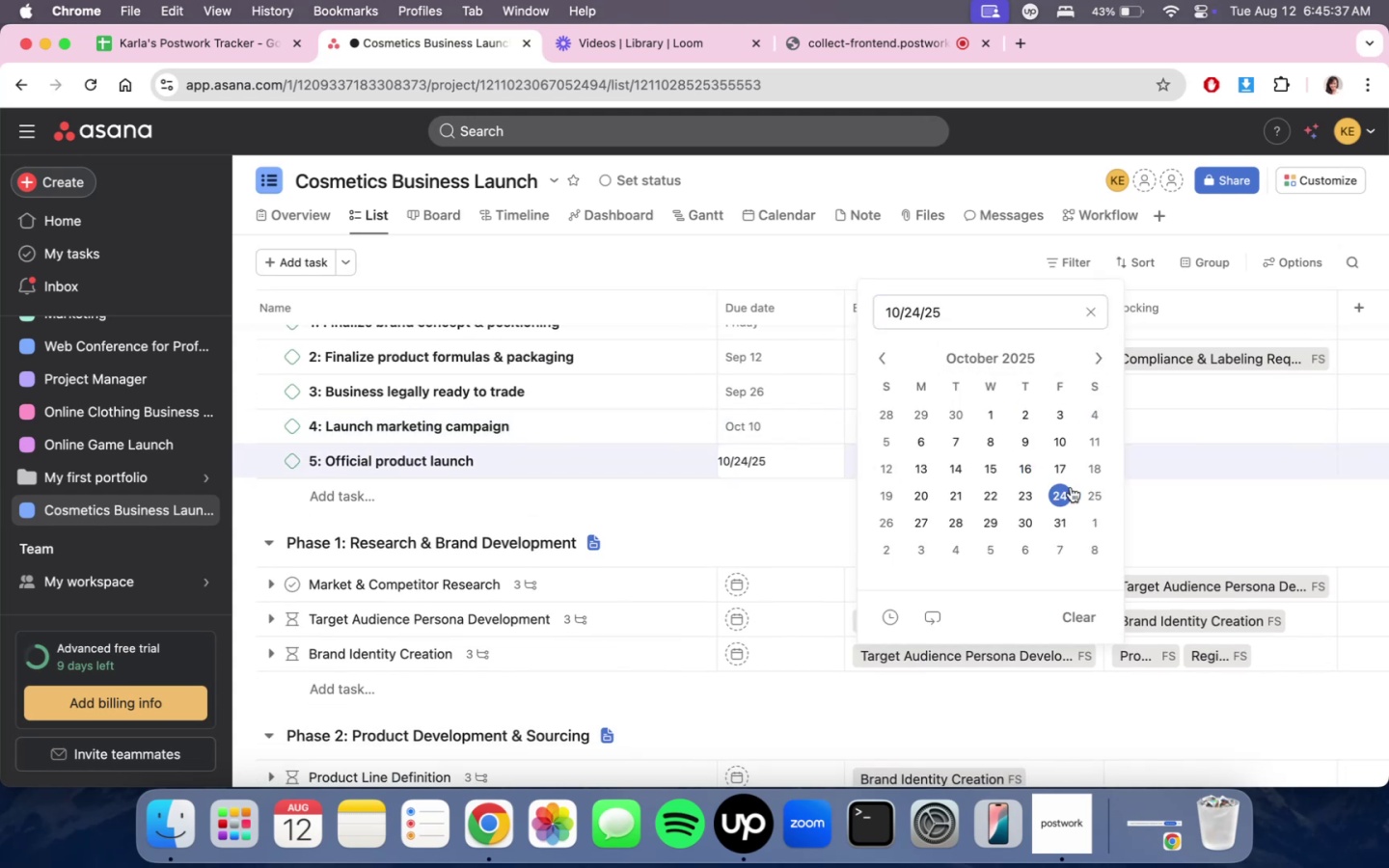 
left_click([1185, 507])
 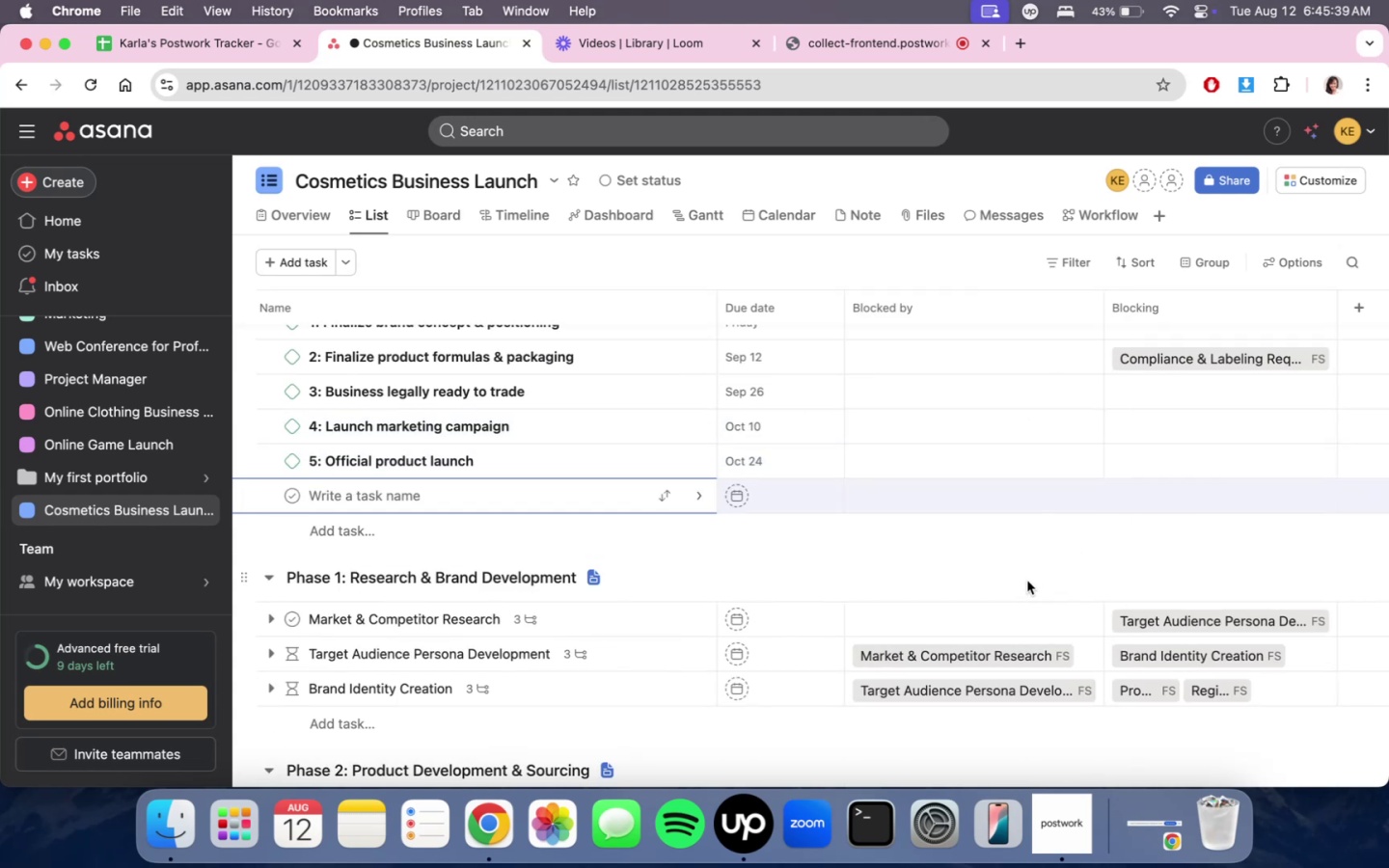 
left_click([1027, 554])
 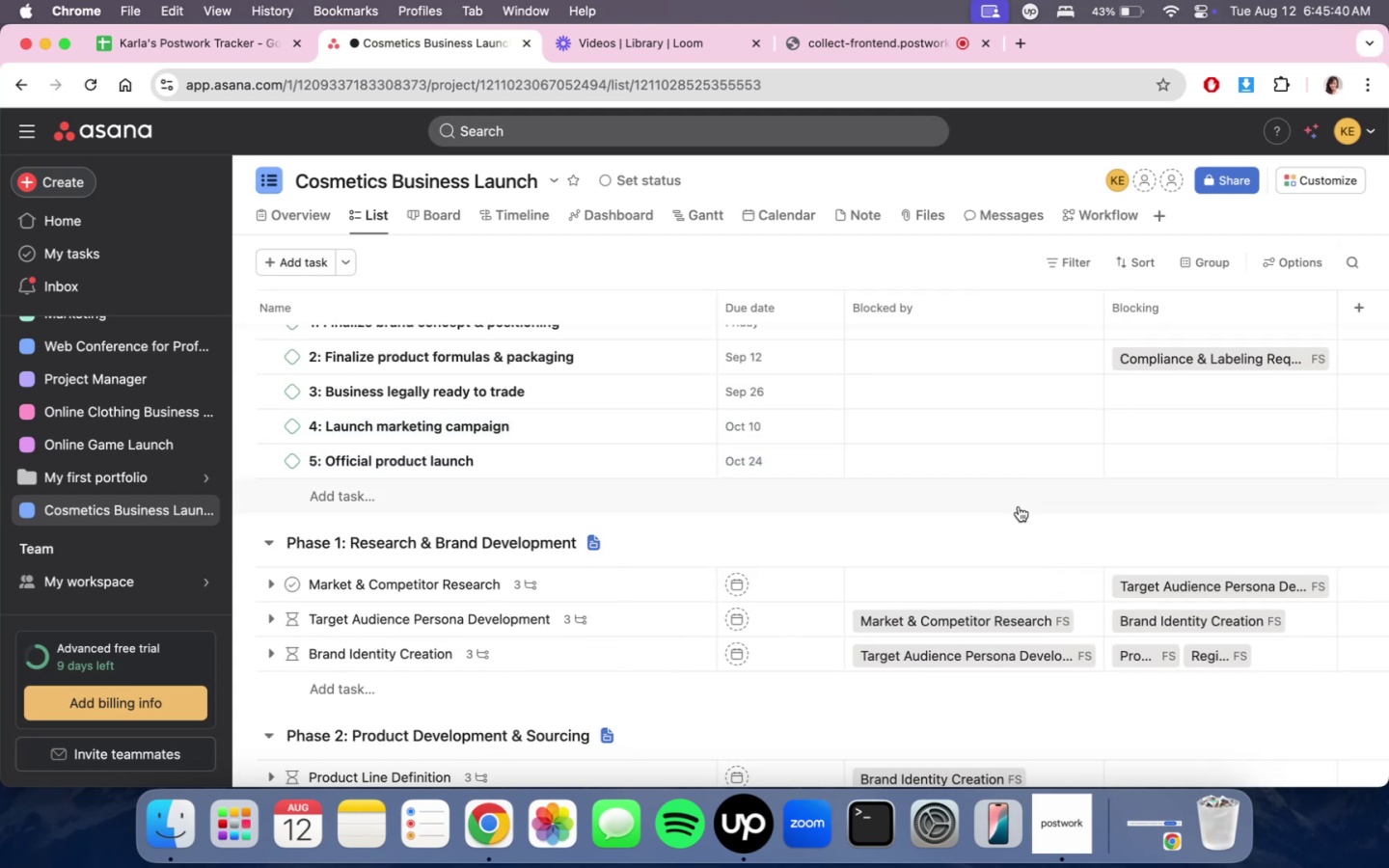 
scroll: coordinate [924, 519], scroll_direction: up, amount: 11.0
 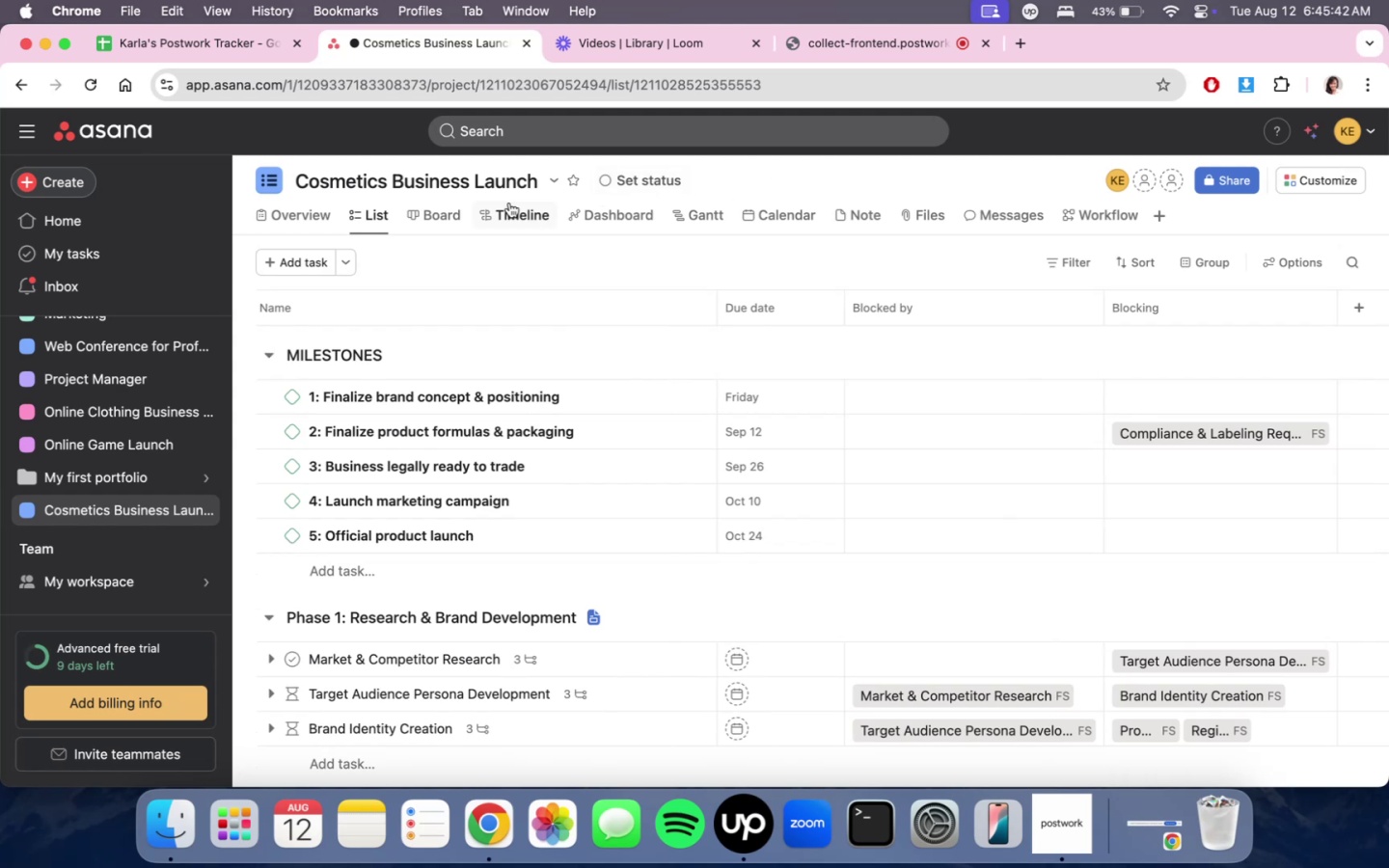 
left_click([473, 208])
 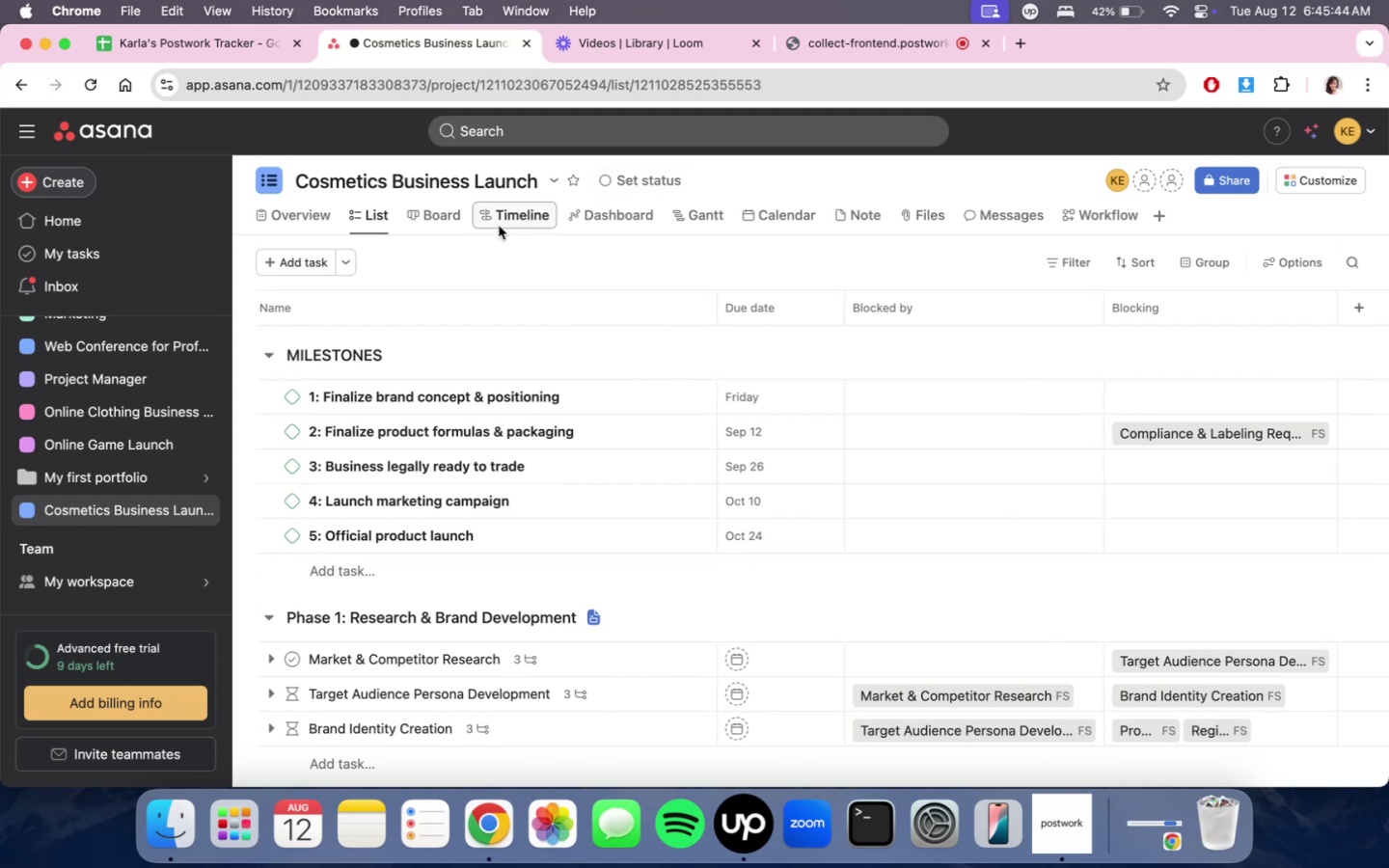 
triple_click([502, 221])
 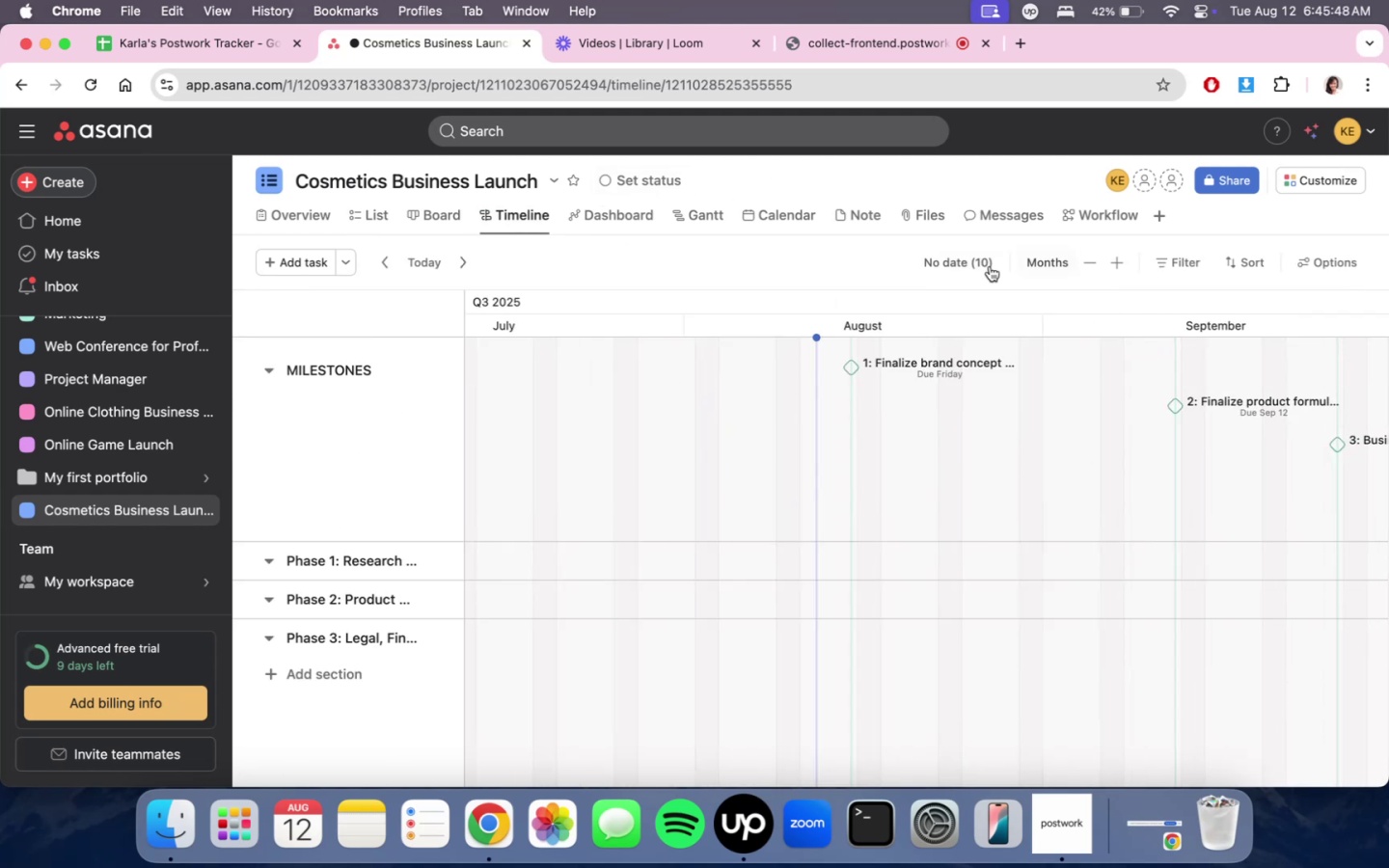 
left_click([1085, 260])
 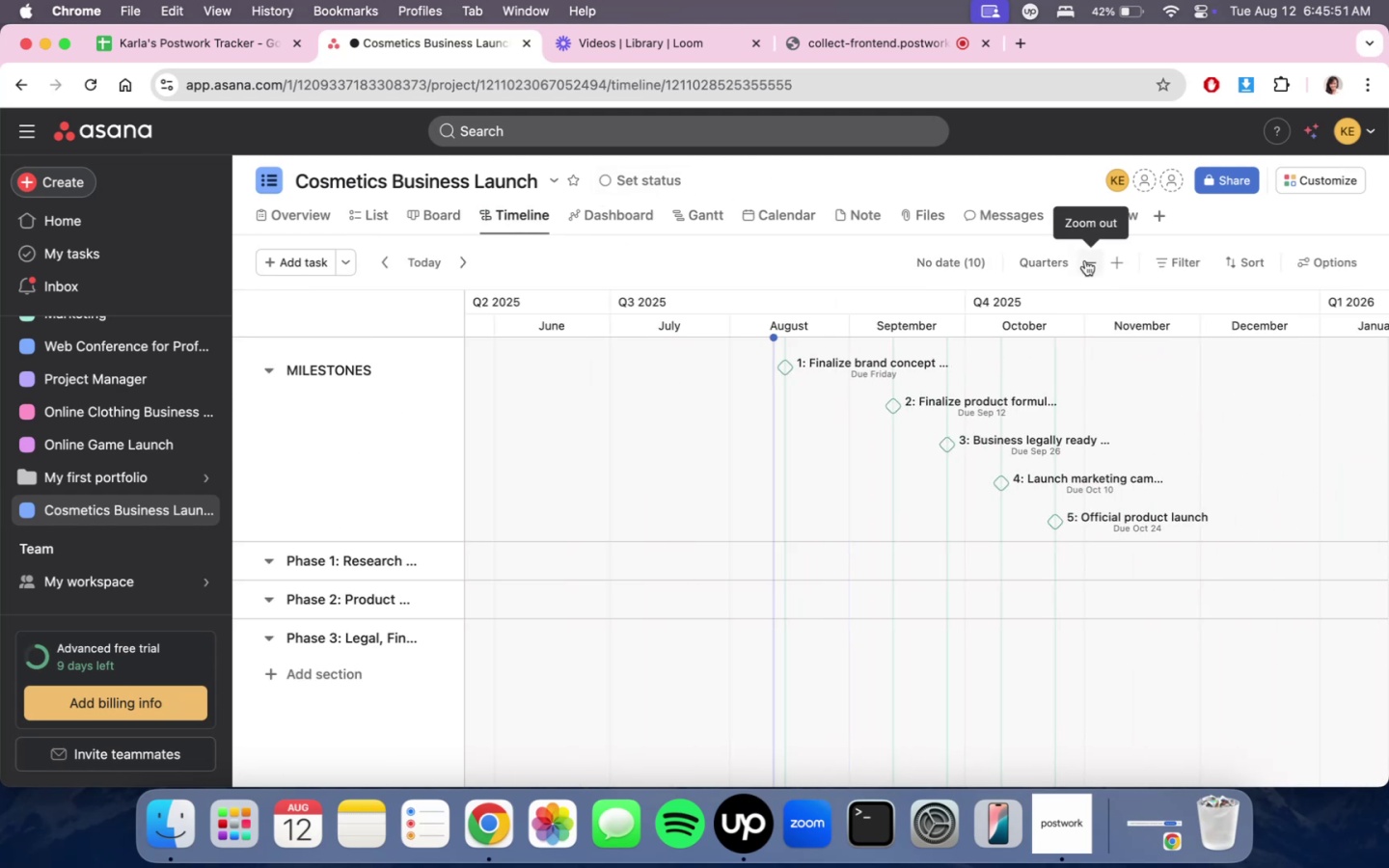 
left_click([1085, 260])
 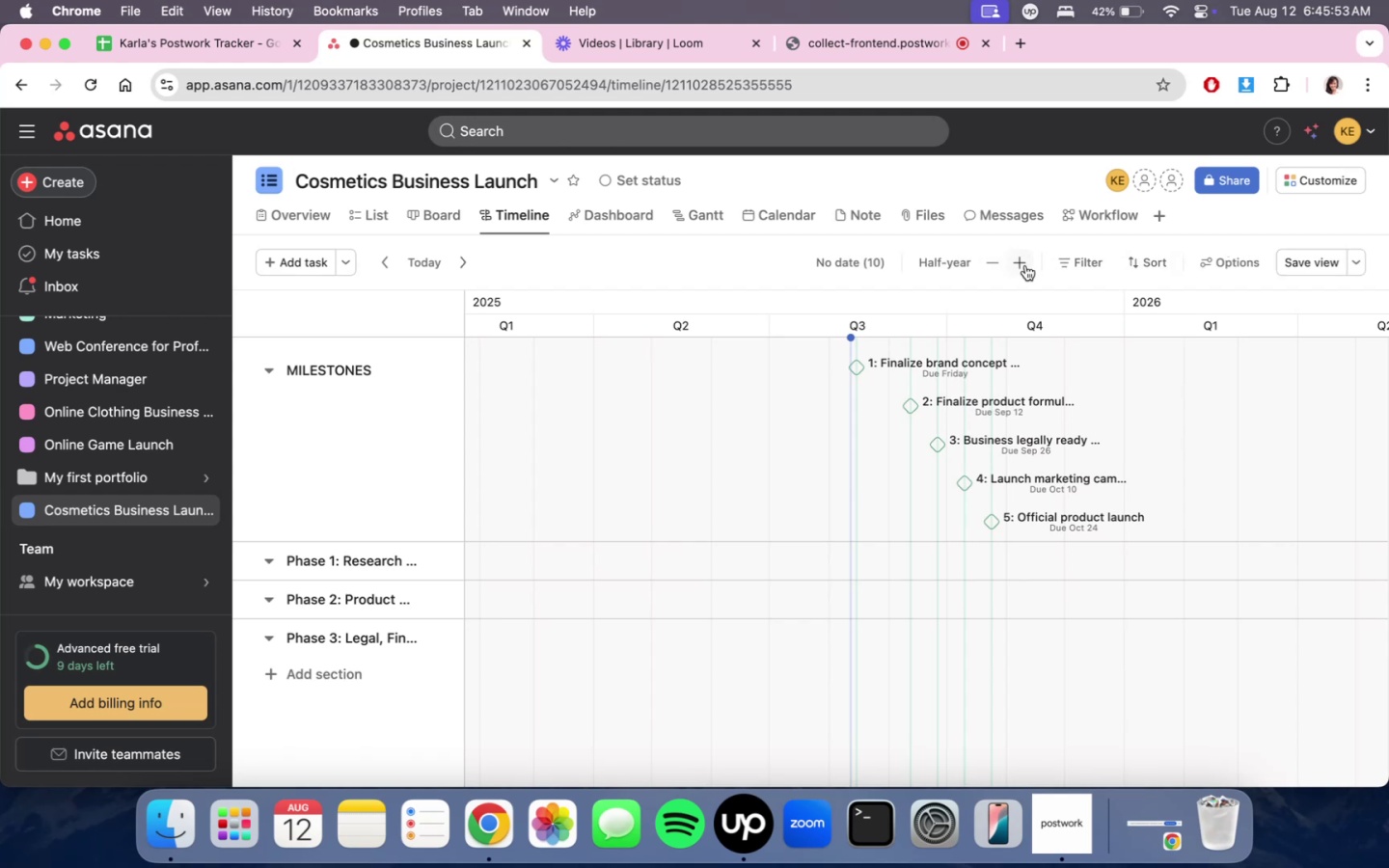 
double_click([1025, 265])
 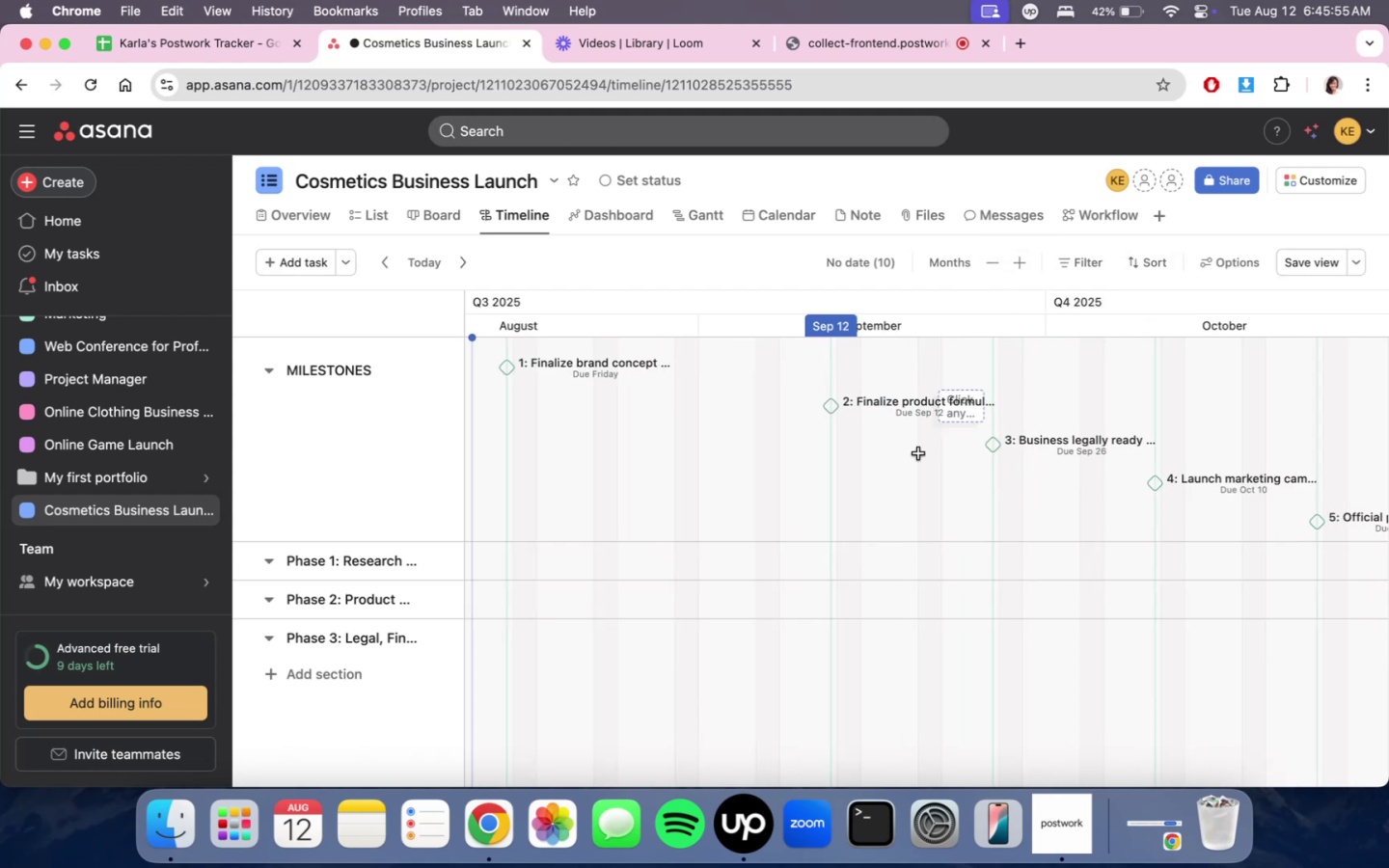 
scroll: coordinate [1098, 589], scroll_direction: up, amount: 1.0
 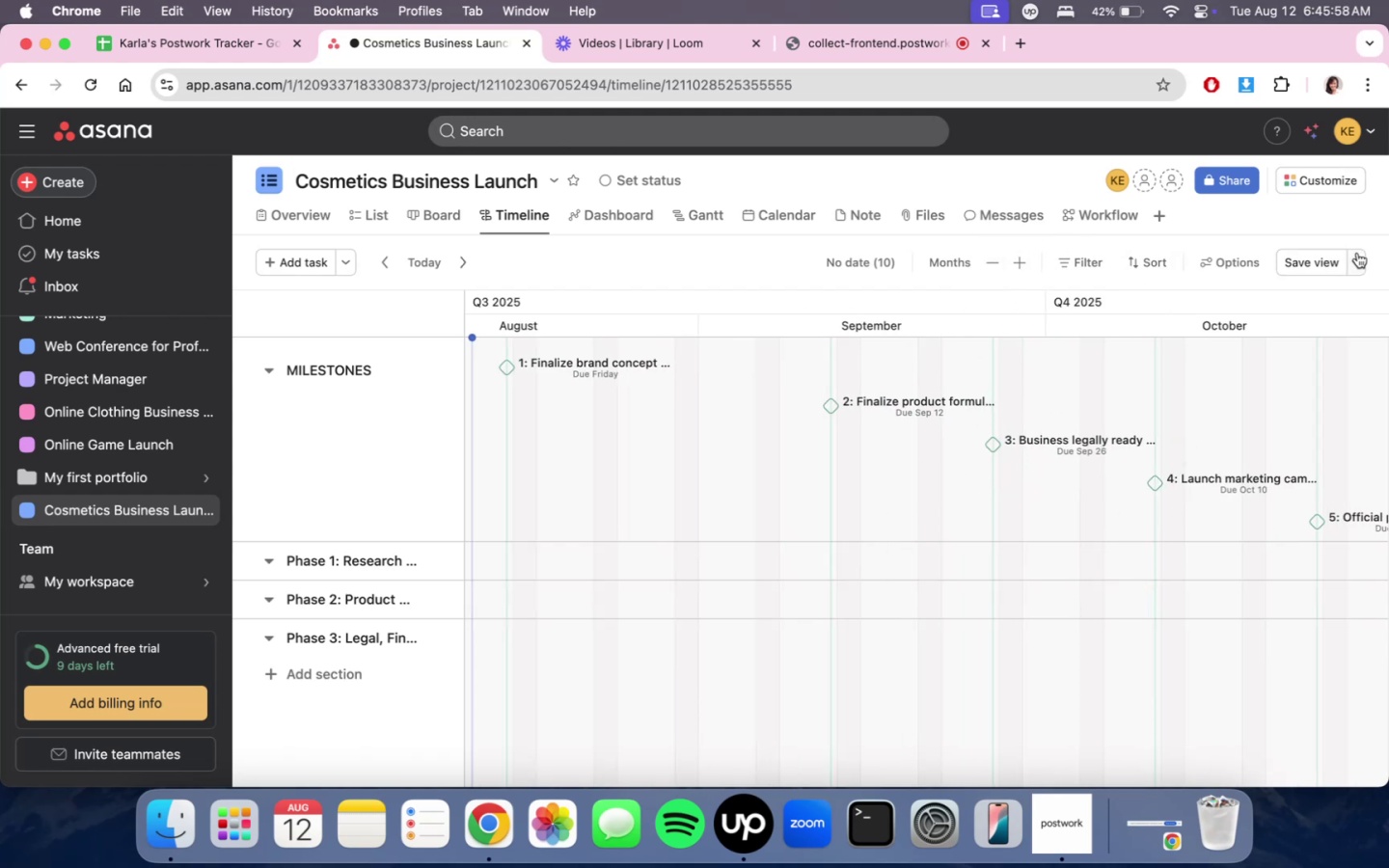 
left_click([1314, 258])
 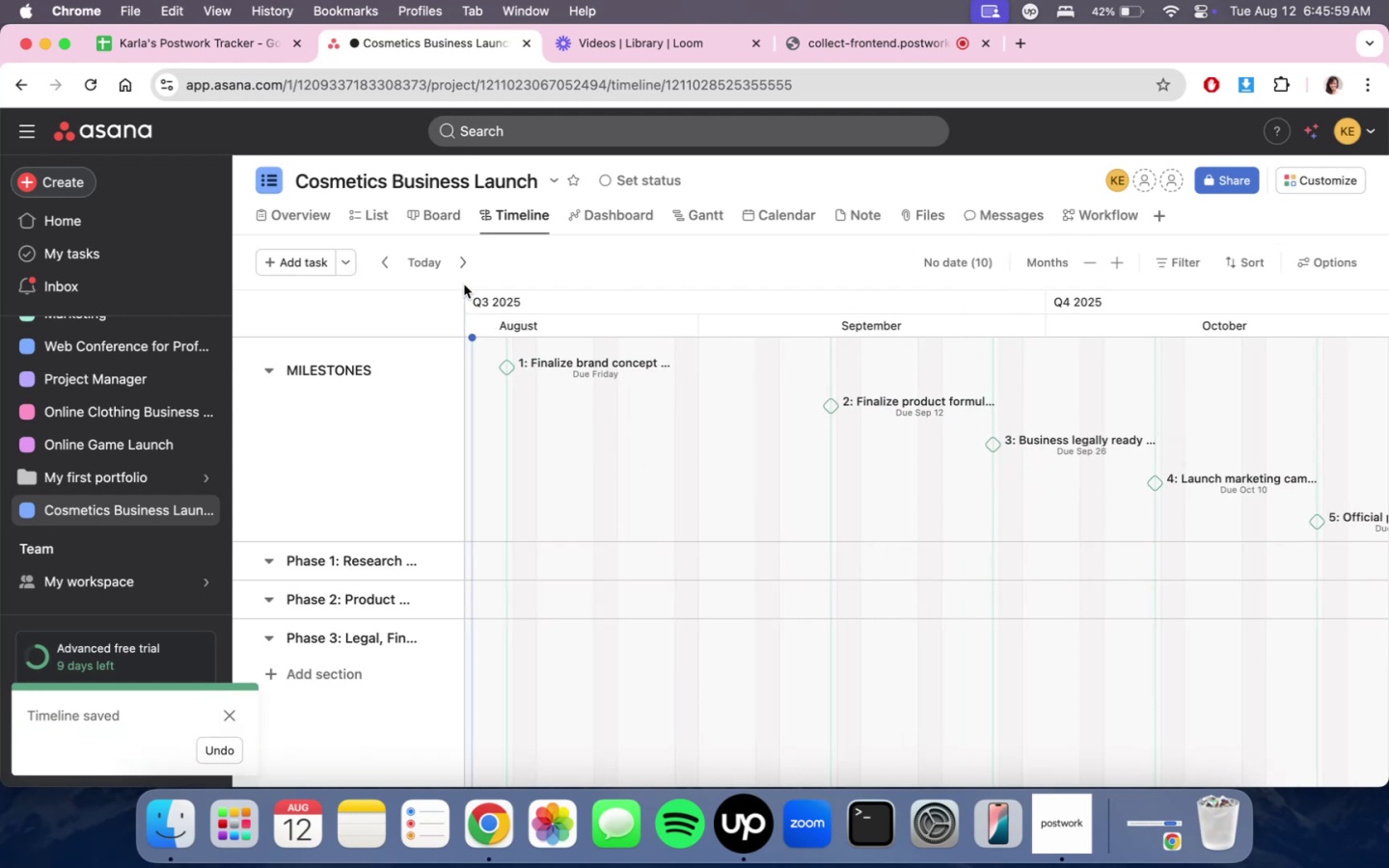 
left_click_drag(start_coordinate=[459, 293], to_coordinate=[462, 300])
 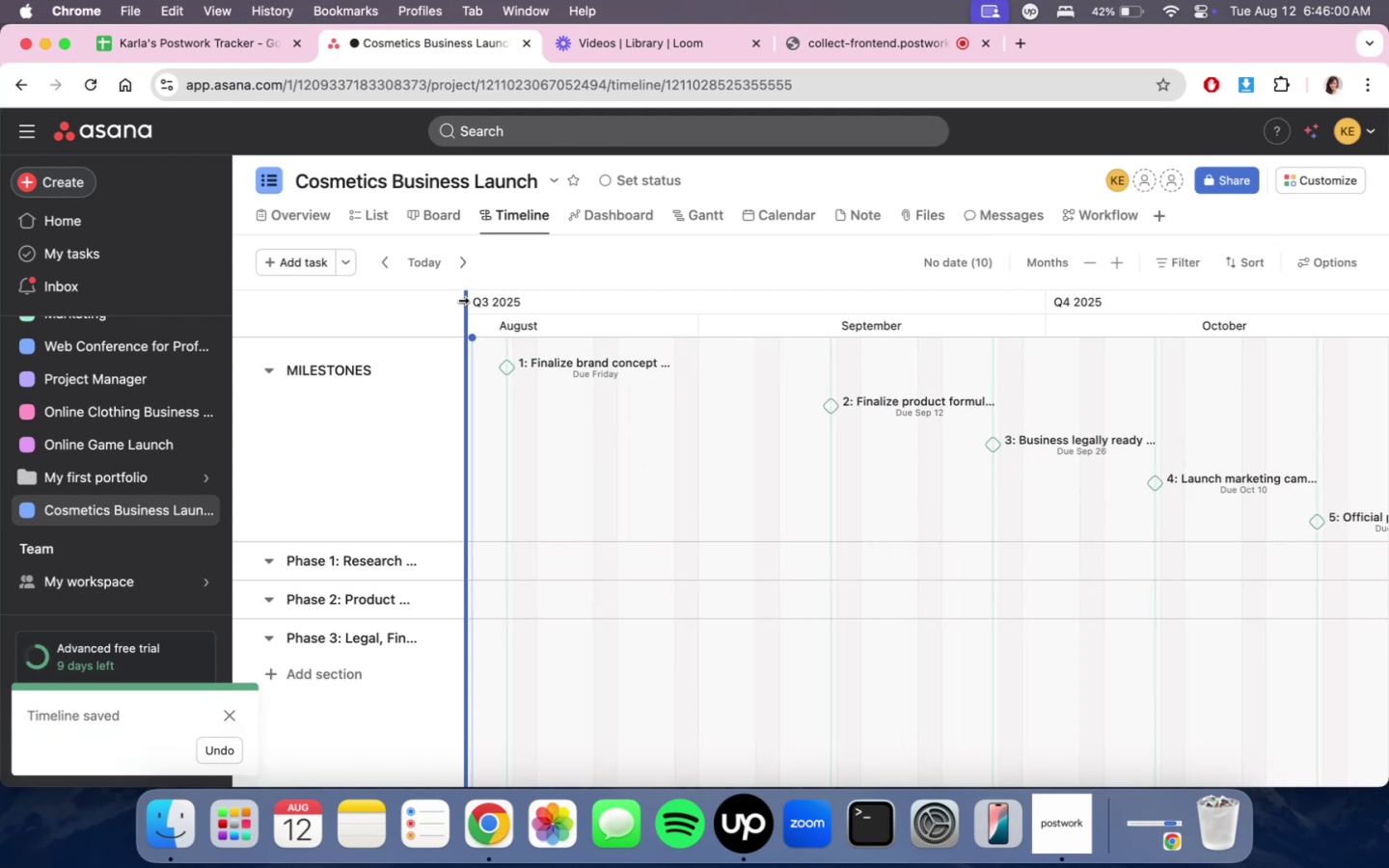 
left_click_drag(start_coordinate=[462, 300], to_coordinate=[374, 326])
 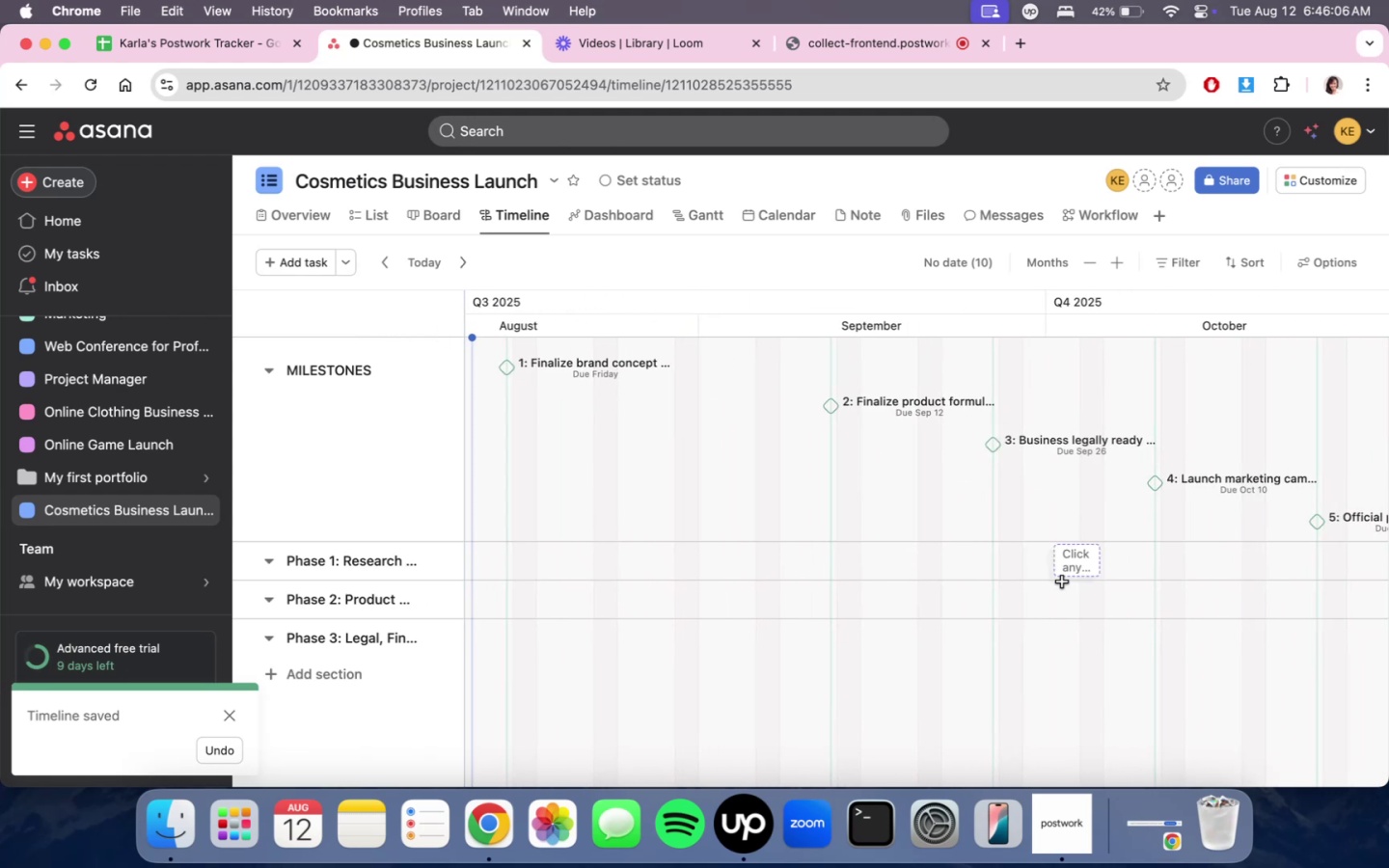 
scroll: coordinate [948, 459], scroll_direction: down, amount: 22.0
 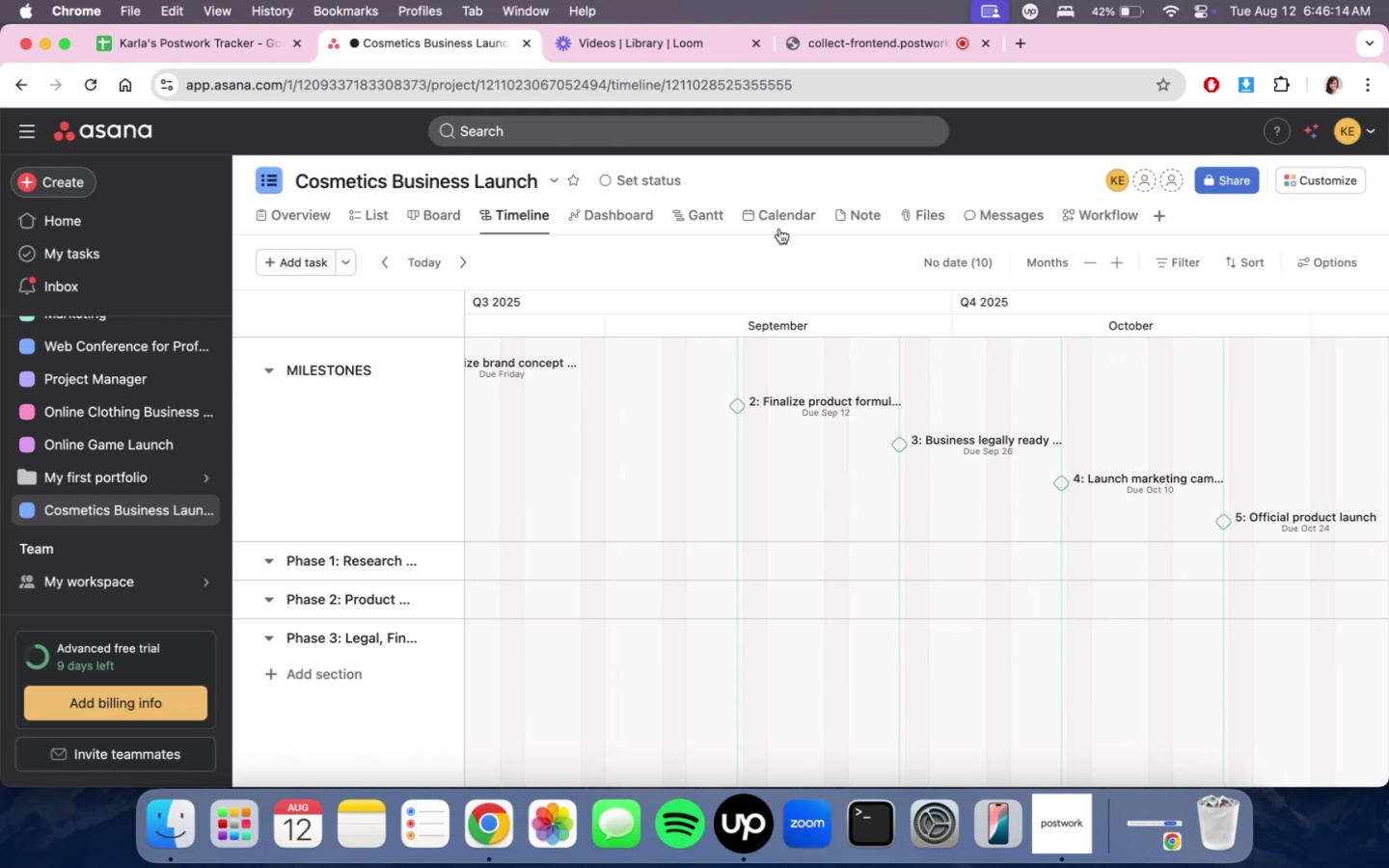 
left_click([640, 199])
 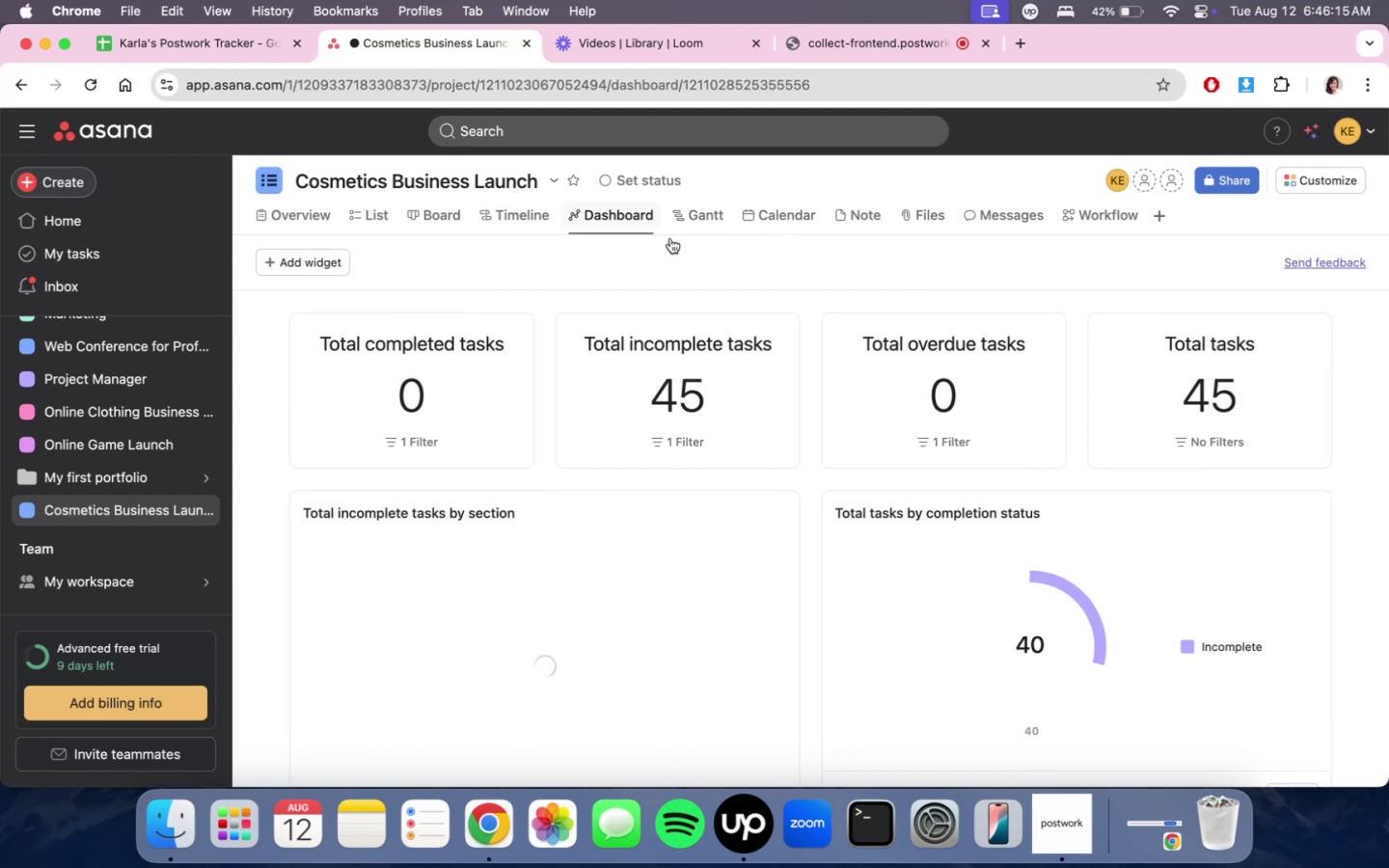 
scroll: coordinate [899, 478], scroll_direction: none, amount: 0.0
 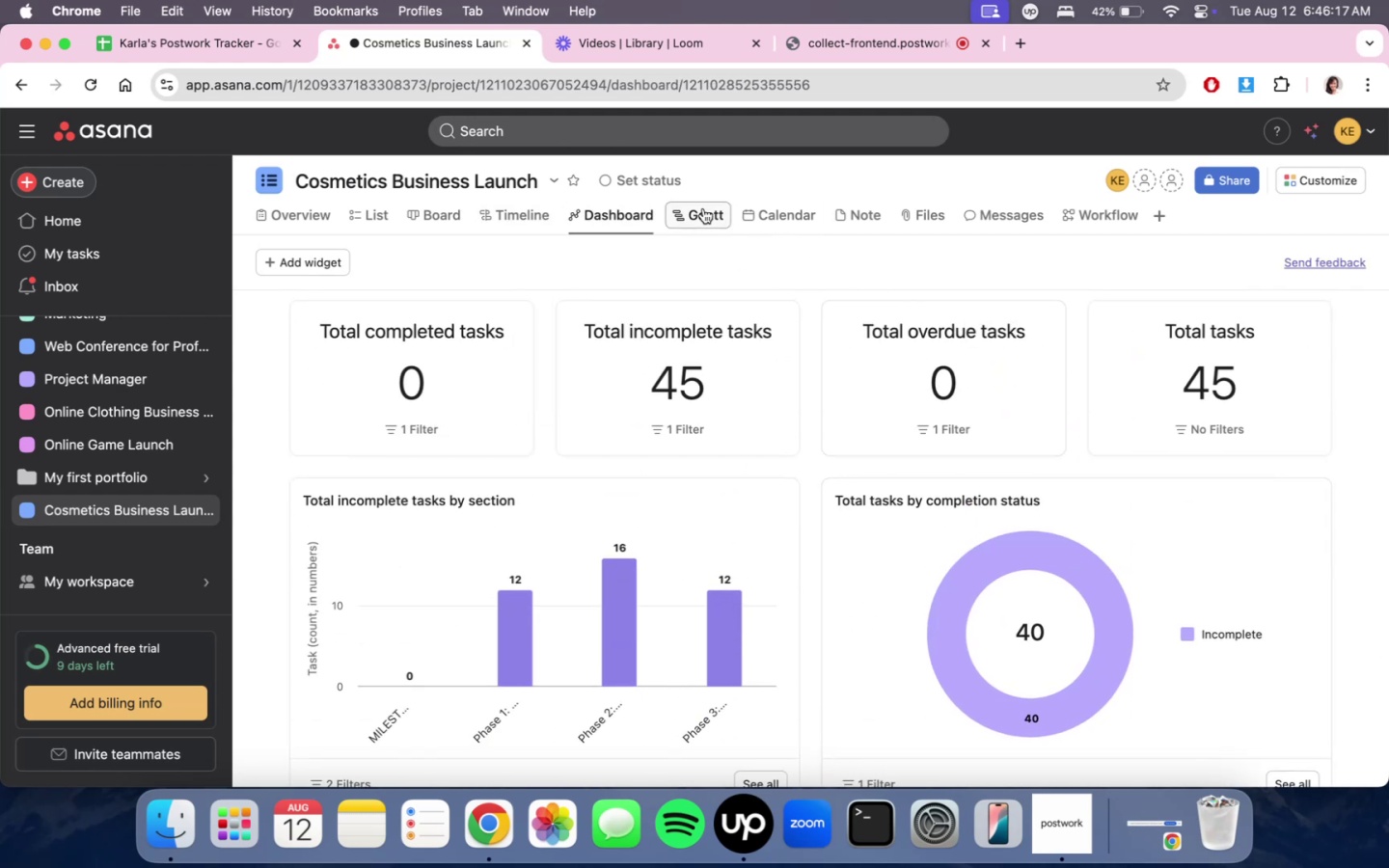 
double_click([776, 212])
 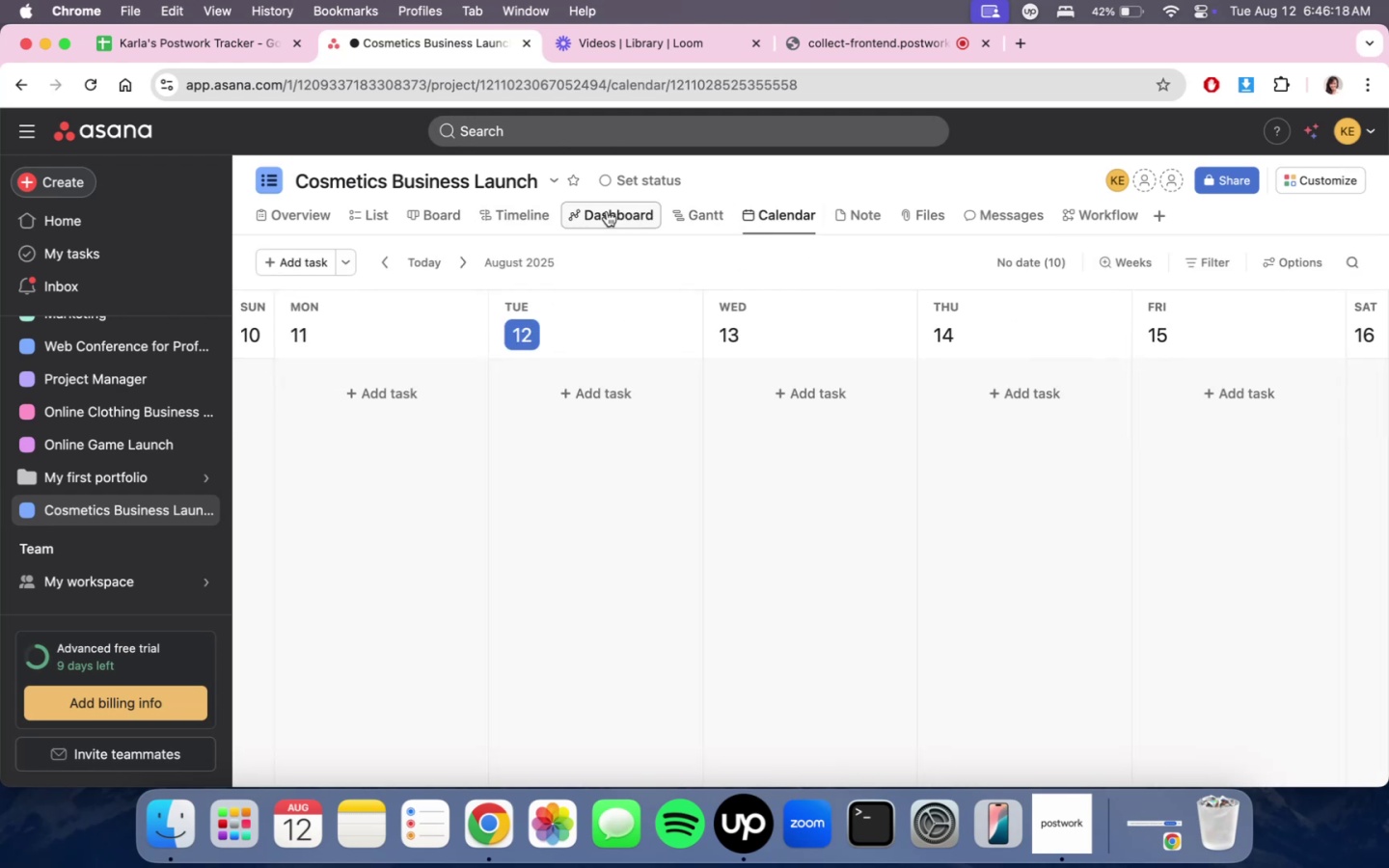 
triple_click([607, 211])
 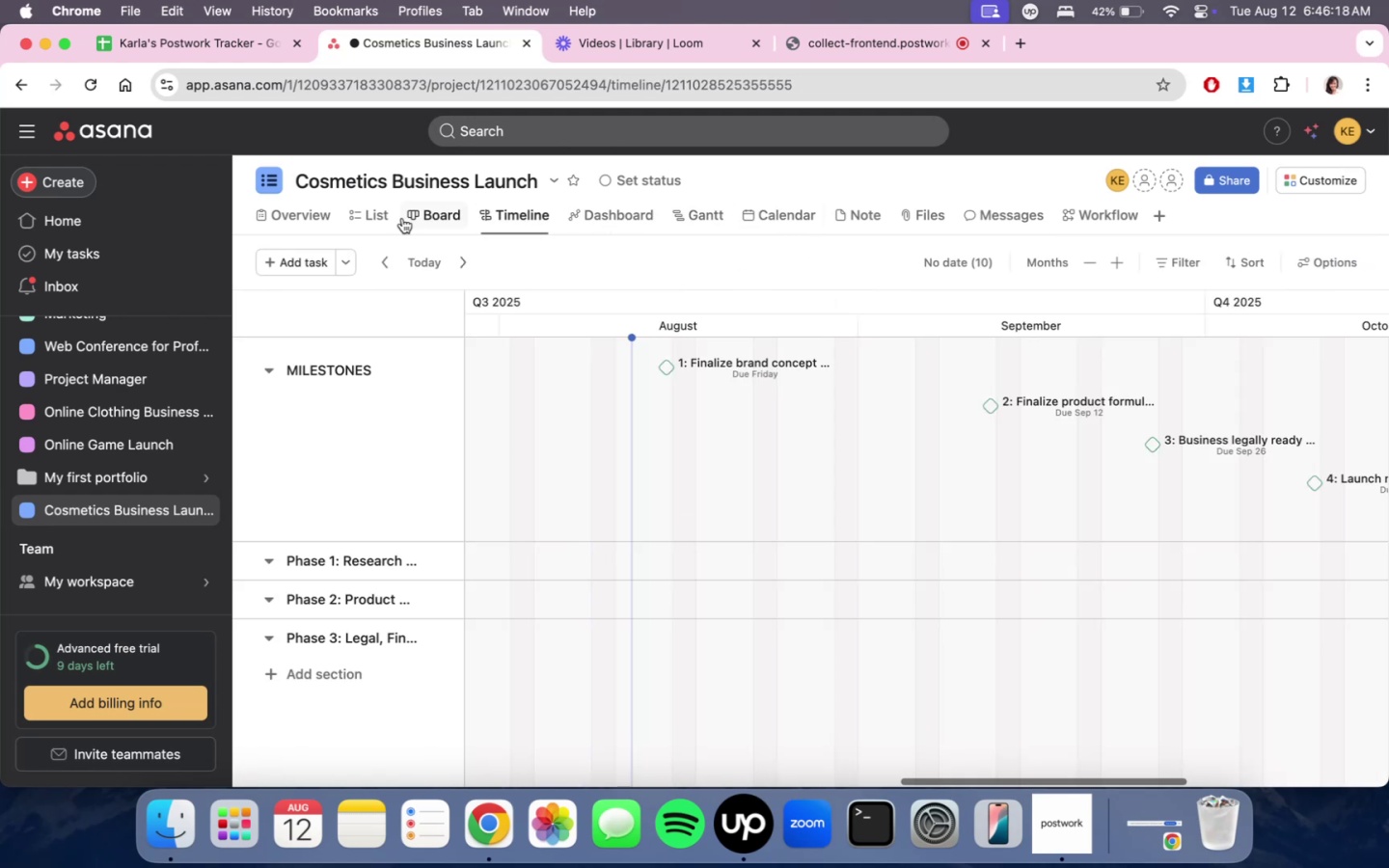 
triple_click([399, 217])
 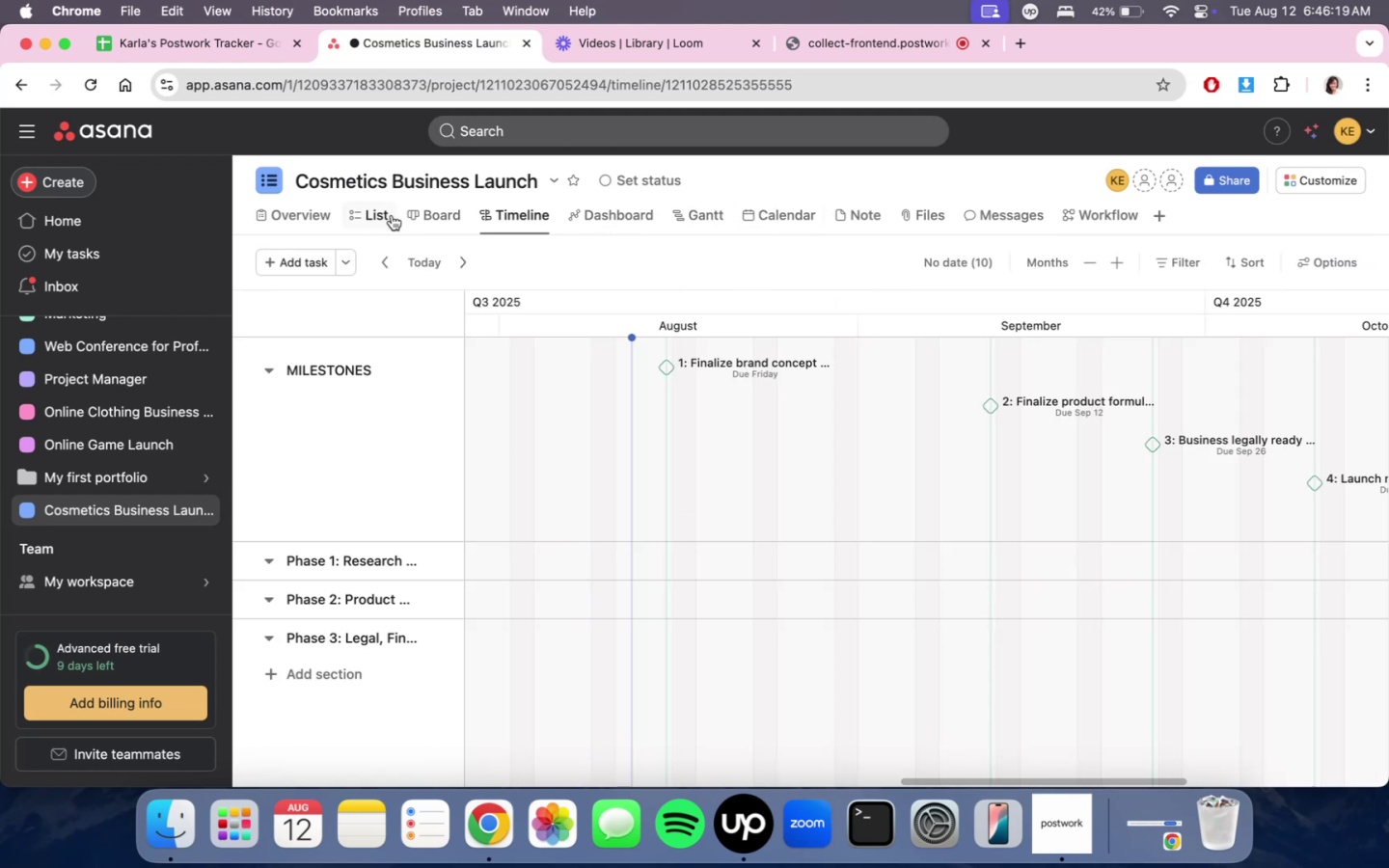 
triple_click([392, 215])
 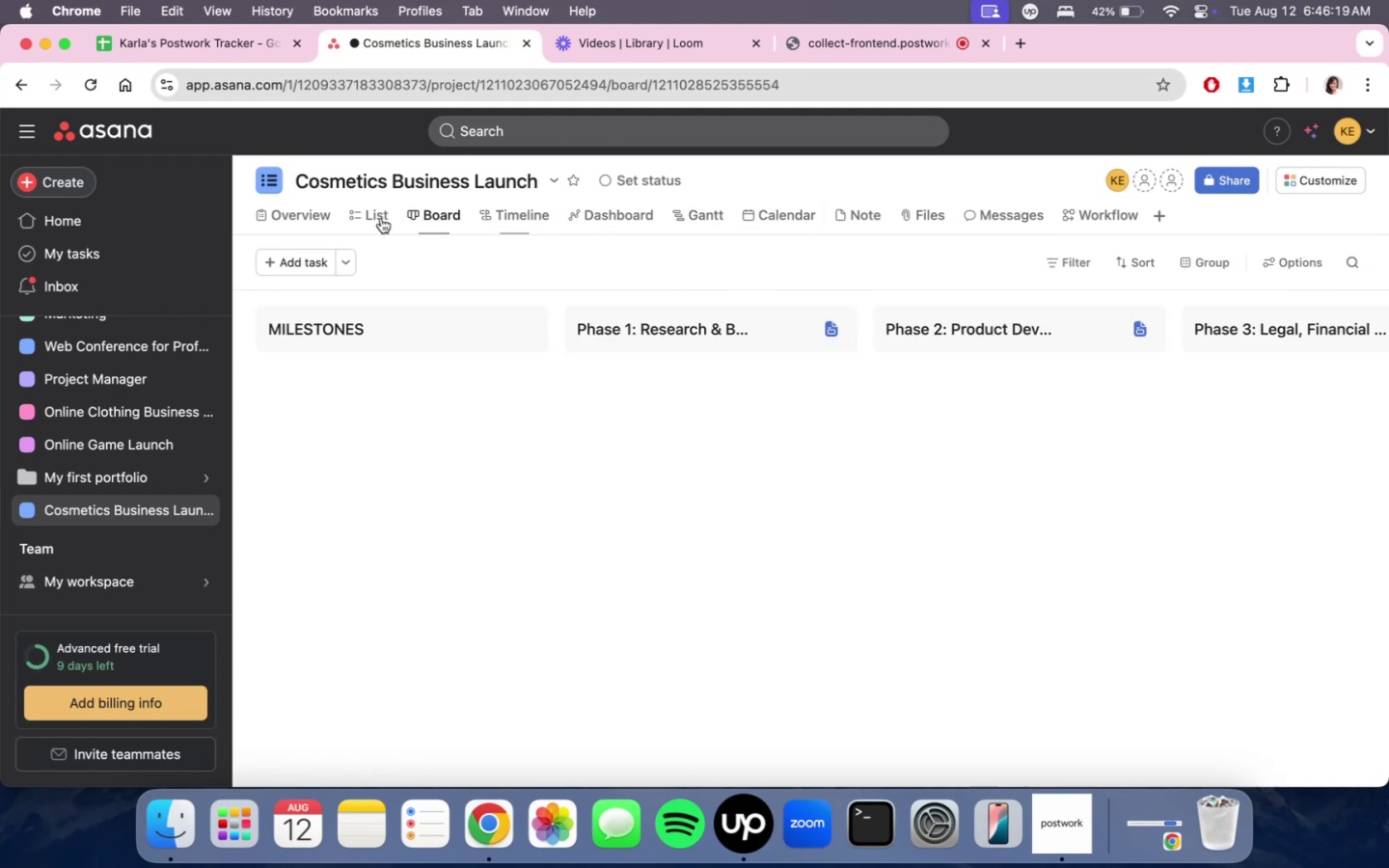 
triple_click([374, 218])
 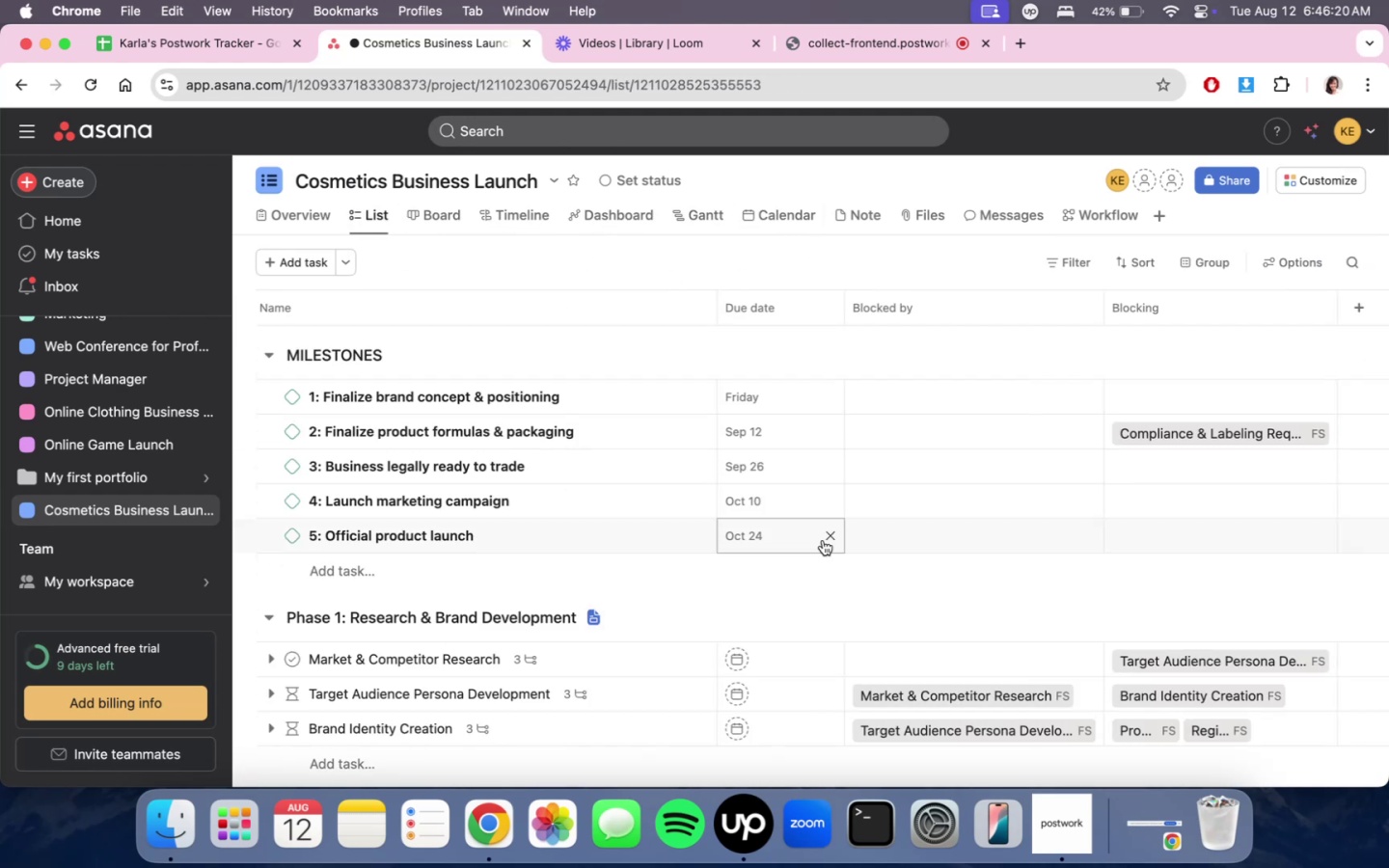 
scroll: coordinate [1113, 503], scroll_direction: down, amount: 36.0
 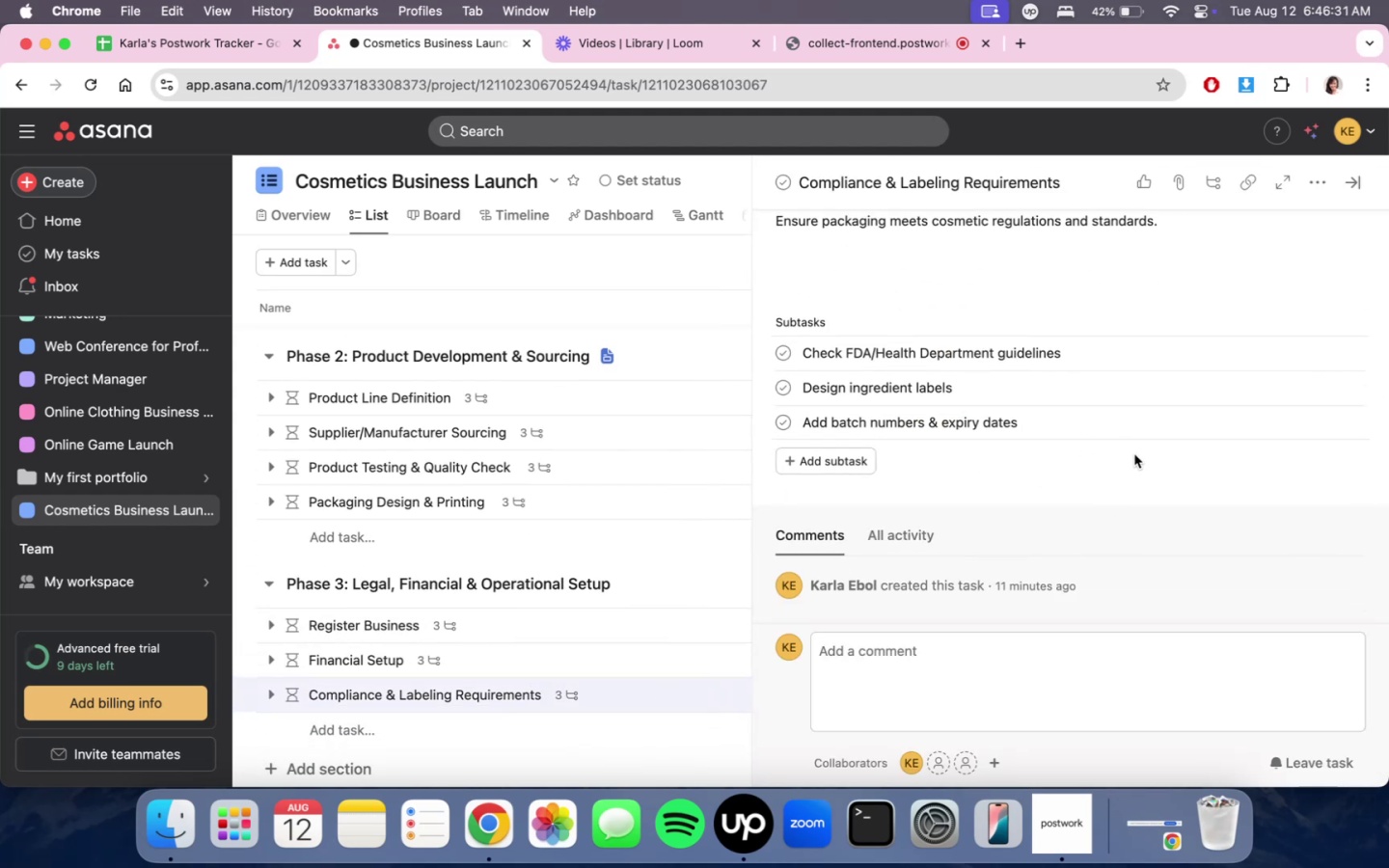 
wait(11.02)
 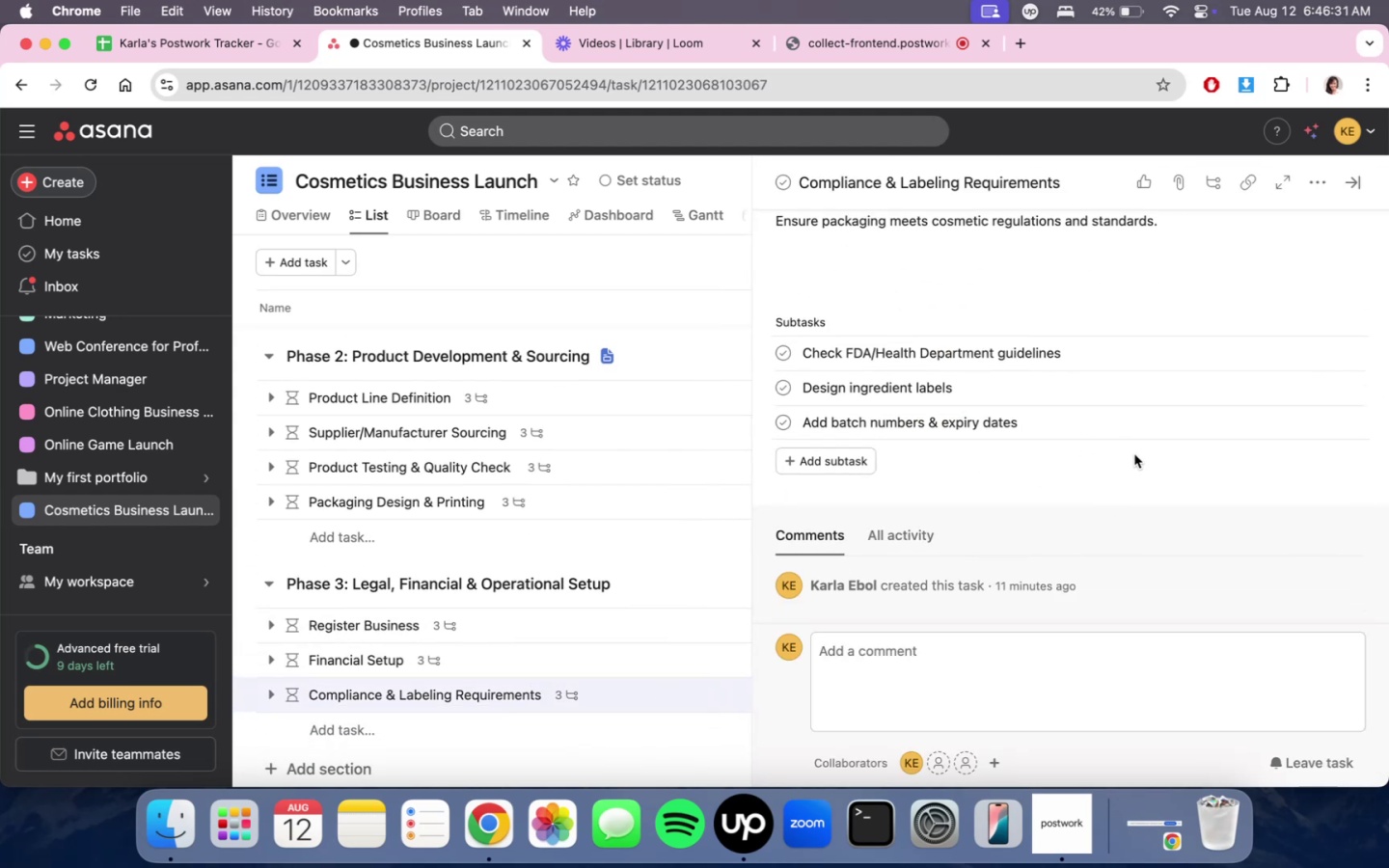 
scroll: coordinate [1129, 480], scroll_direction: down, amount: 3.0
 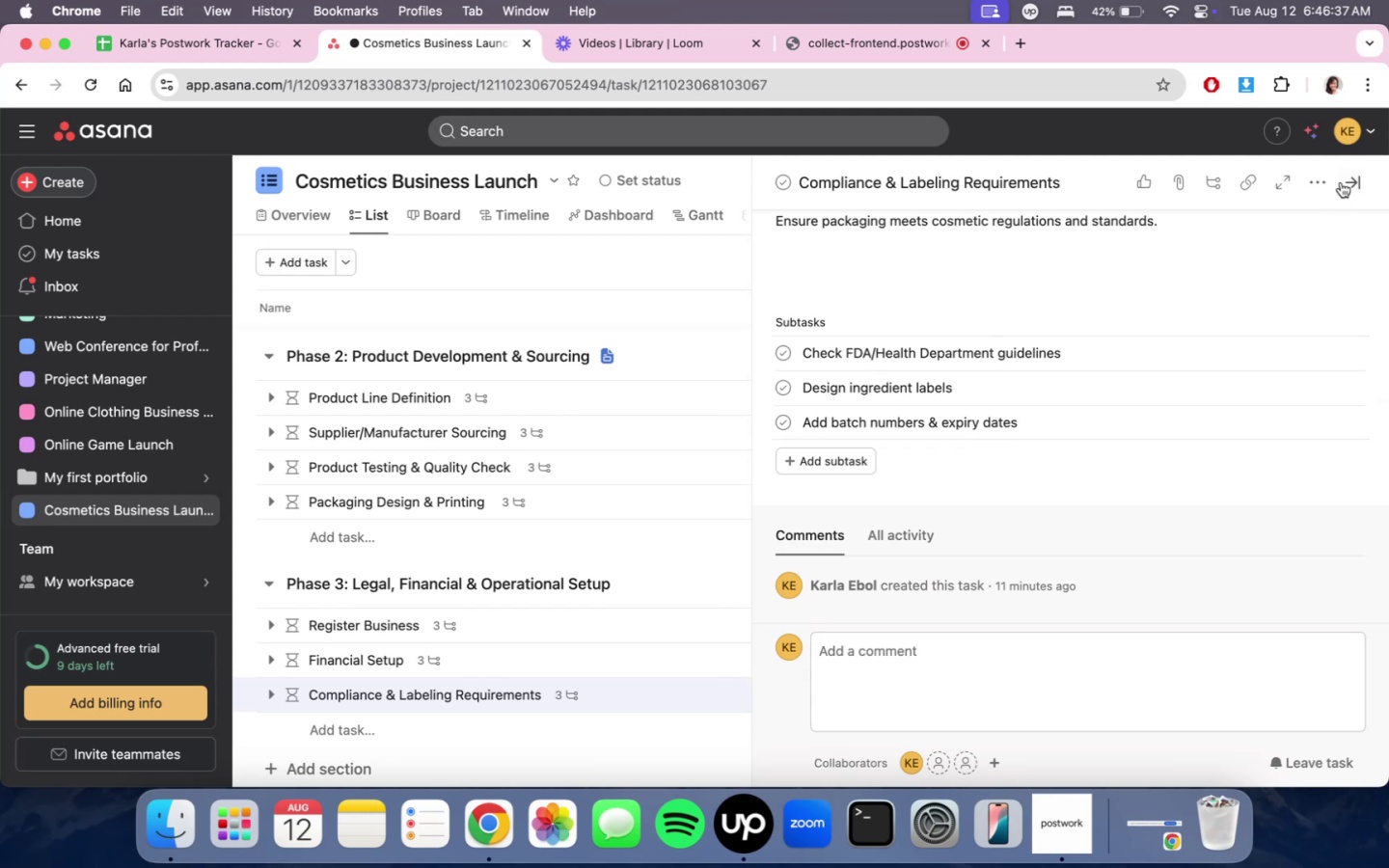 
left_click([1344, 180])
 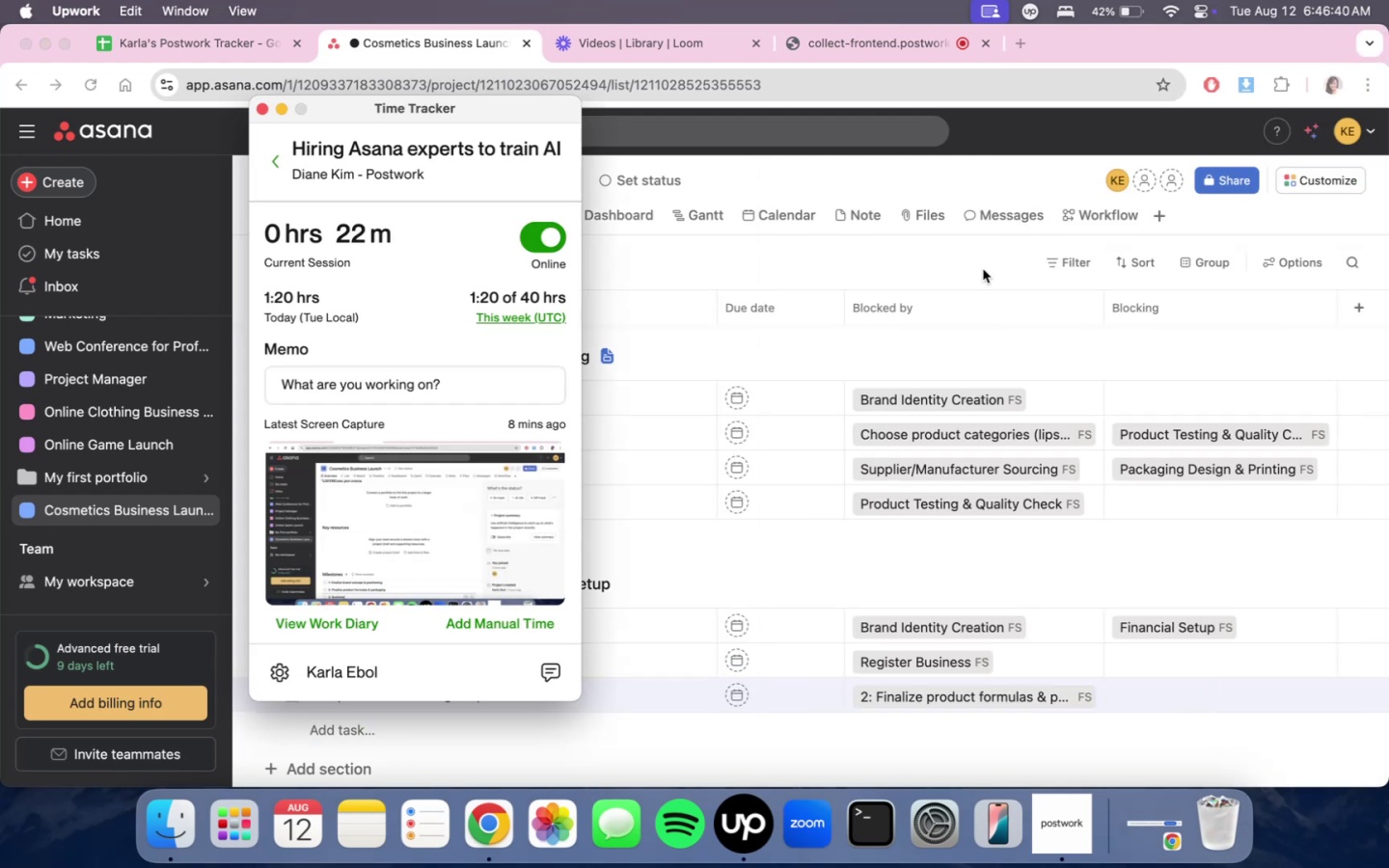 
left_click([878, 263])
 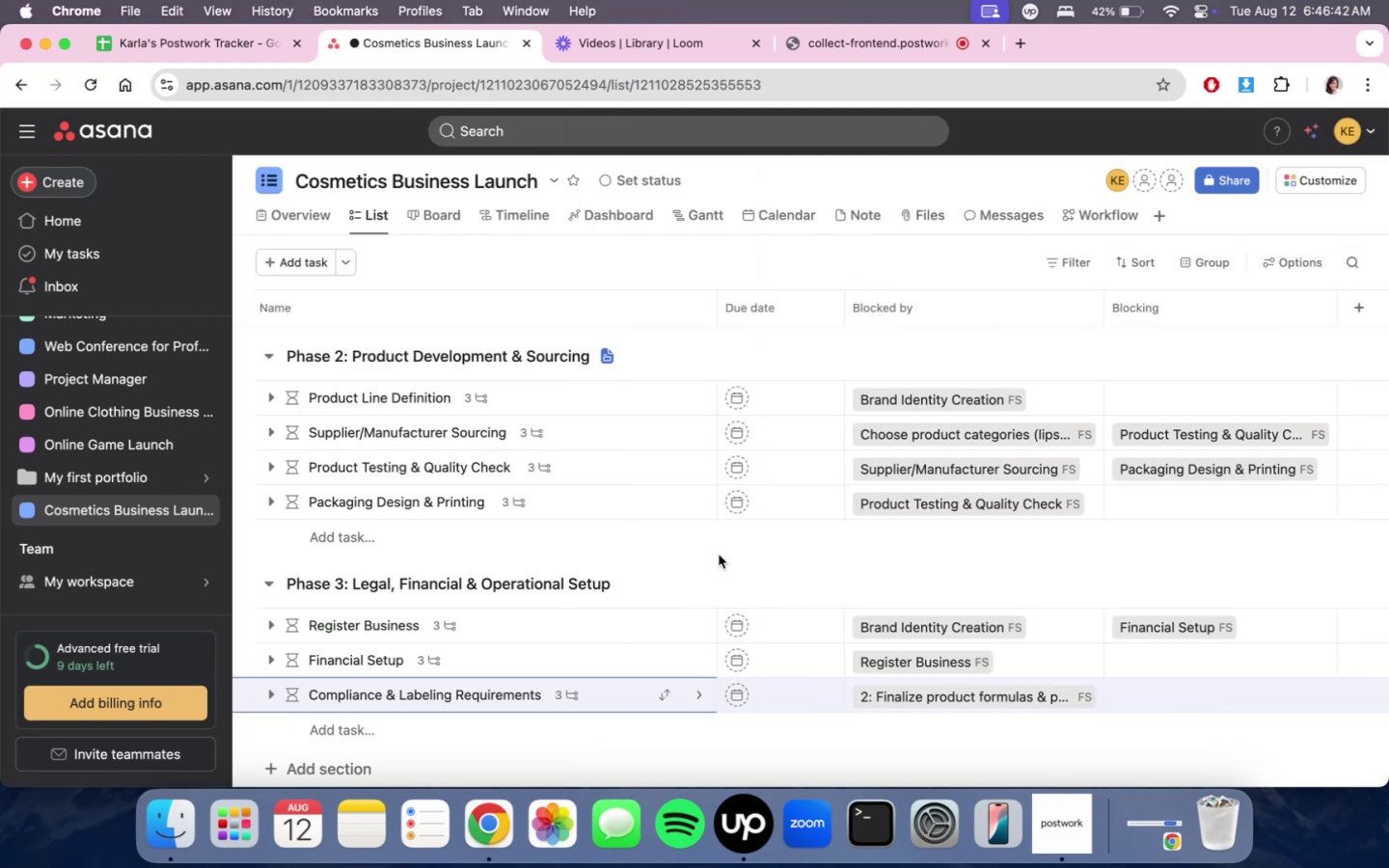 
scroll: coordinate [692, 591], scroll_direction: down, amount: 3.0
 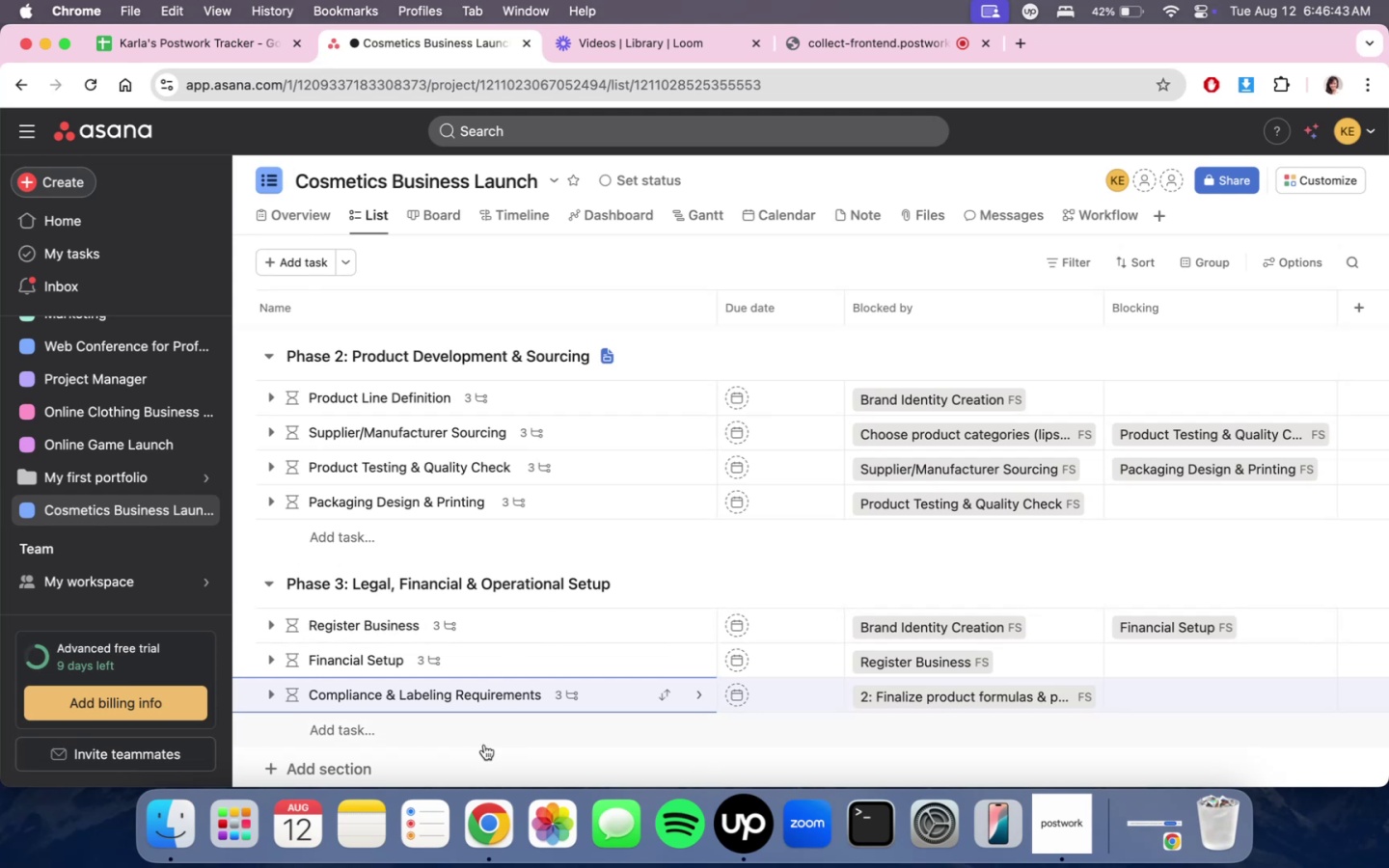 
left_click([350, 758])
 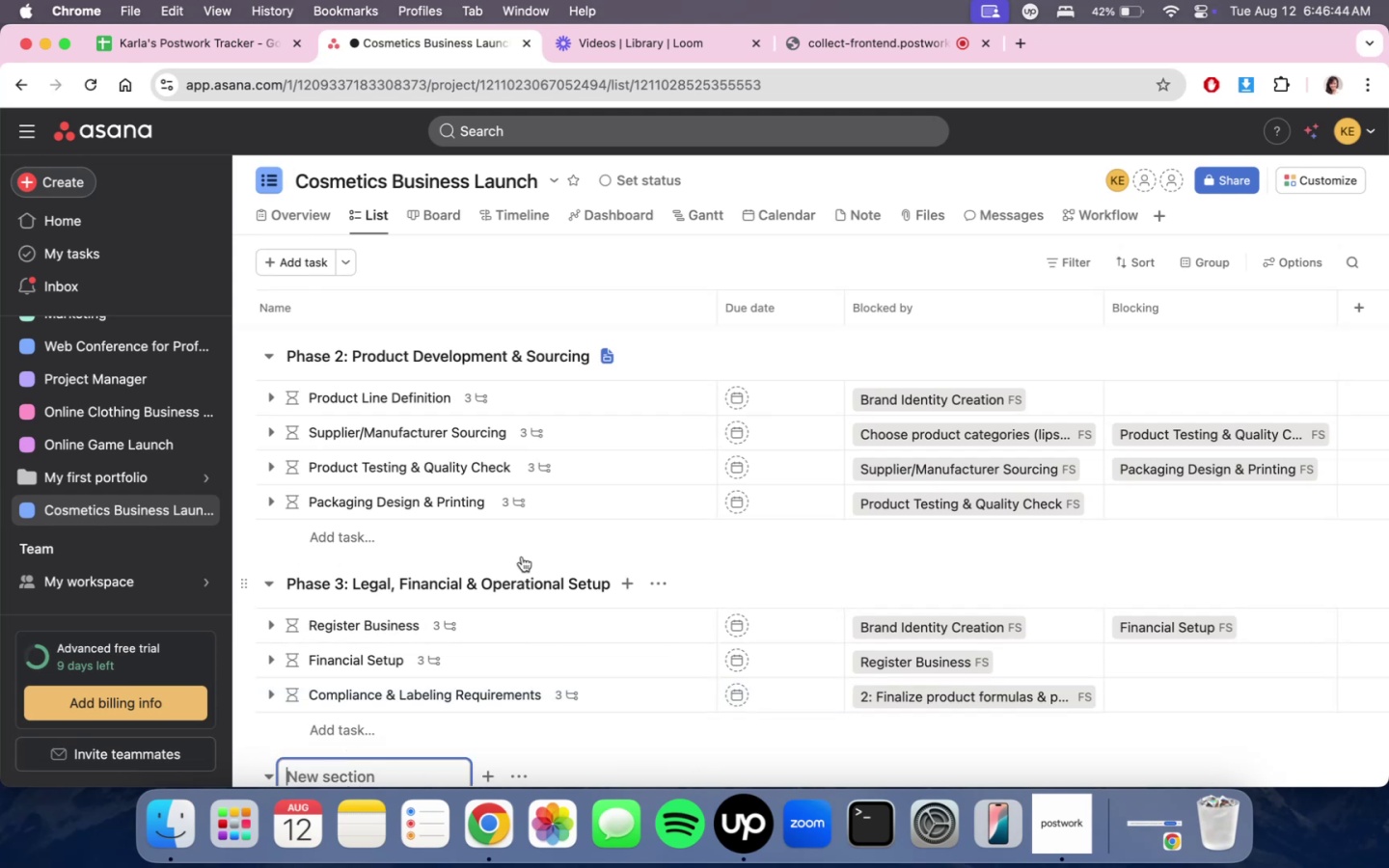 
mouse_move([537, 504])
 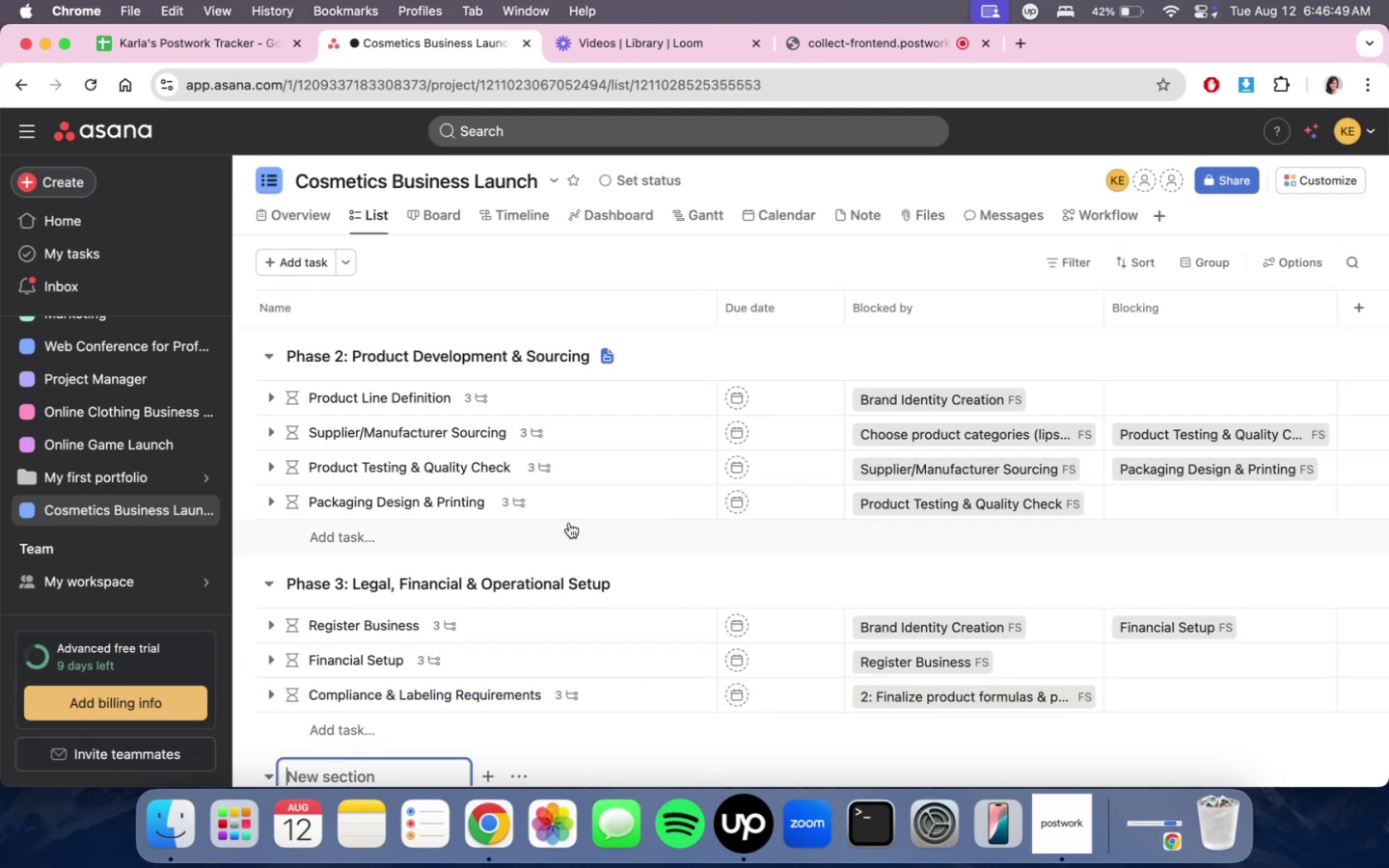 
scroll: coordinate [590, 661], scroll_direction: down, amount: 7.0
 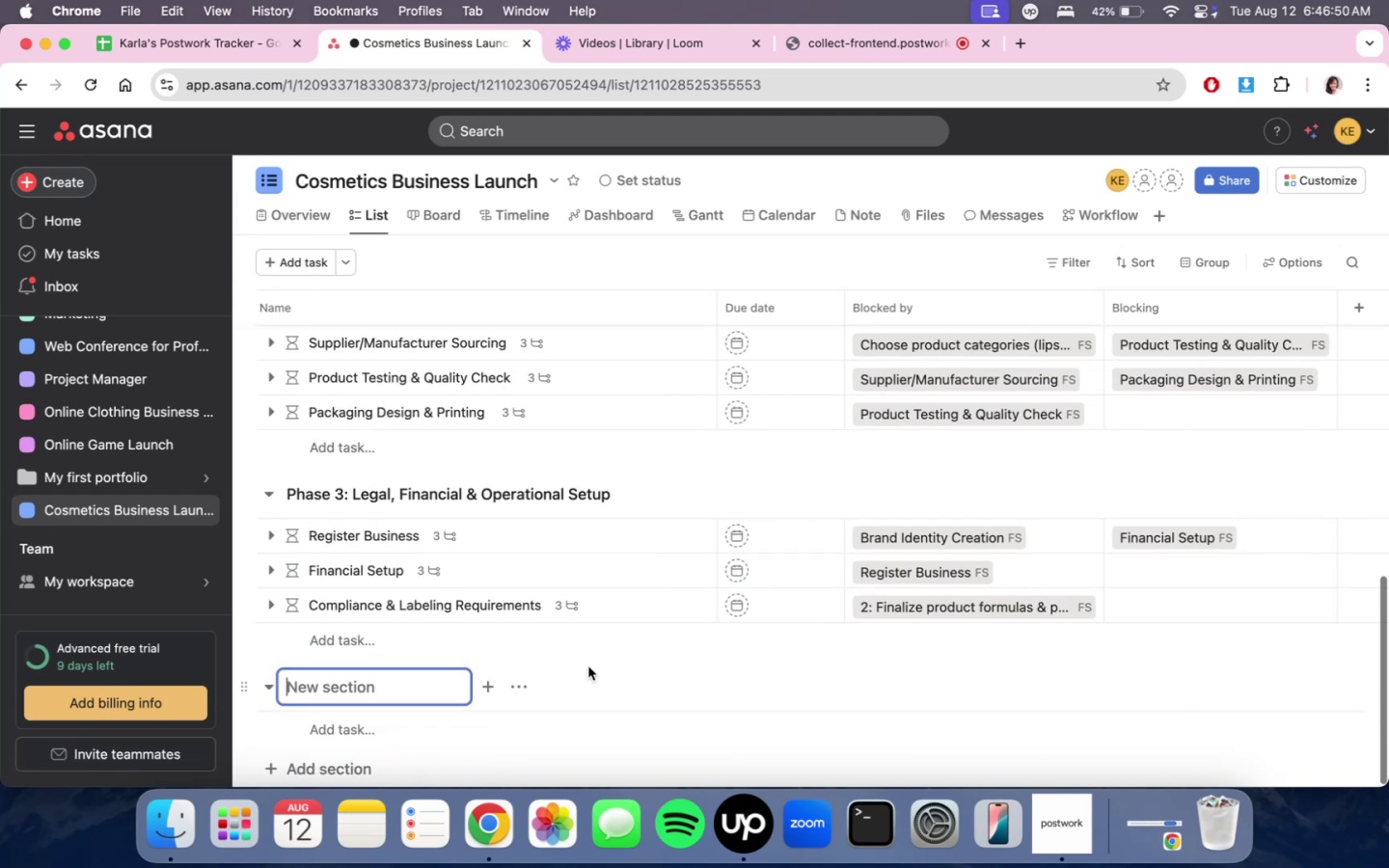 
scroll: coordinate [588, 666], scroll_direction: up, amount: 1.0
 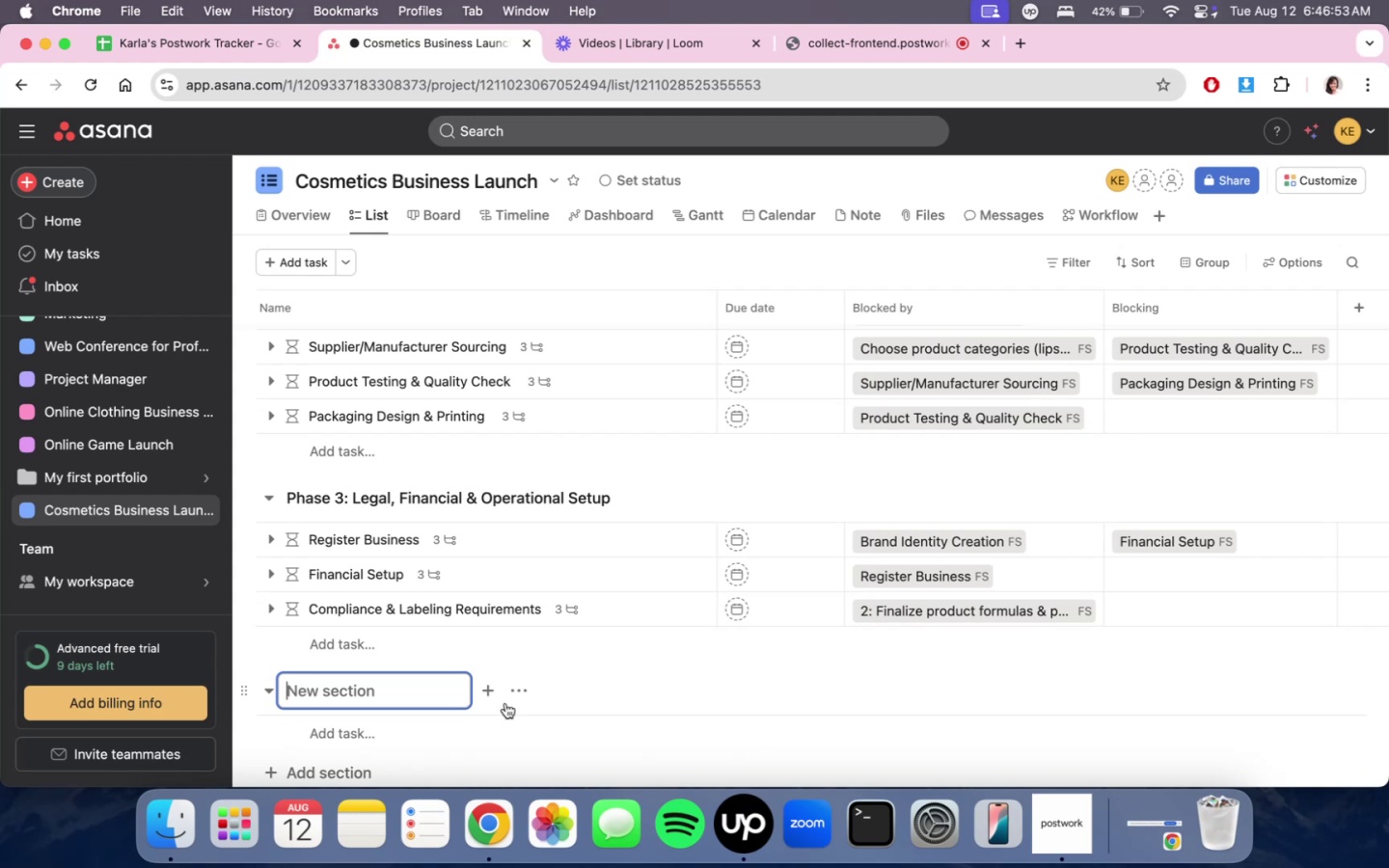 
type(Phase 4: MAr)
key(Backspace)
key(Backspace)
type(arketing & Pre-Launch)
 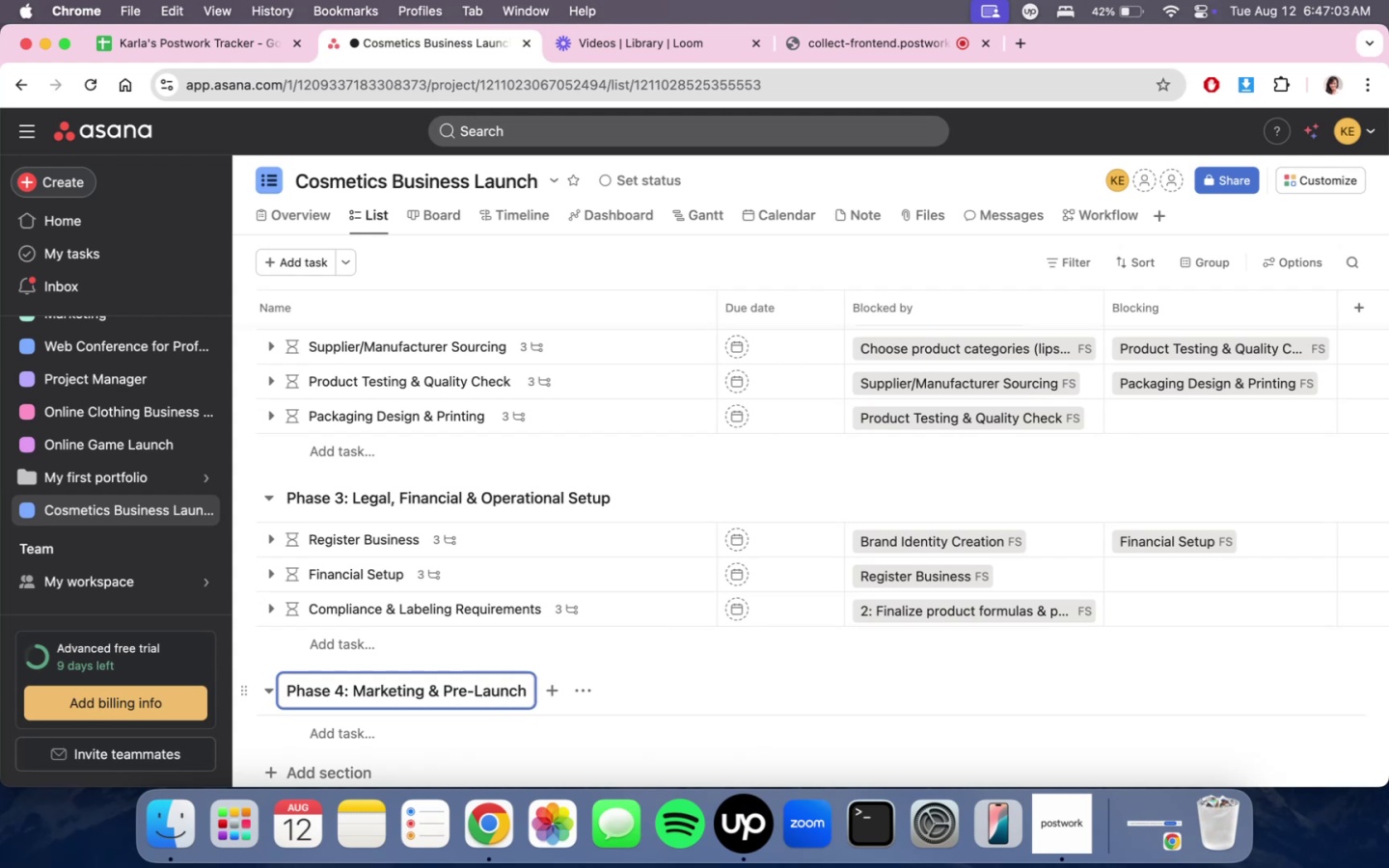 
left_click([530, 731])
 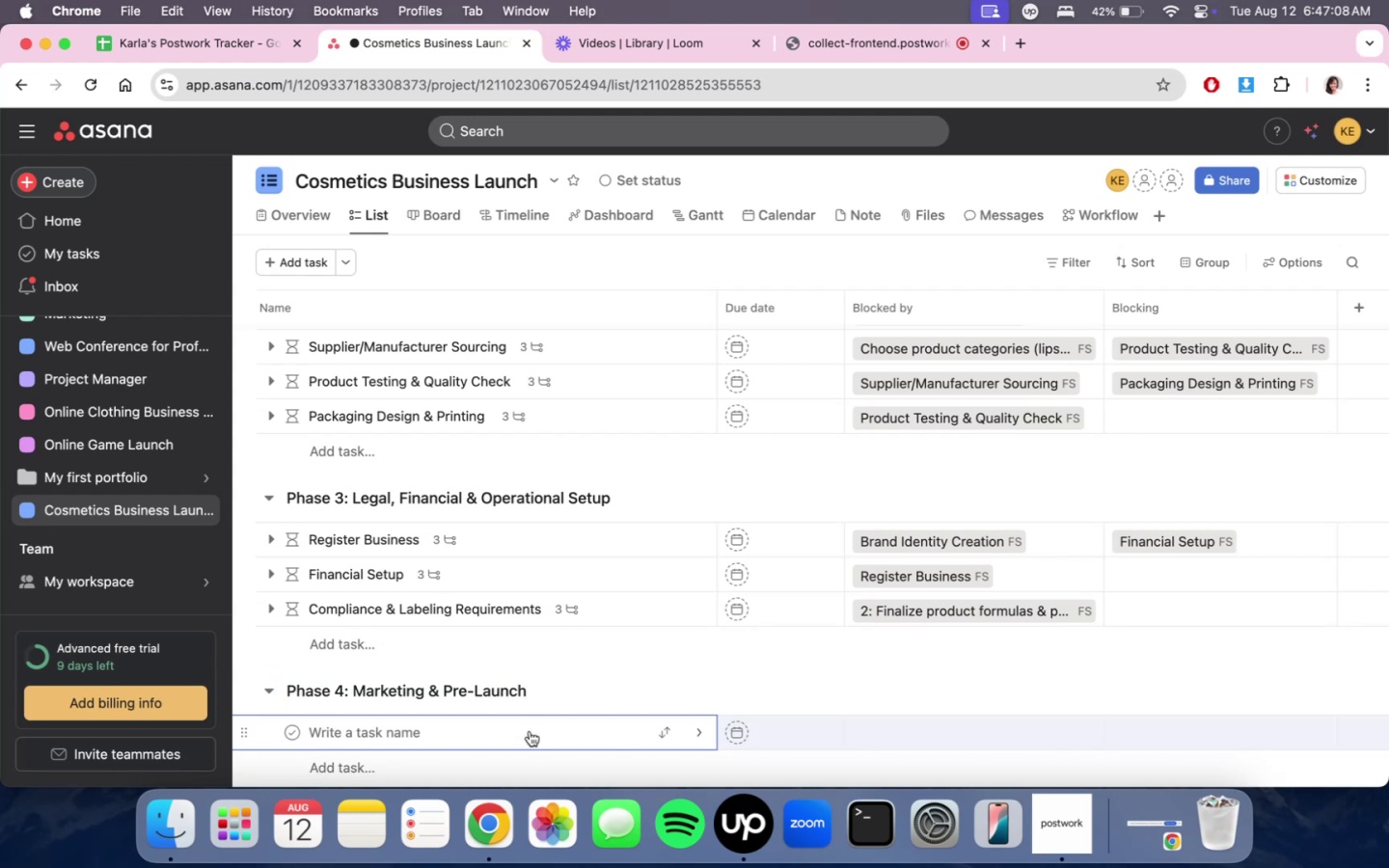 
type(Website & o)
key(Backspace)
type(Online Store Development )
key(Backspace)
 